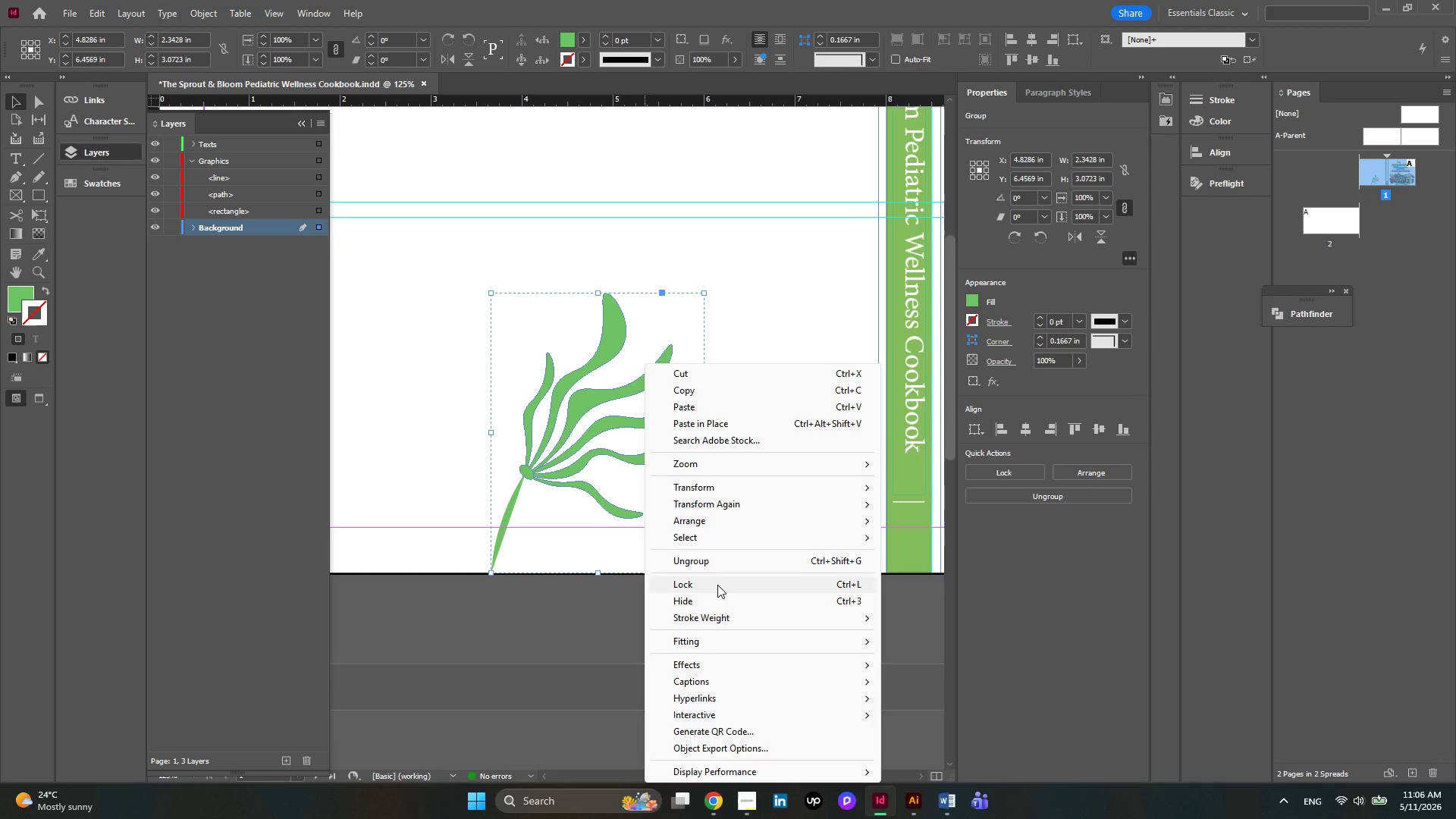 
left_click([937, 623])
 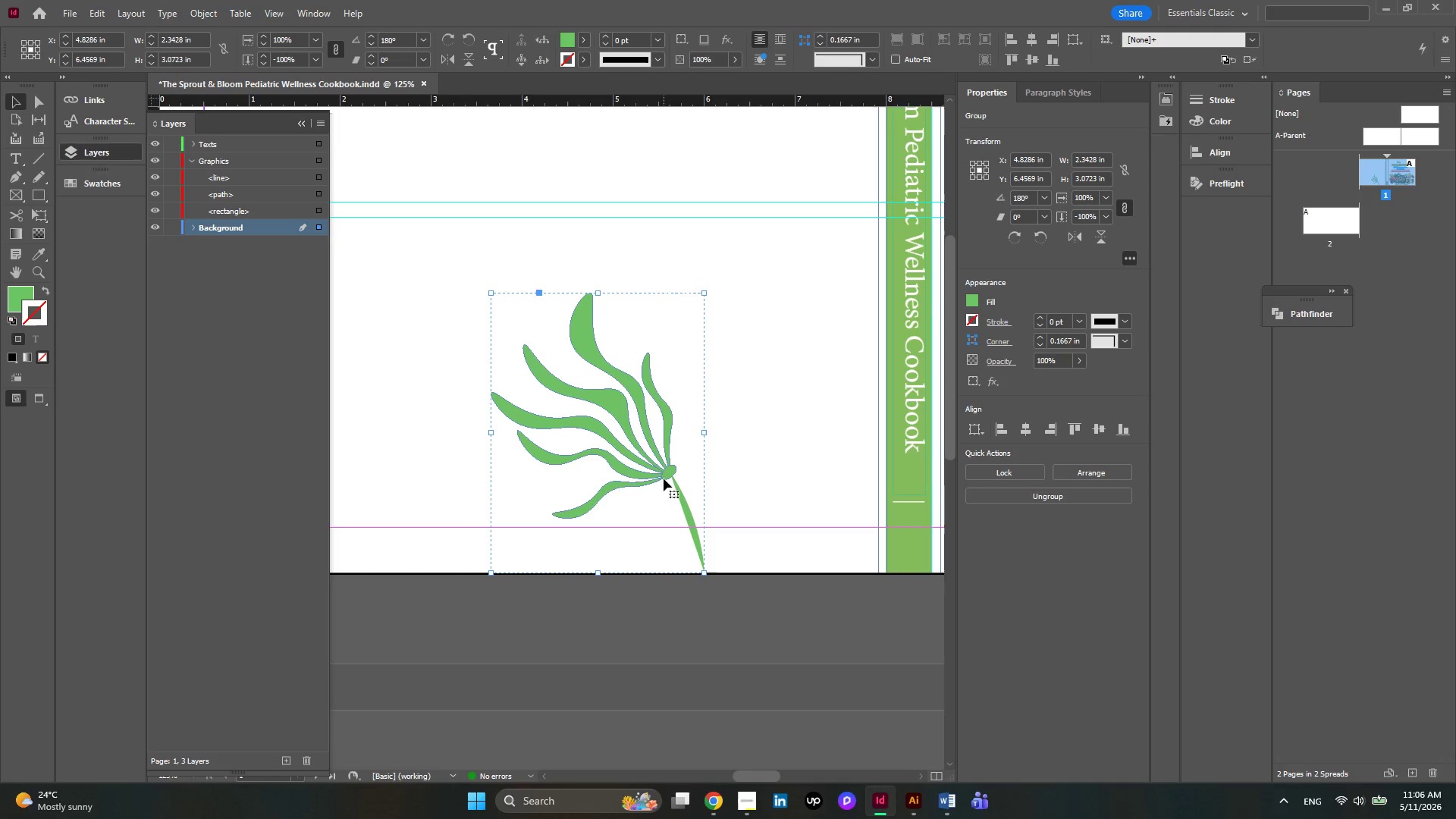 
left_click_drag(start_coordinate=[668, 471], to_coordinate=[838, 480])
 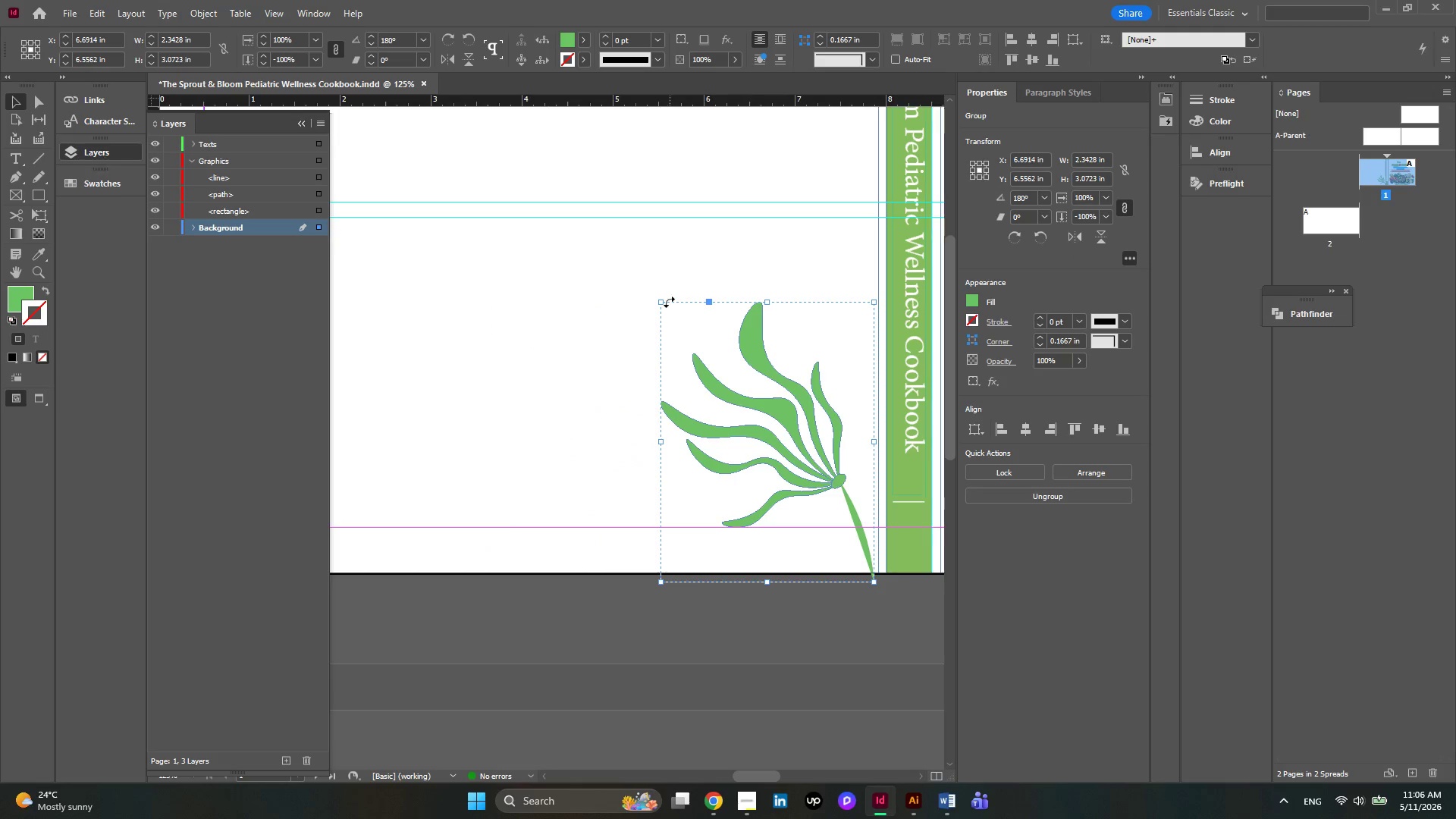 
left_click_drag(start_coordinate=[659, 300], to_coordinate=[688, 338])
 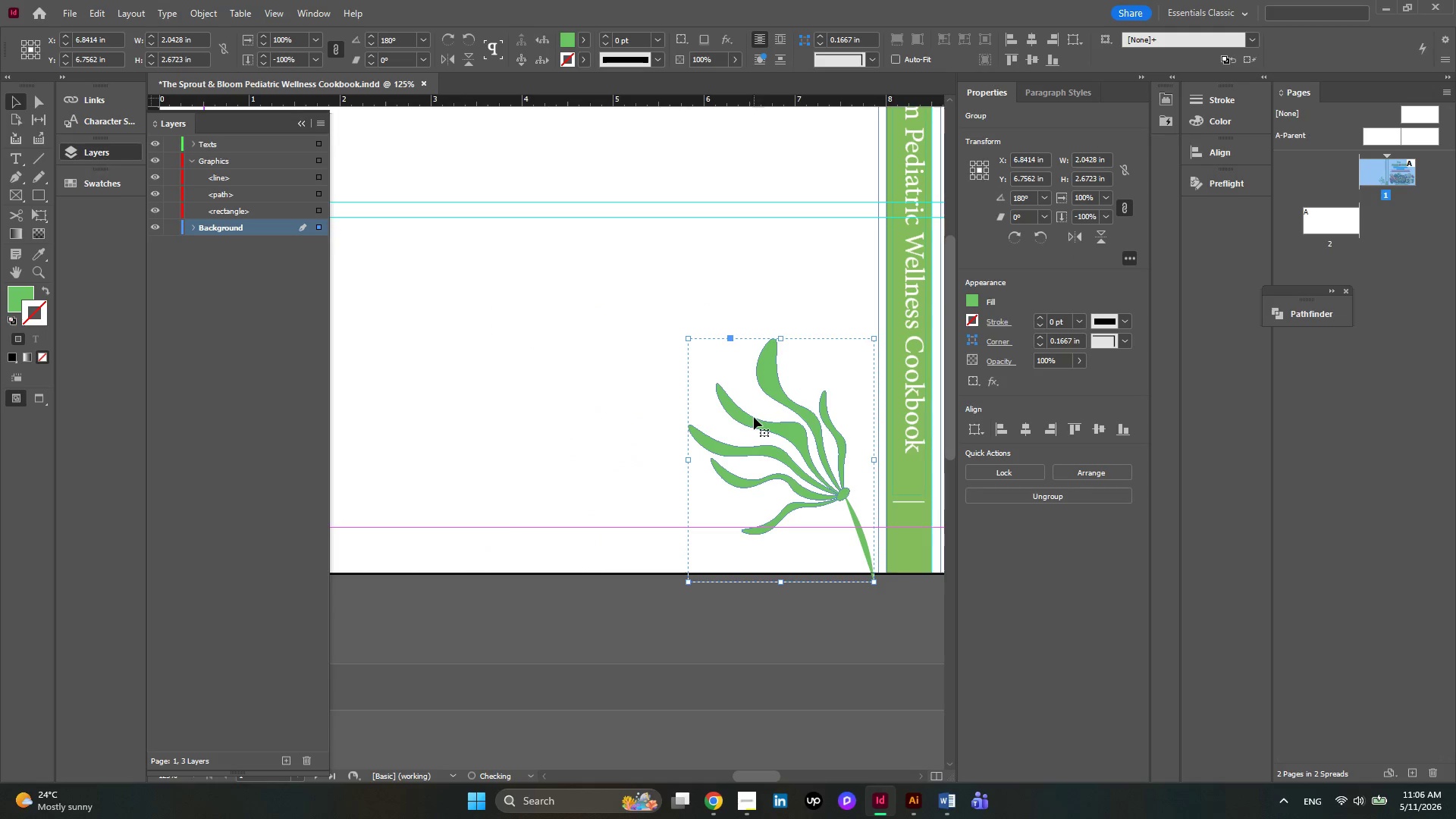 
right_click([754, 417])
 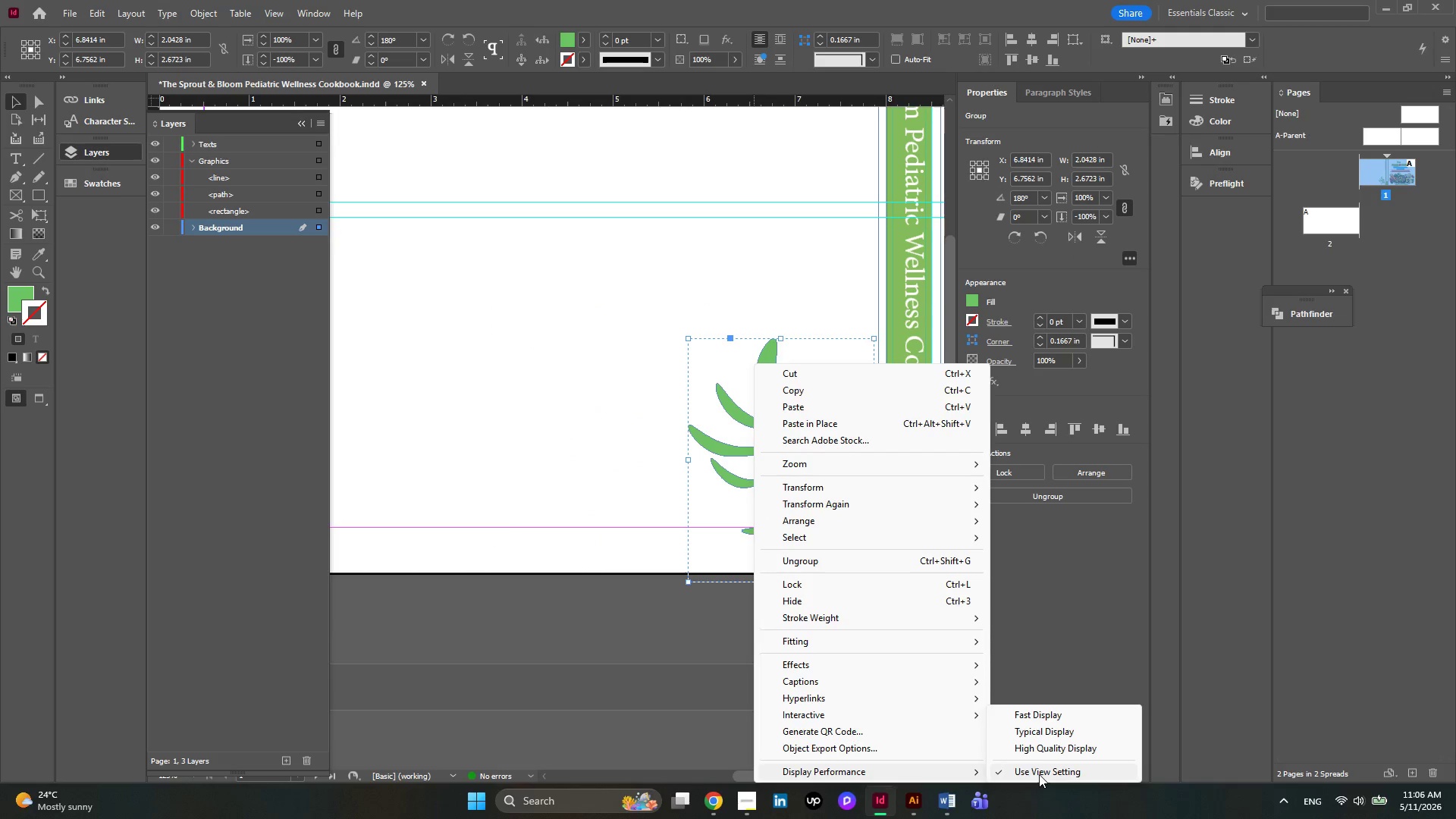 
left_click([1041, 745])
 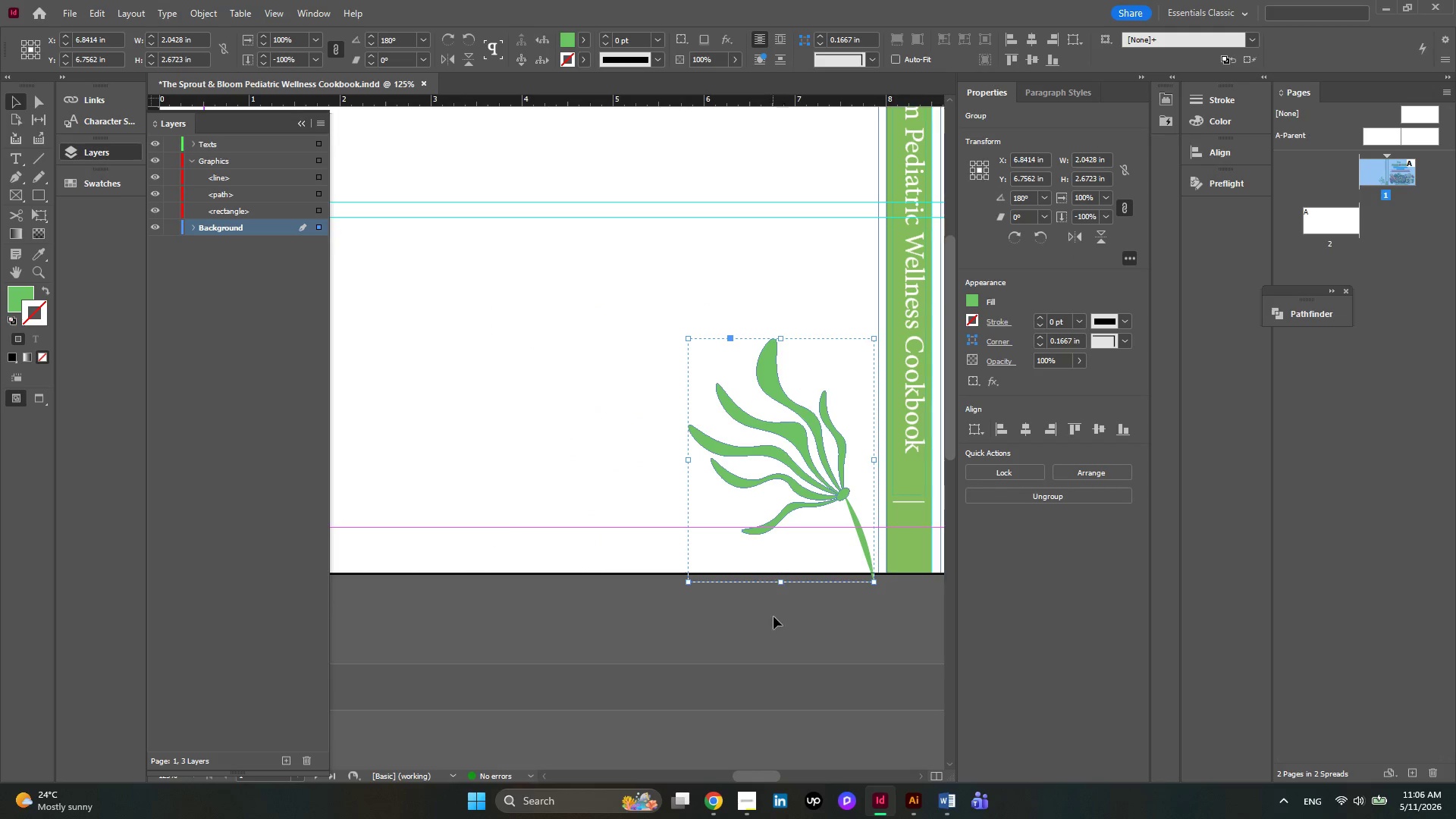 
left_click([793, 638])
 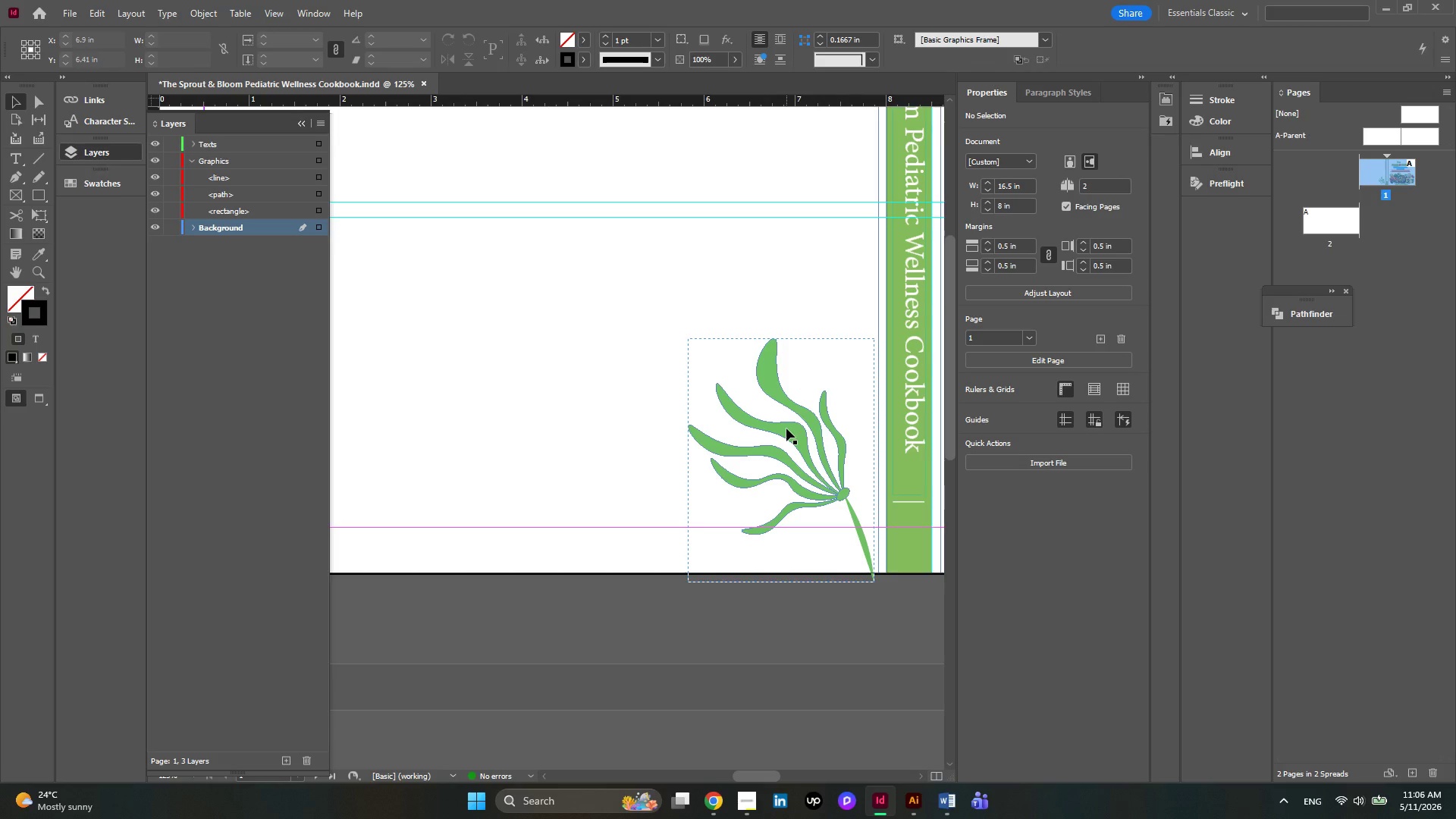 
hold_key(key=AltLeft, duration=0.53)
scroll: coordinate [777, 428], scroll_direction: down, amount: 1.0
 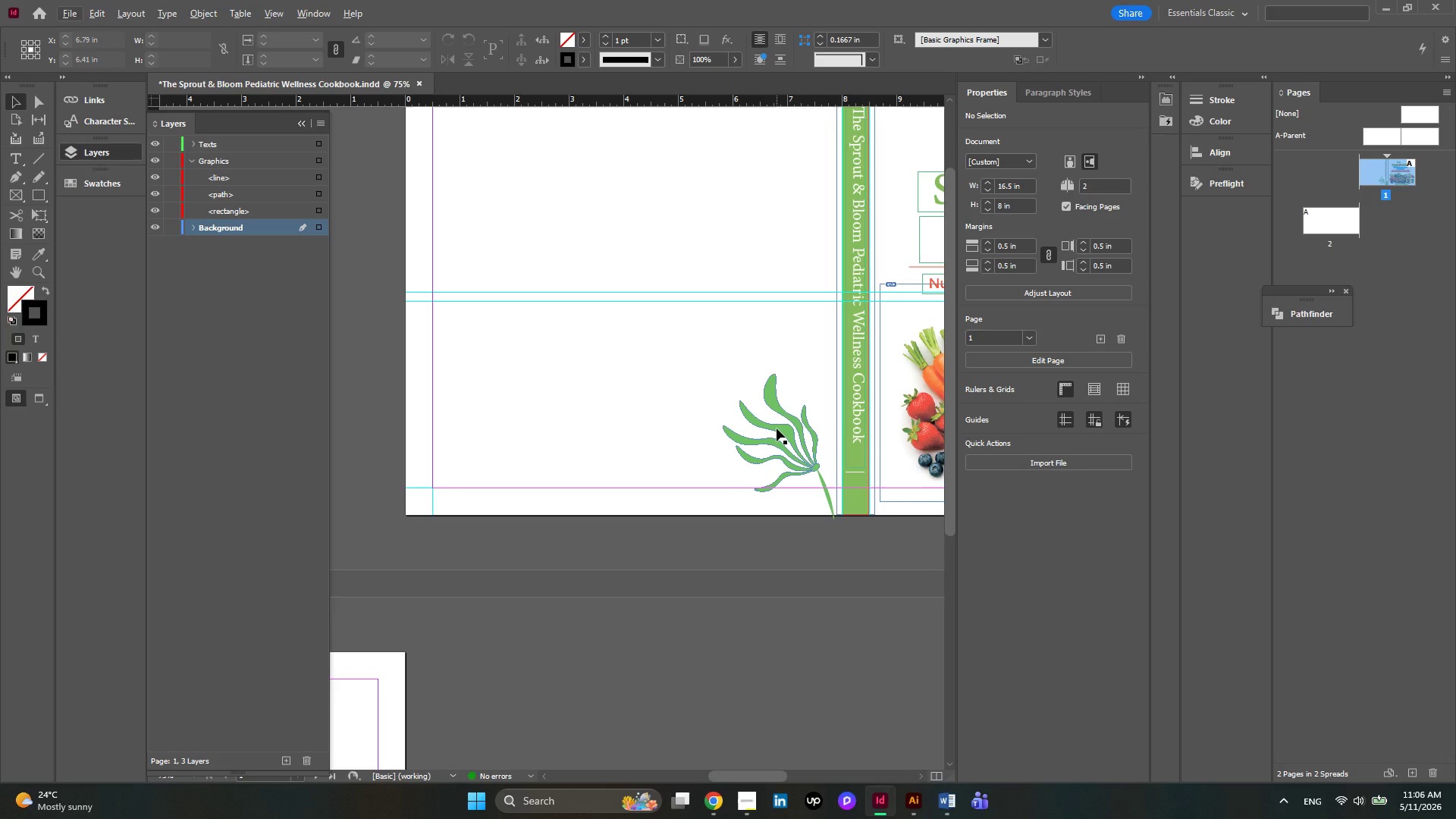 
wait(9.44)
 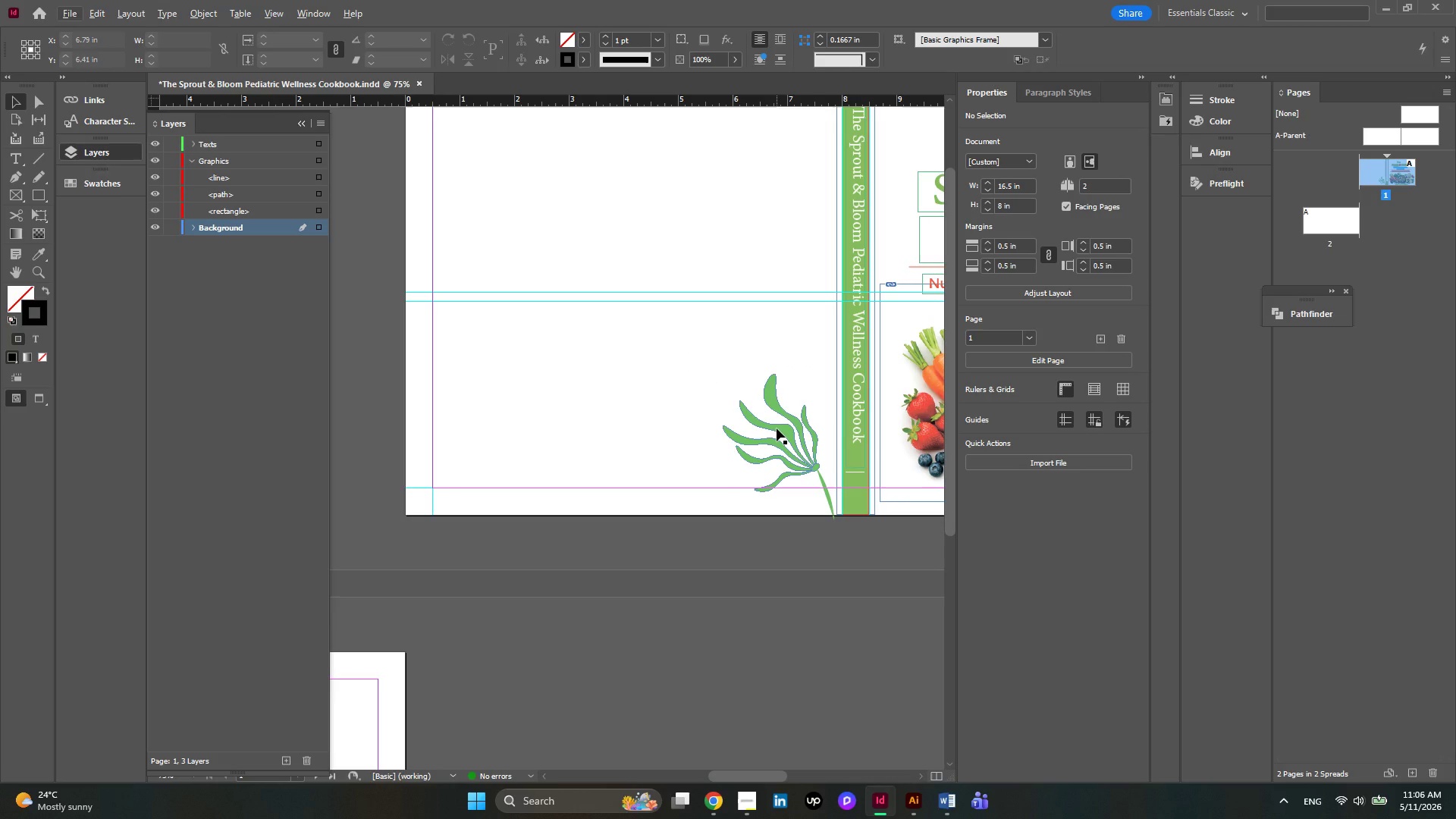 
left_click([921, 808])
 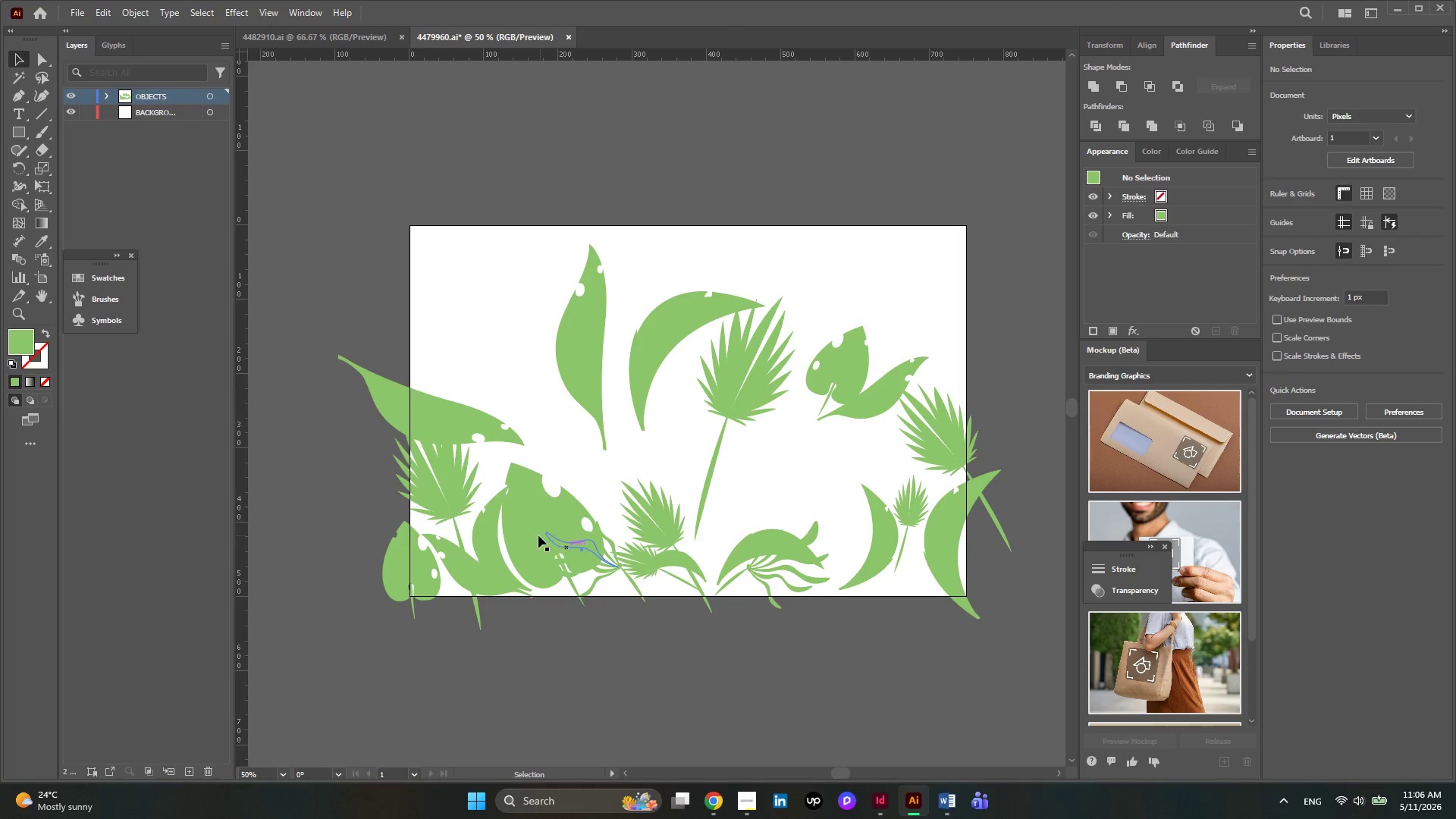 
left_click([532, 527])
 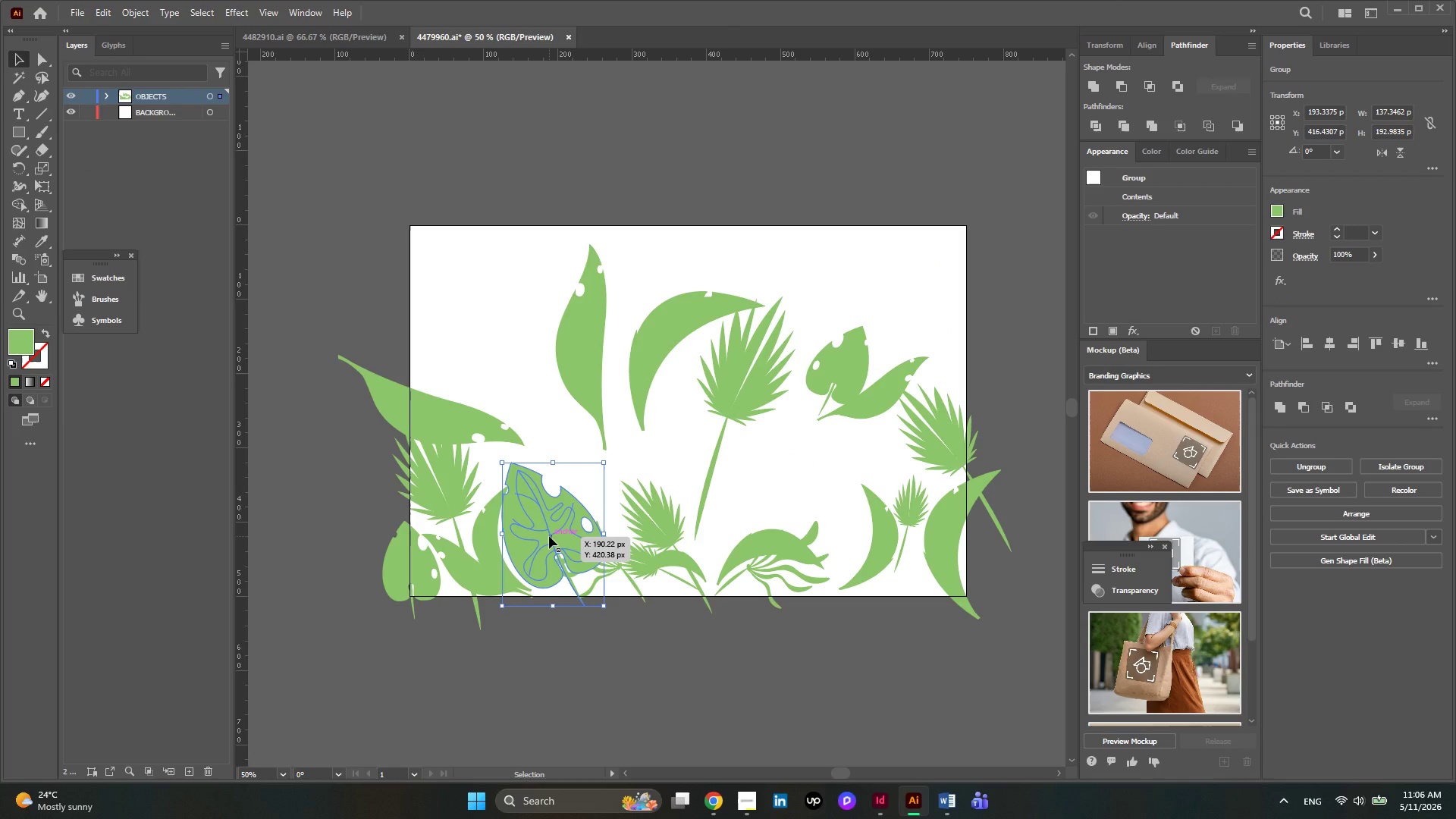 
left_click_drag(start_coordinate=[549, 536], to_coordinate=[471, 313])
 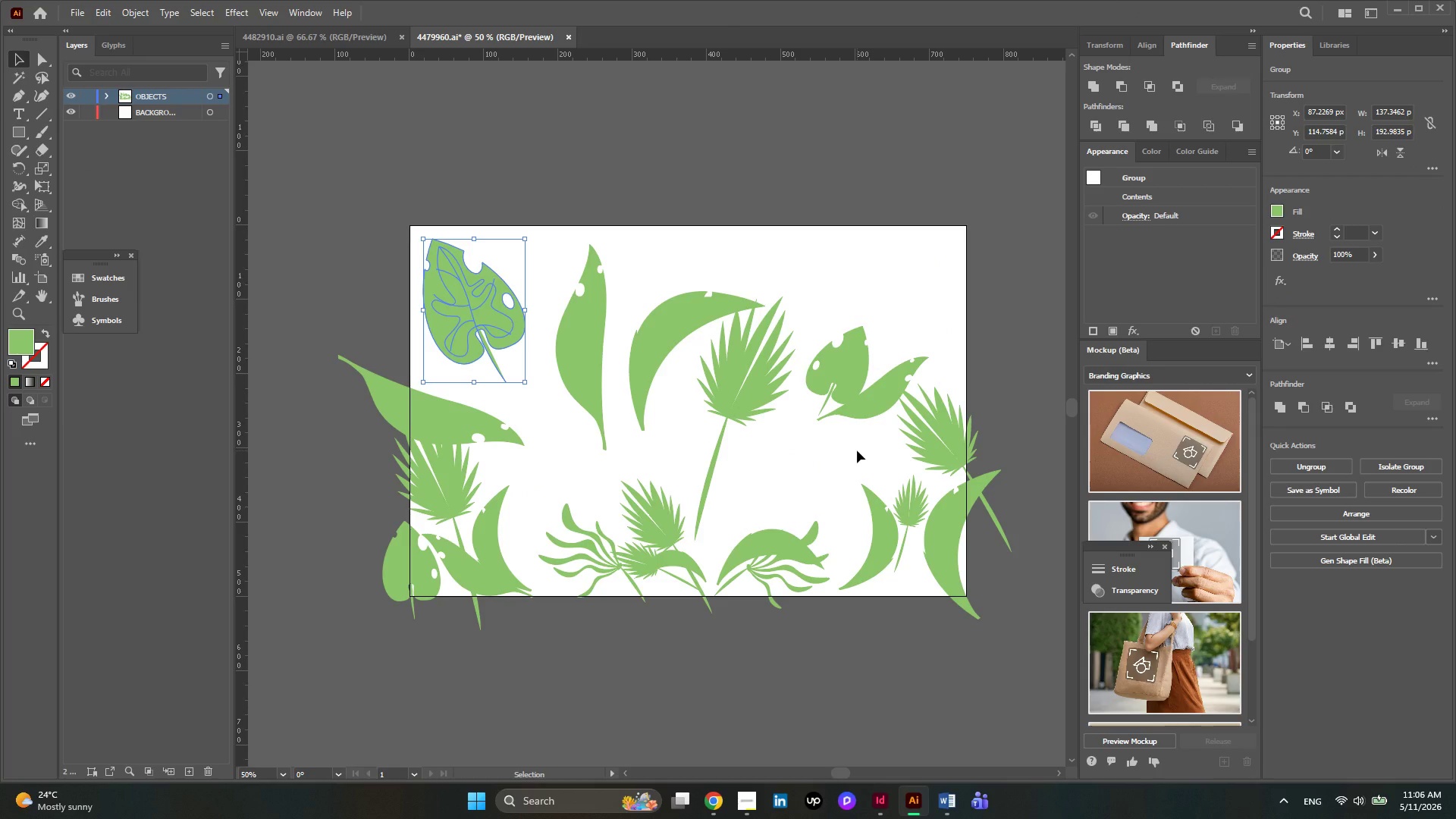 
wait(7.75)
 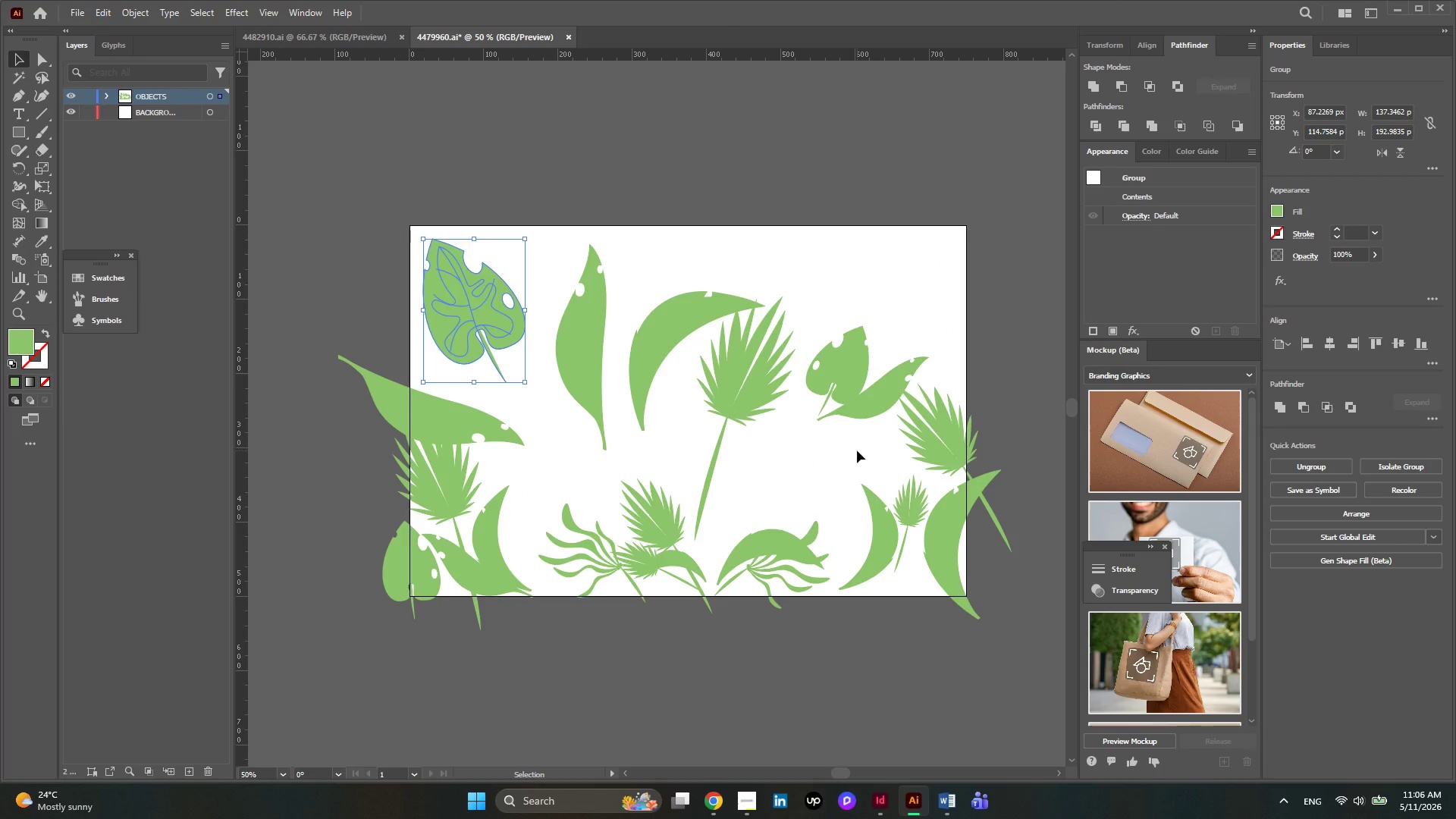 
left_click_drag(start_coordinate=[857, 450], to_coordinate=[827, 391])
 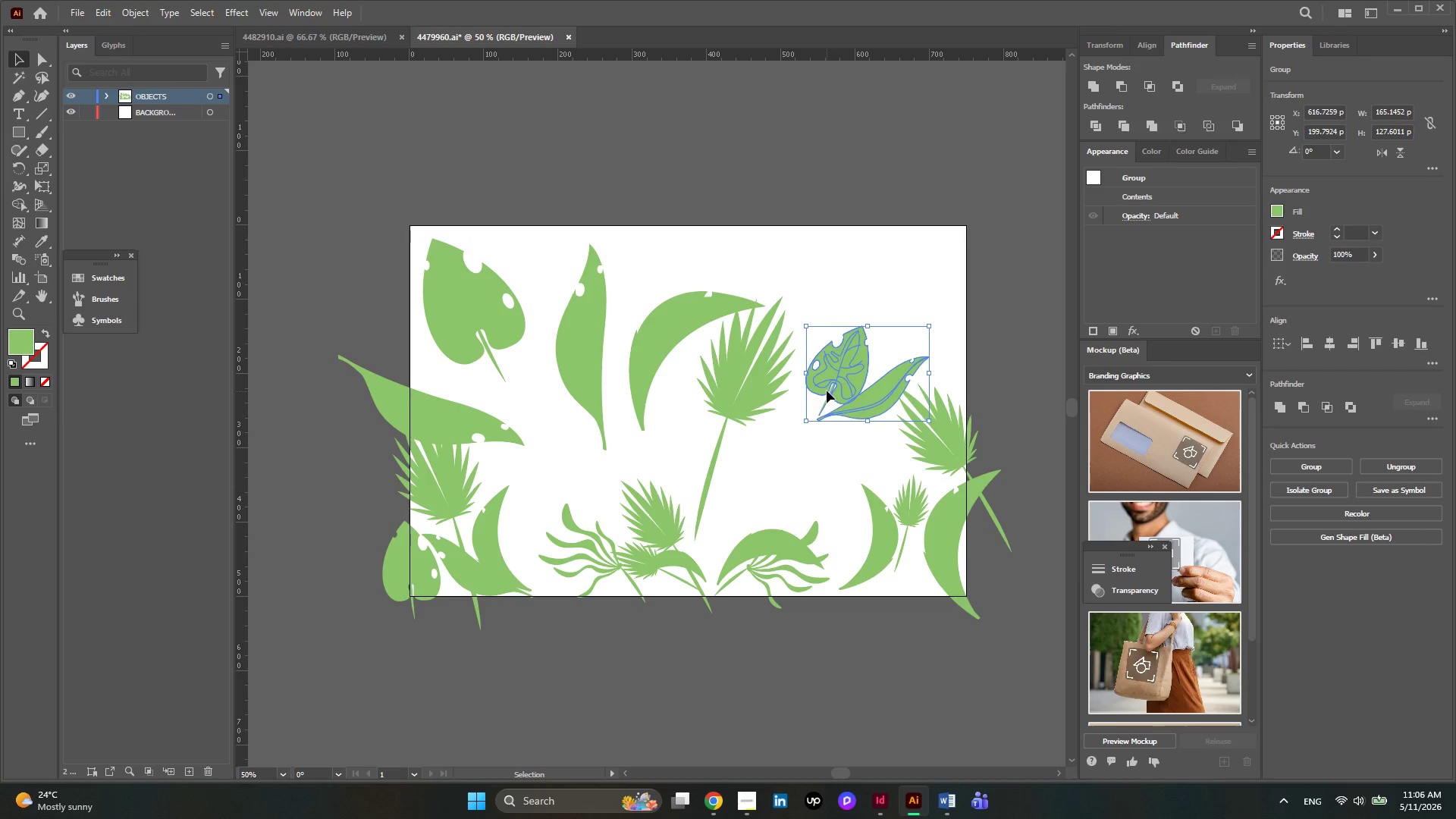 
key(Control+X)
 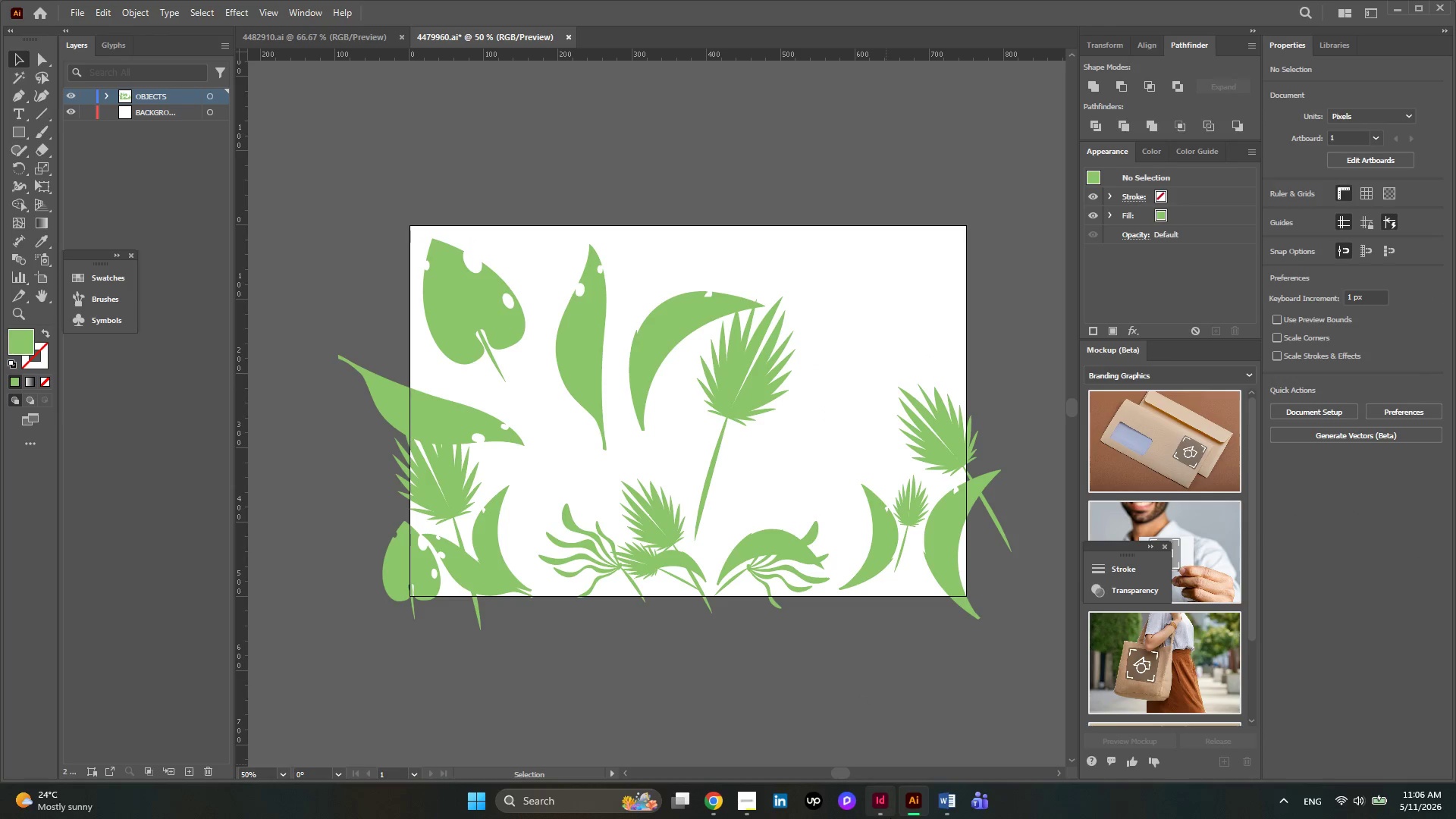 
left_click([890, 814])
 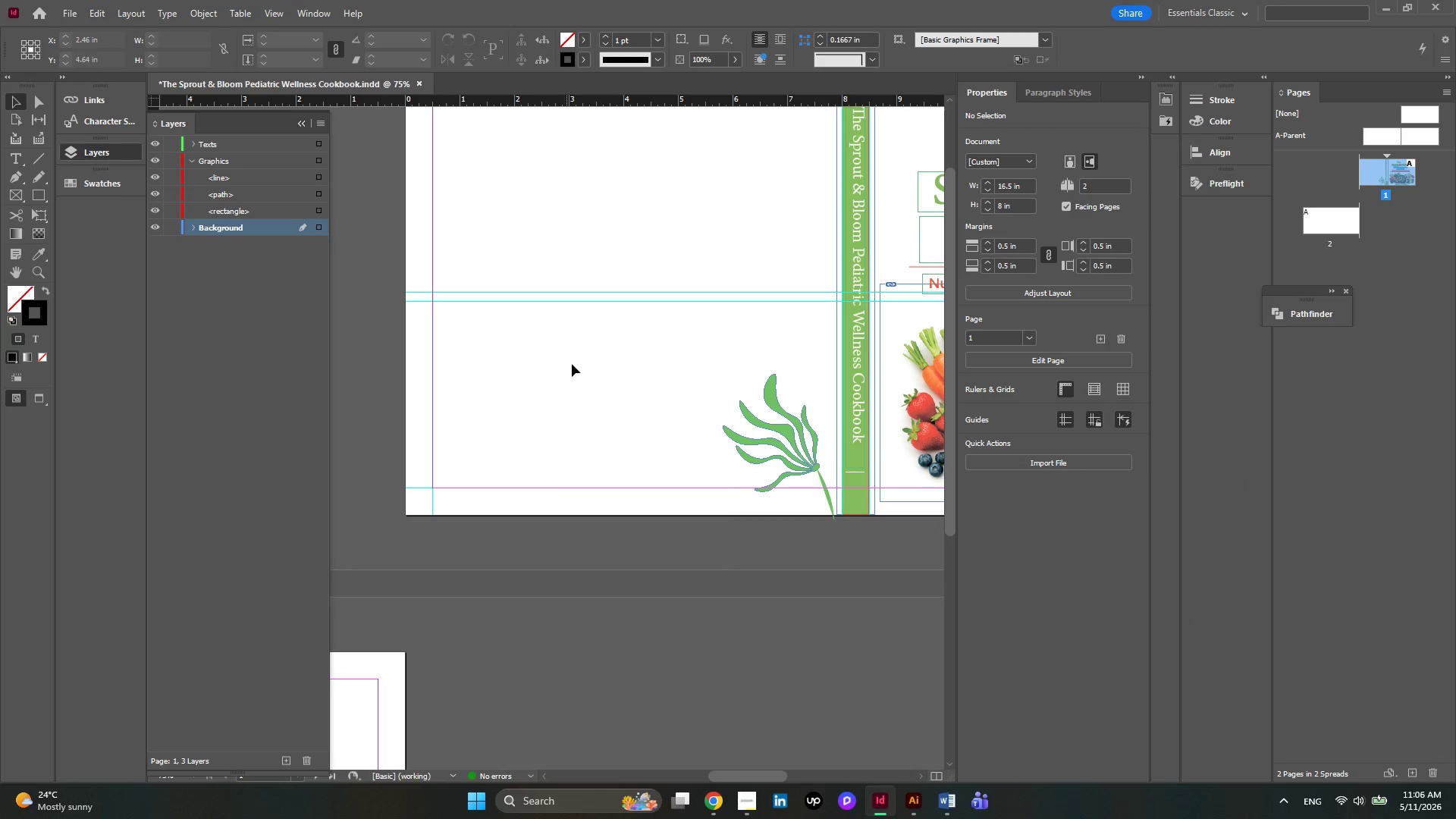 
key(Control+V)
 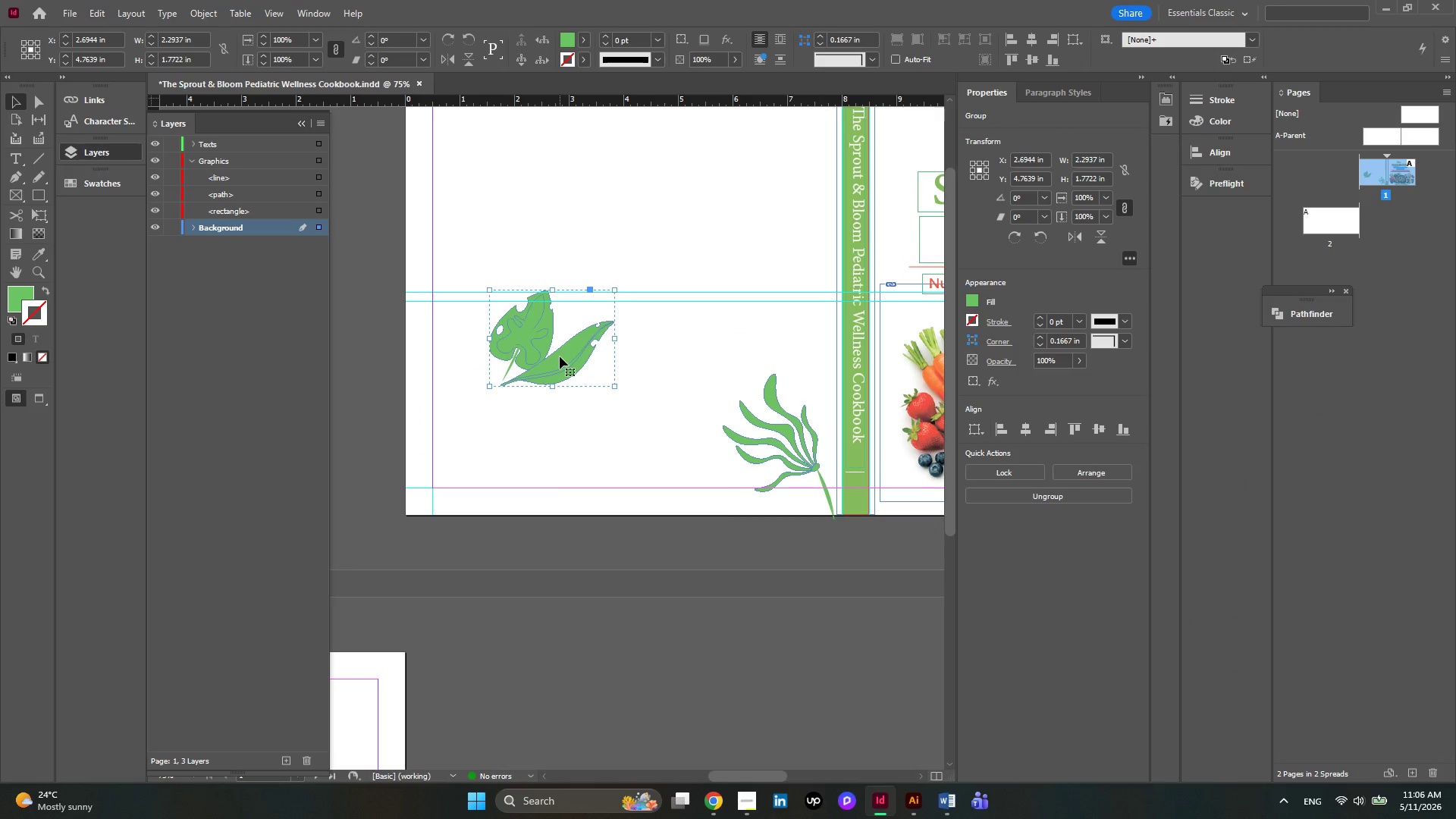 
left_click_drag(start_coordinate=[560, 356], to_coordinate=[502, 458])
 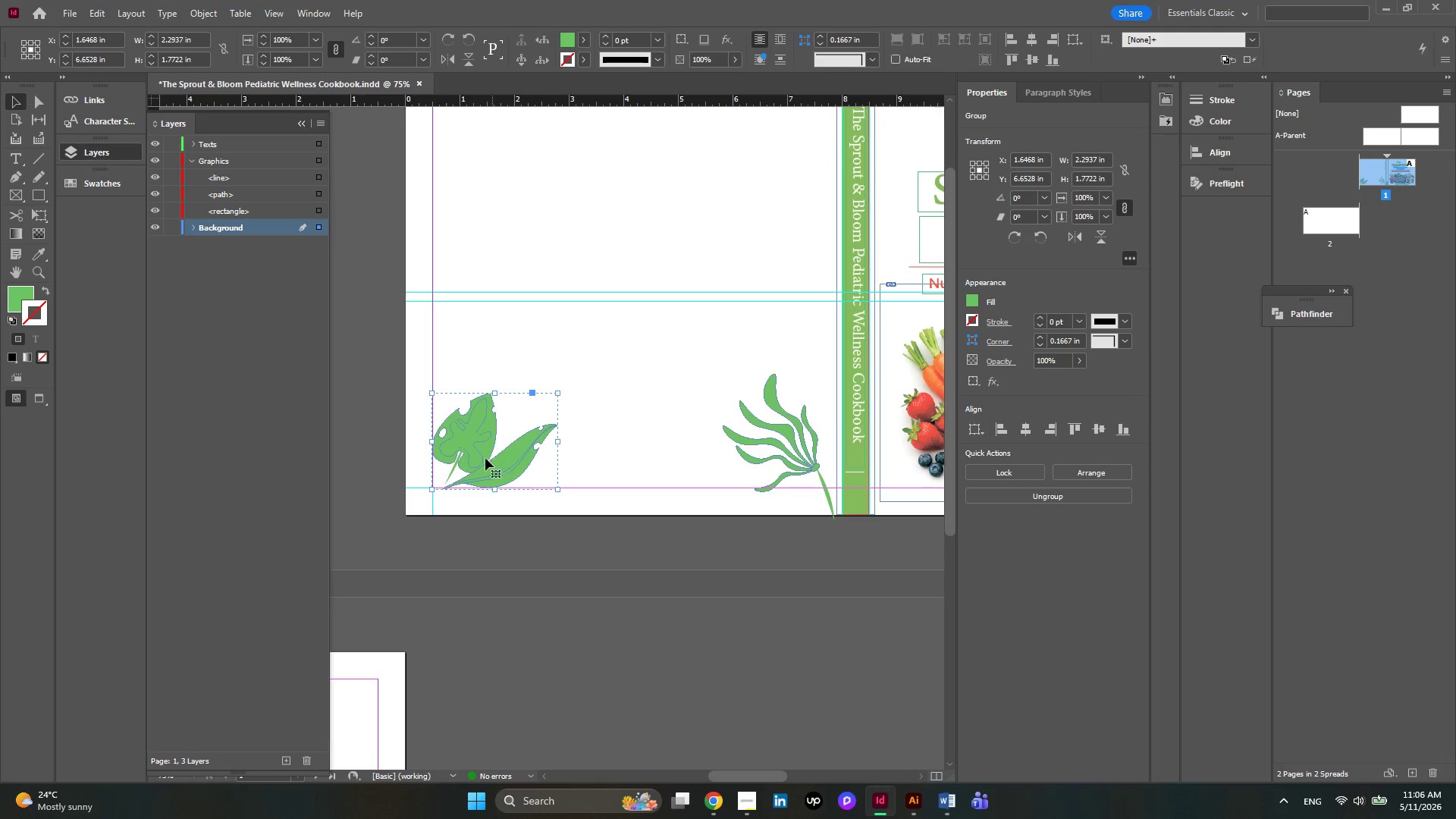 
hold_key(key=AltLeft, duration=0.58)
scroll: coordinate [480, 458], scroll_direction: none, amount: 0.0
 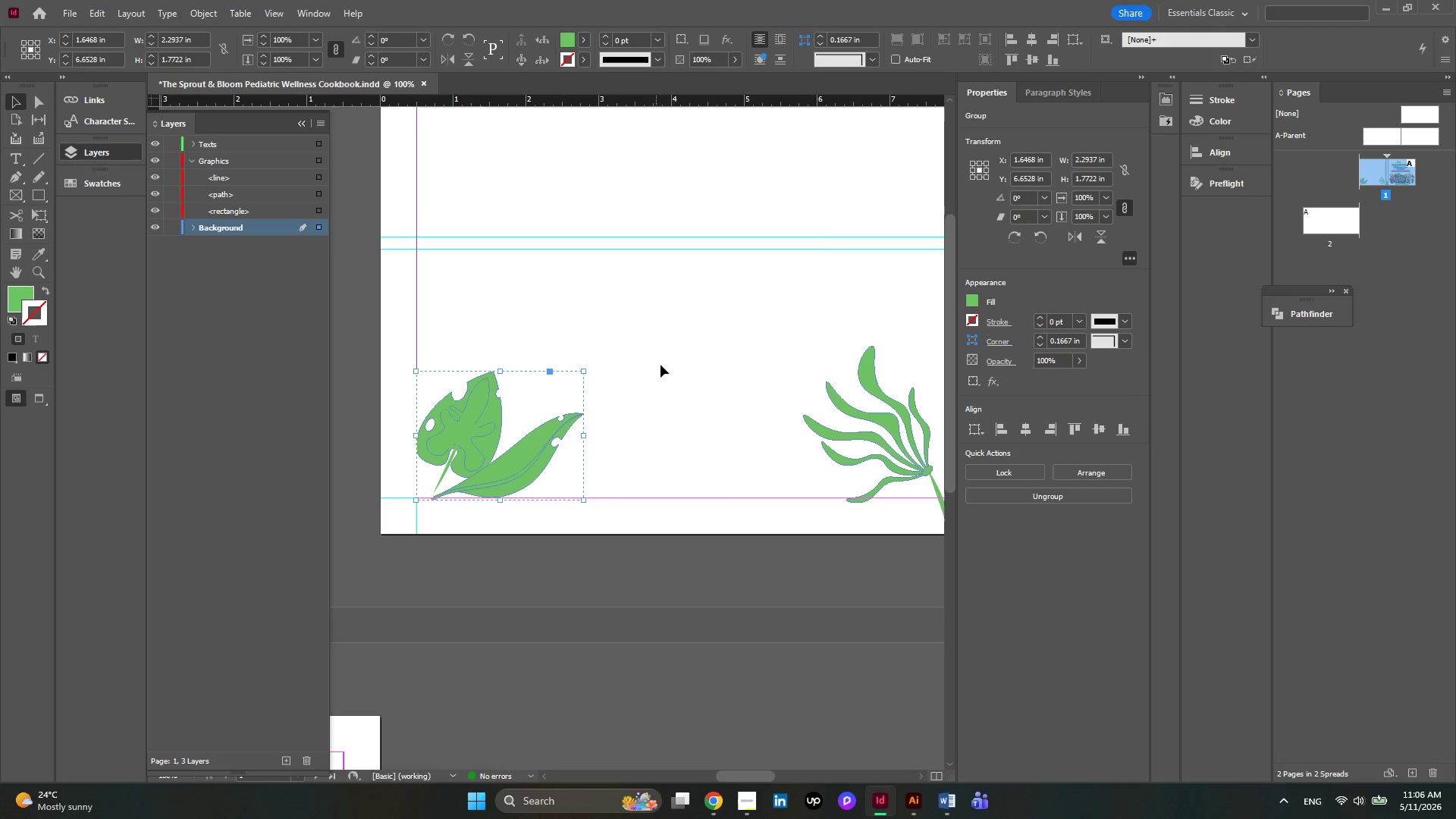 
double_click([456, 467])
 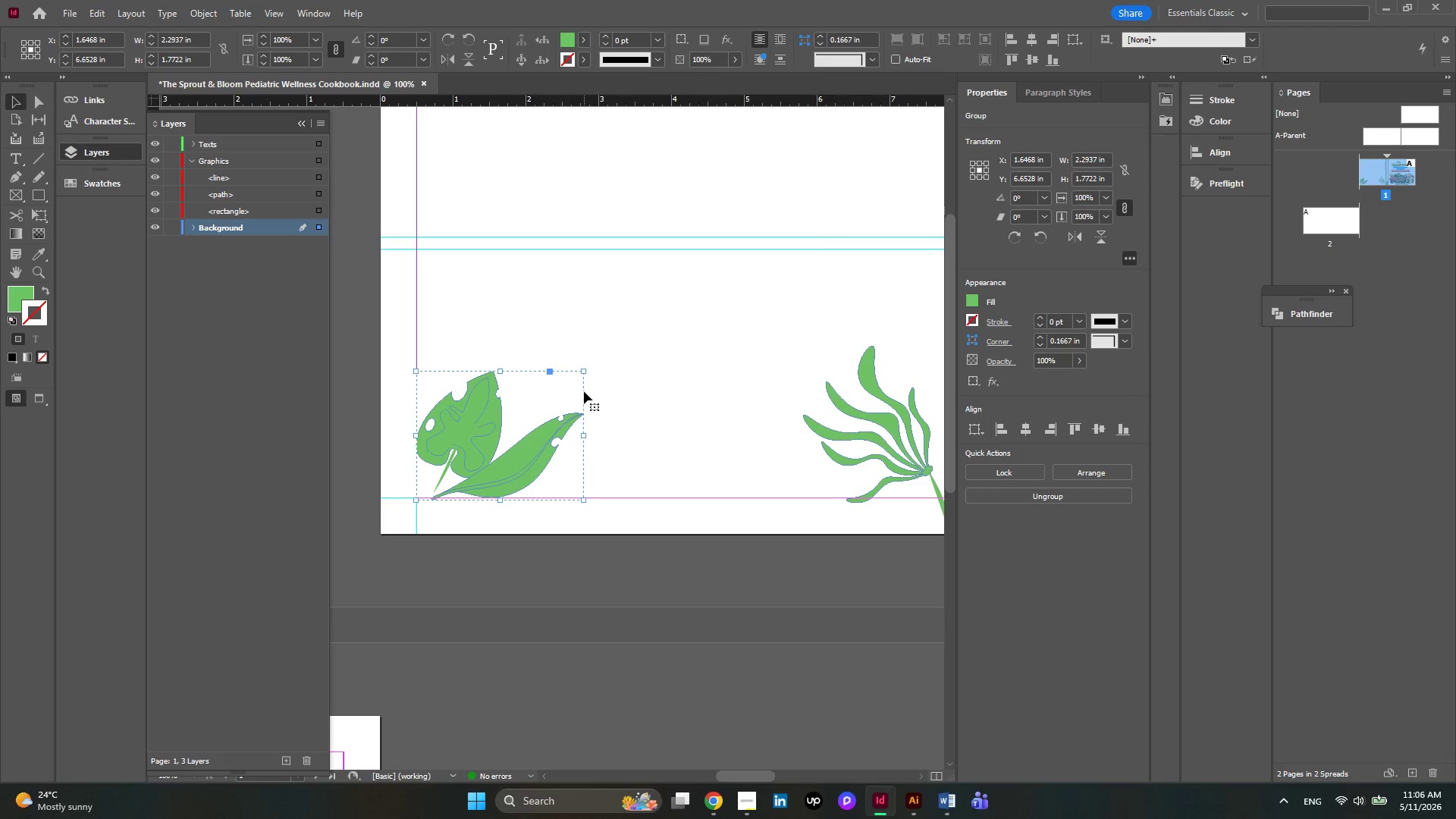 
hold_key(key=ControlLeft, duration=1.05)
 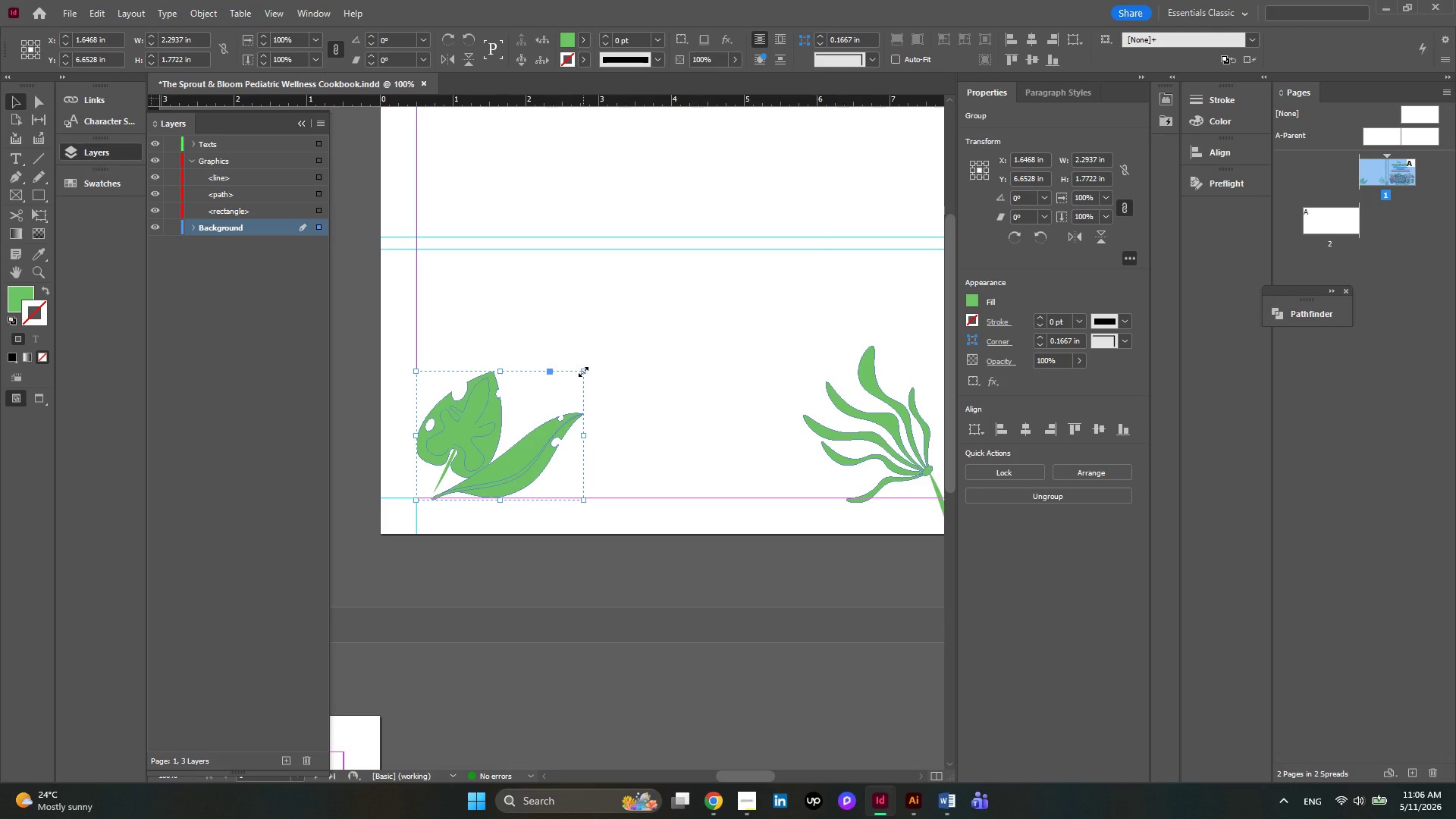 
hold_key(key=ShiftLeft, duration=1.09)
left_click_drag(start_coordinate=[583, 372], to_coordinate=[563, 398])
 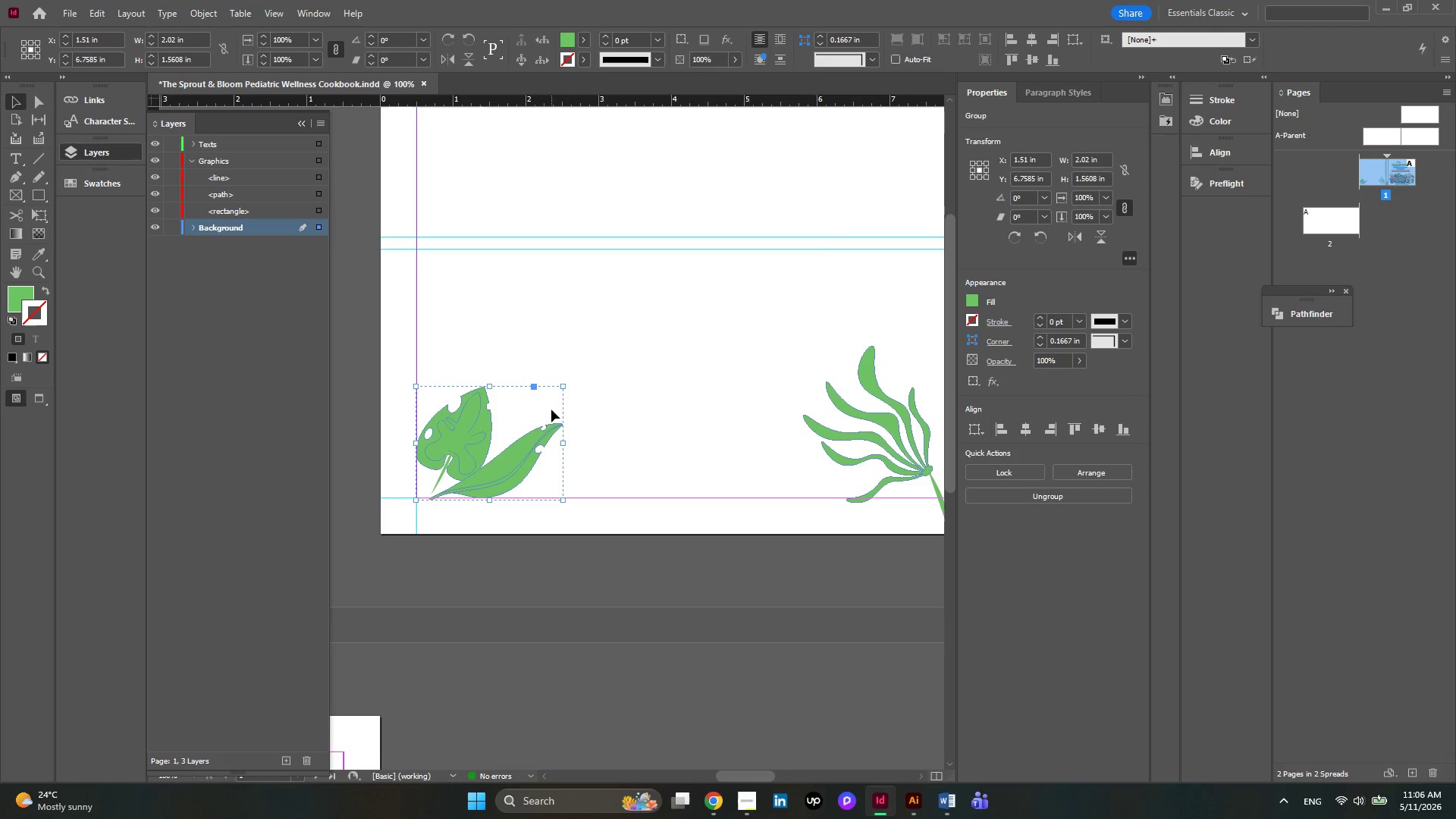 
hold_key(key=ShiftLeft, duration=1.33)
left_click_drag(start_coordinate=[564, 389], to_coordinate=[524, 425])
 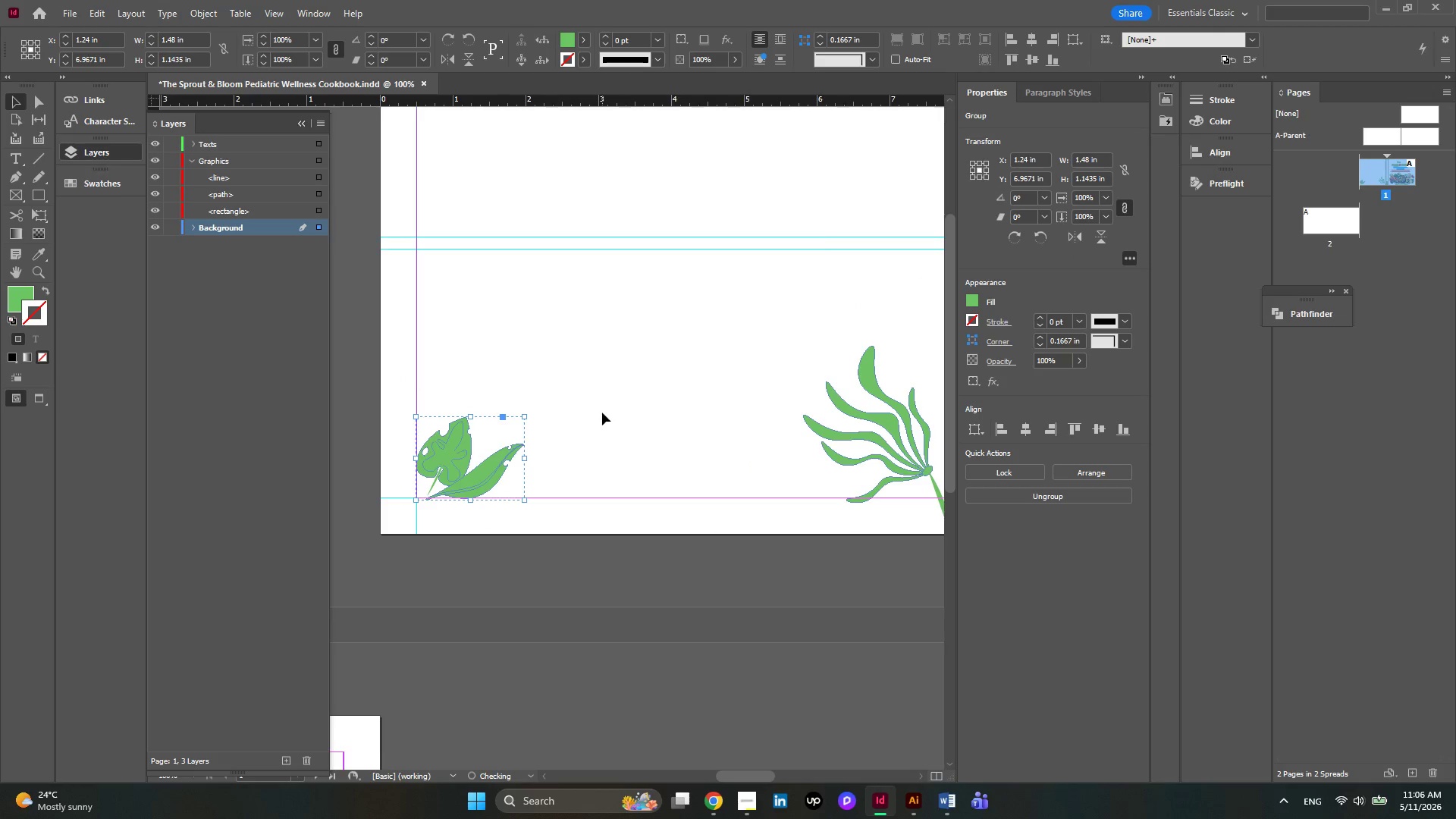 
left_click([602, 413])
 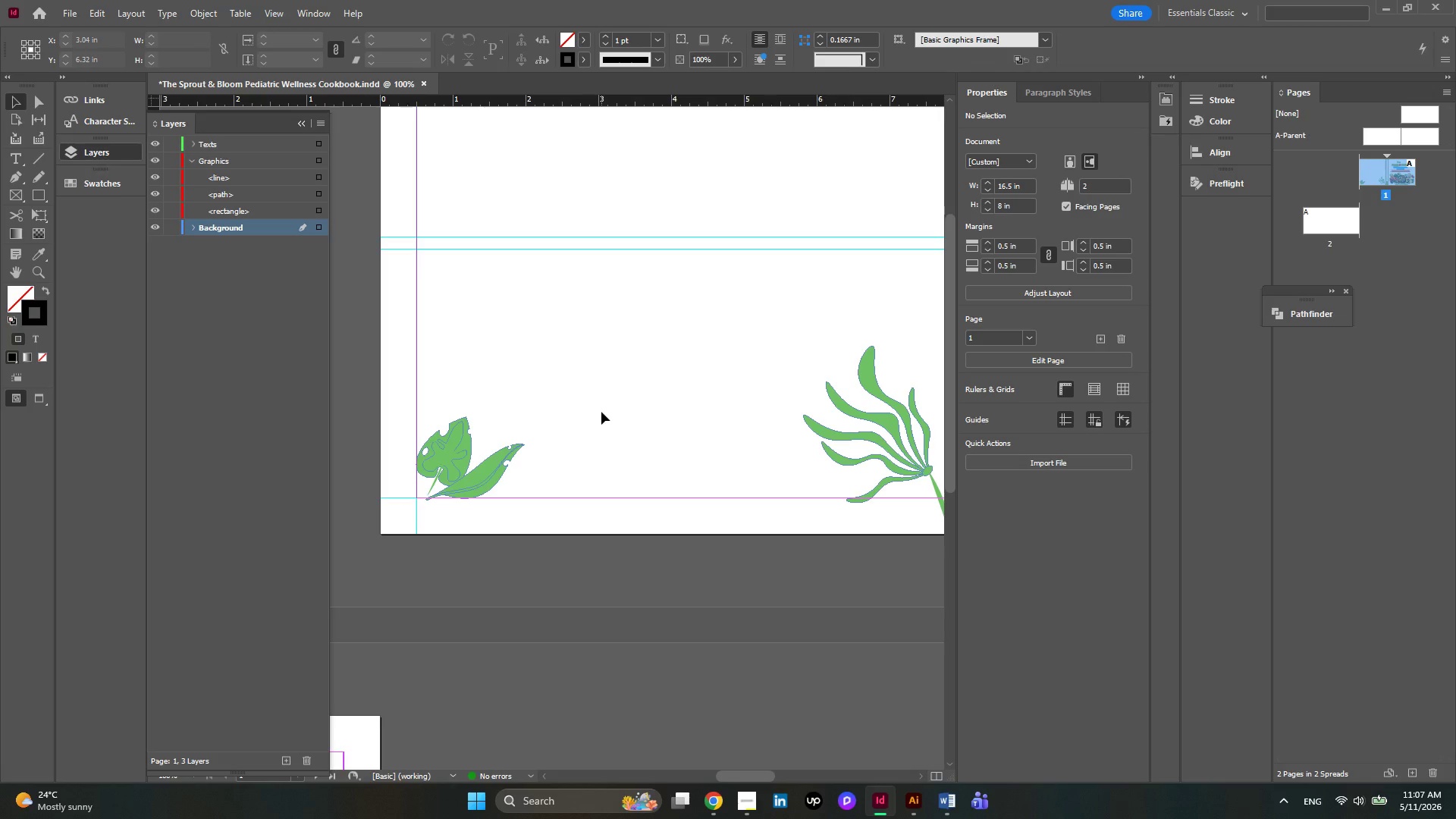 
hold_key(key=AltLeft, duration=0.41)
scroll: coordinate [607, 421], scroll_direction: none, amount: 0.0
 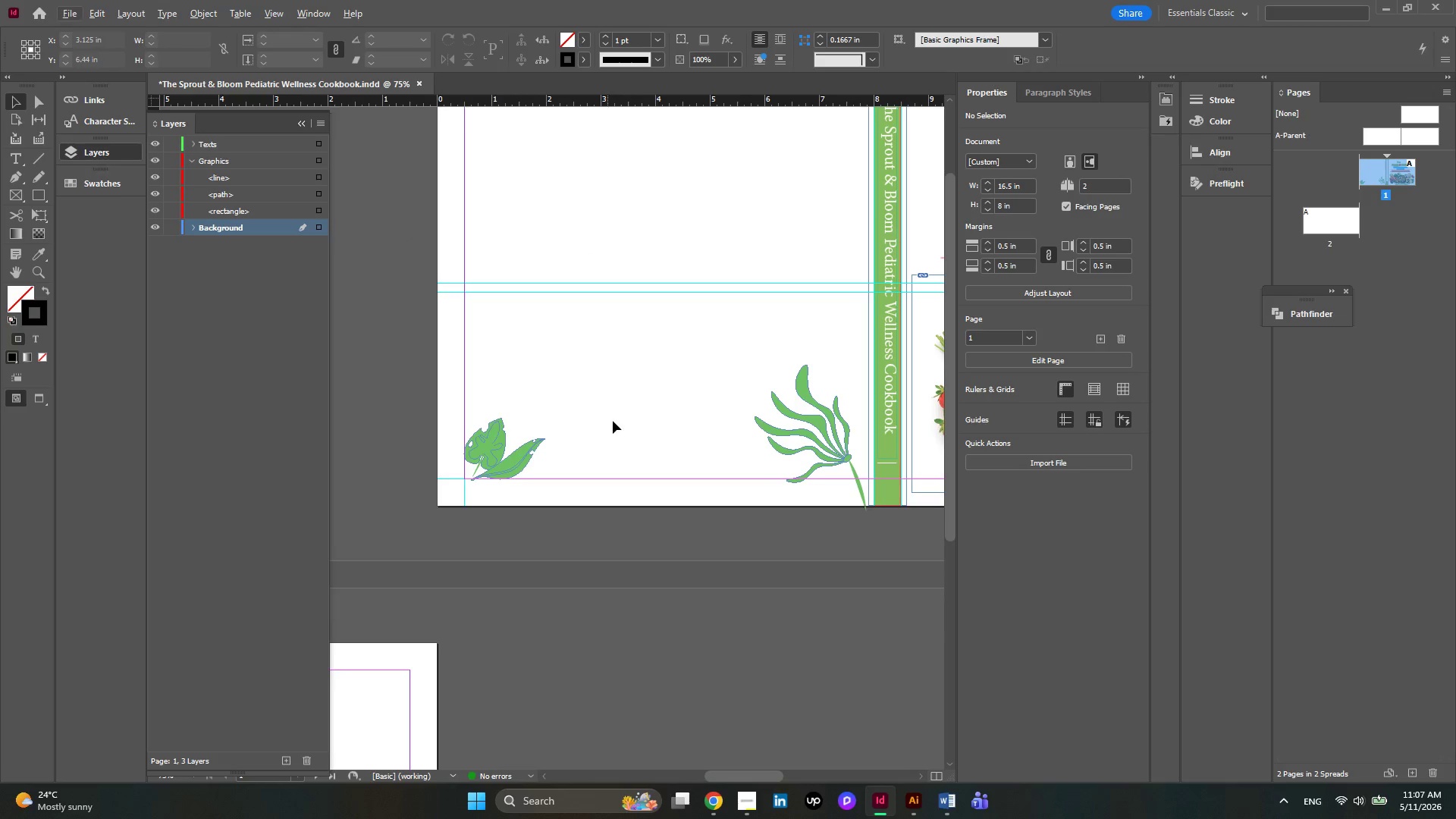 
hold_key(key=AltLeft, duration=0.41)
scroll: coordinate [785, 407], scroll_direction: up, amount: 1.0
 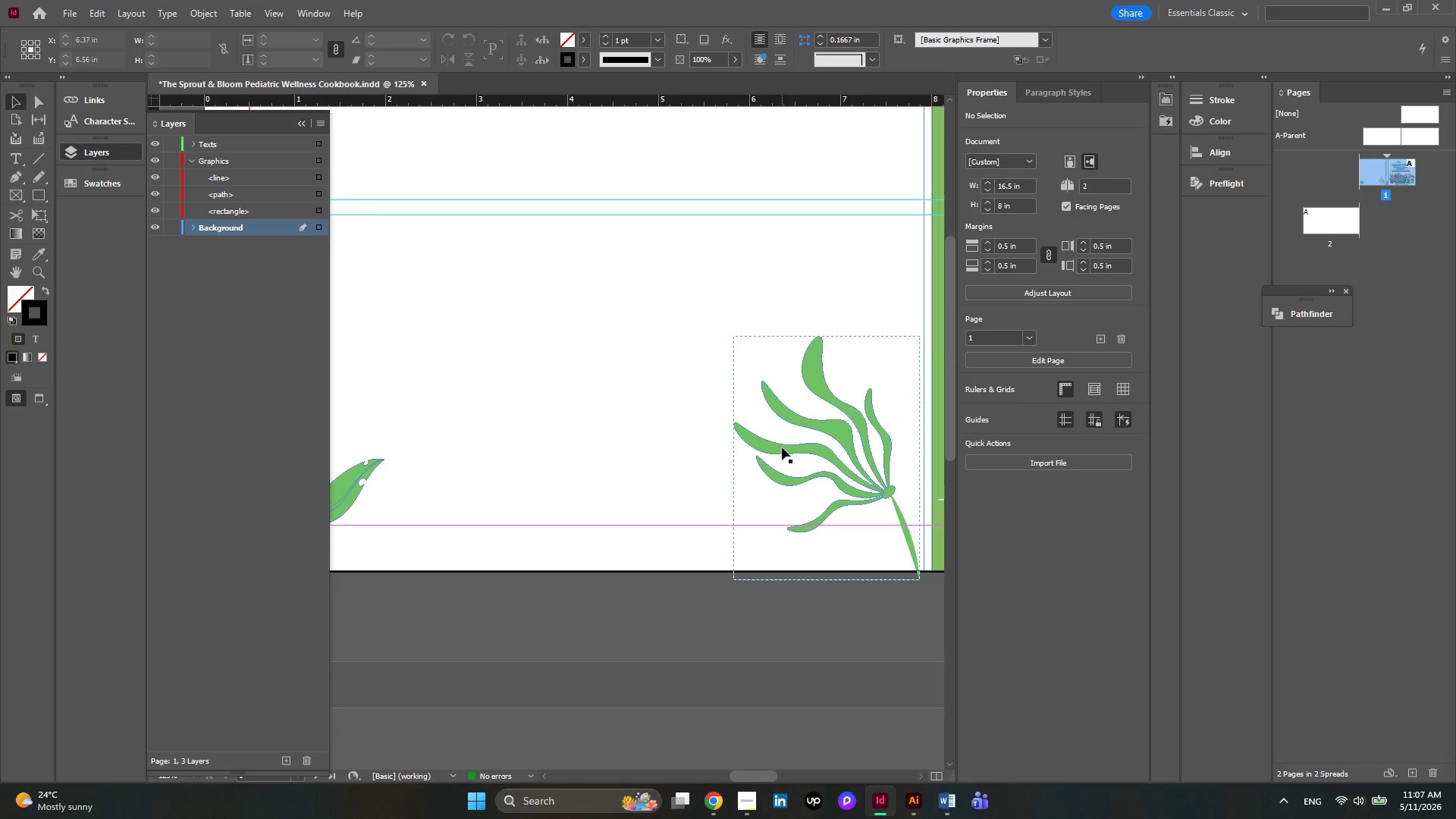 
hold_key(key=AltLeft, duration=1.06)
scroll: coordinate [782, 447], scroll_direction: none, amount: 0.0
 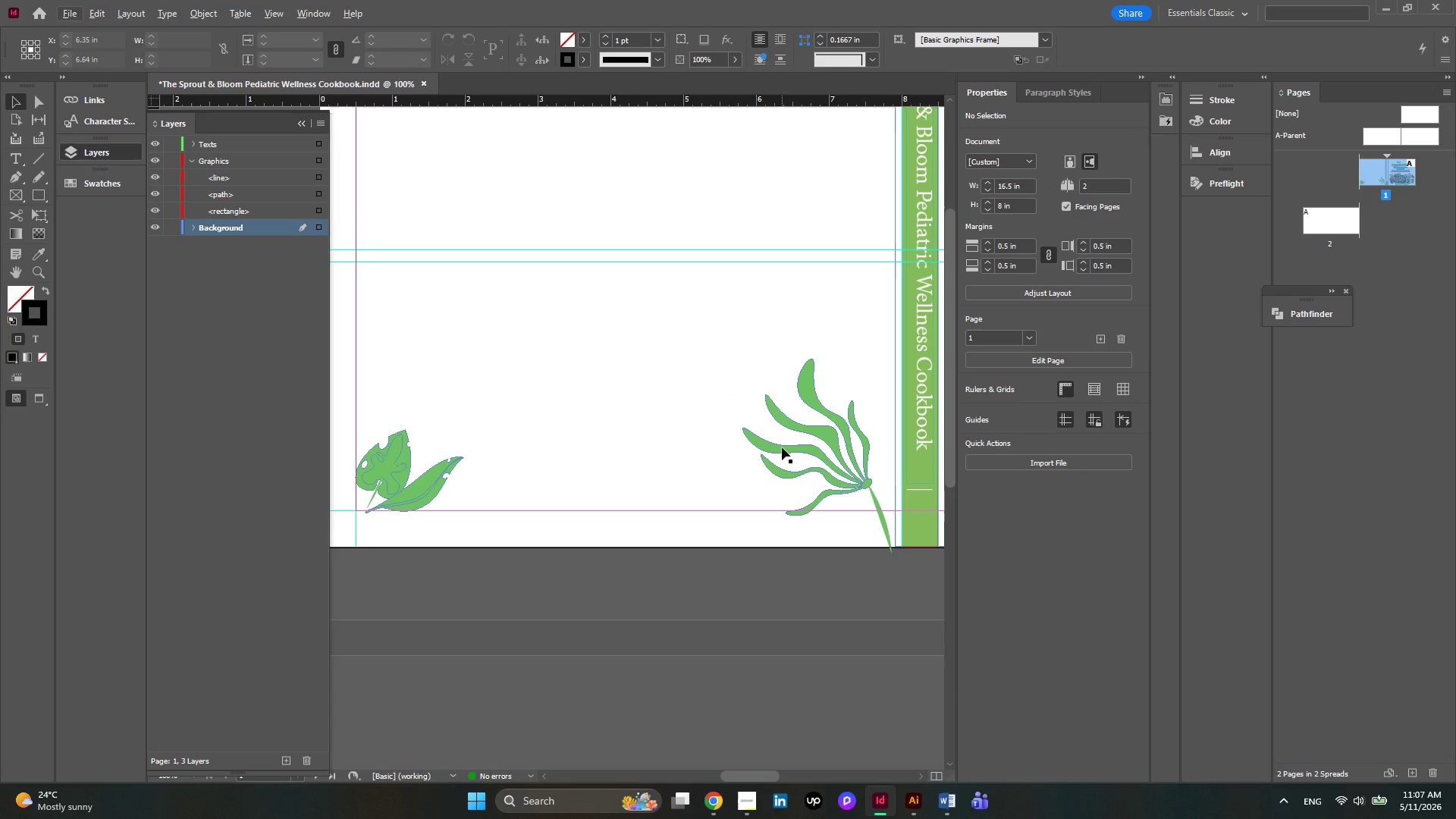 
hold_key(key=AltLeft, duration=0.56)
scroll: coordinate [782, 447], scroll_direction: down, amount: 1.0
 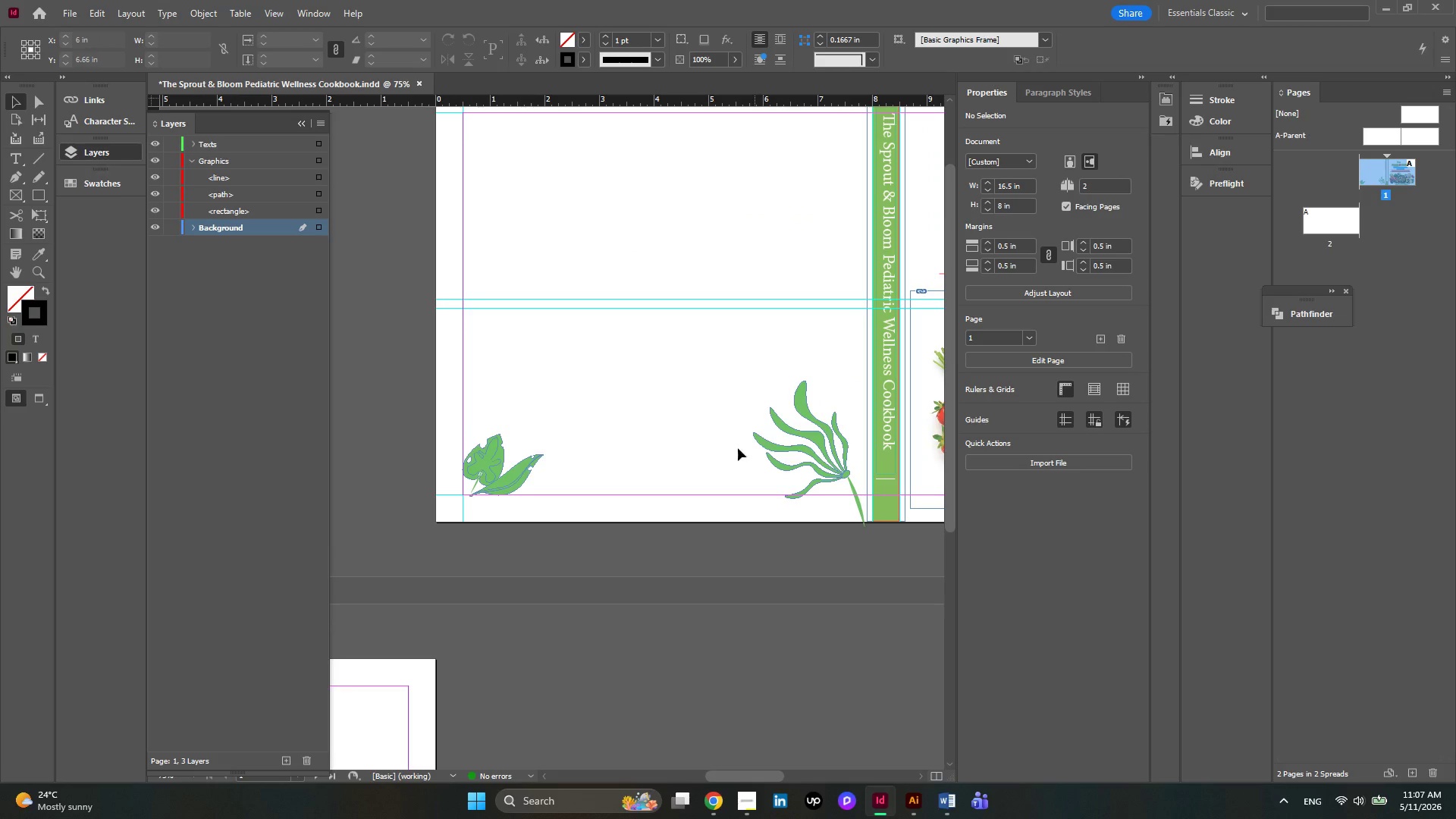 
hold_key(key=AltLeft, duration=0.34)
scroll: coordinate [534, 454], scroll_direction: up, amount: 1.0
 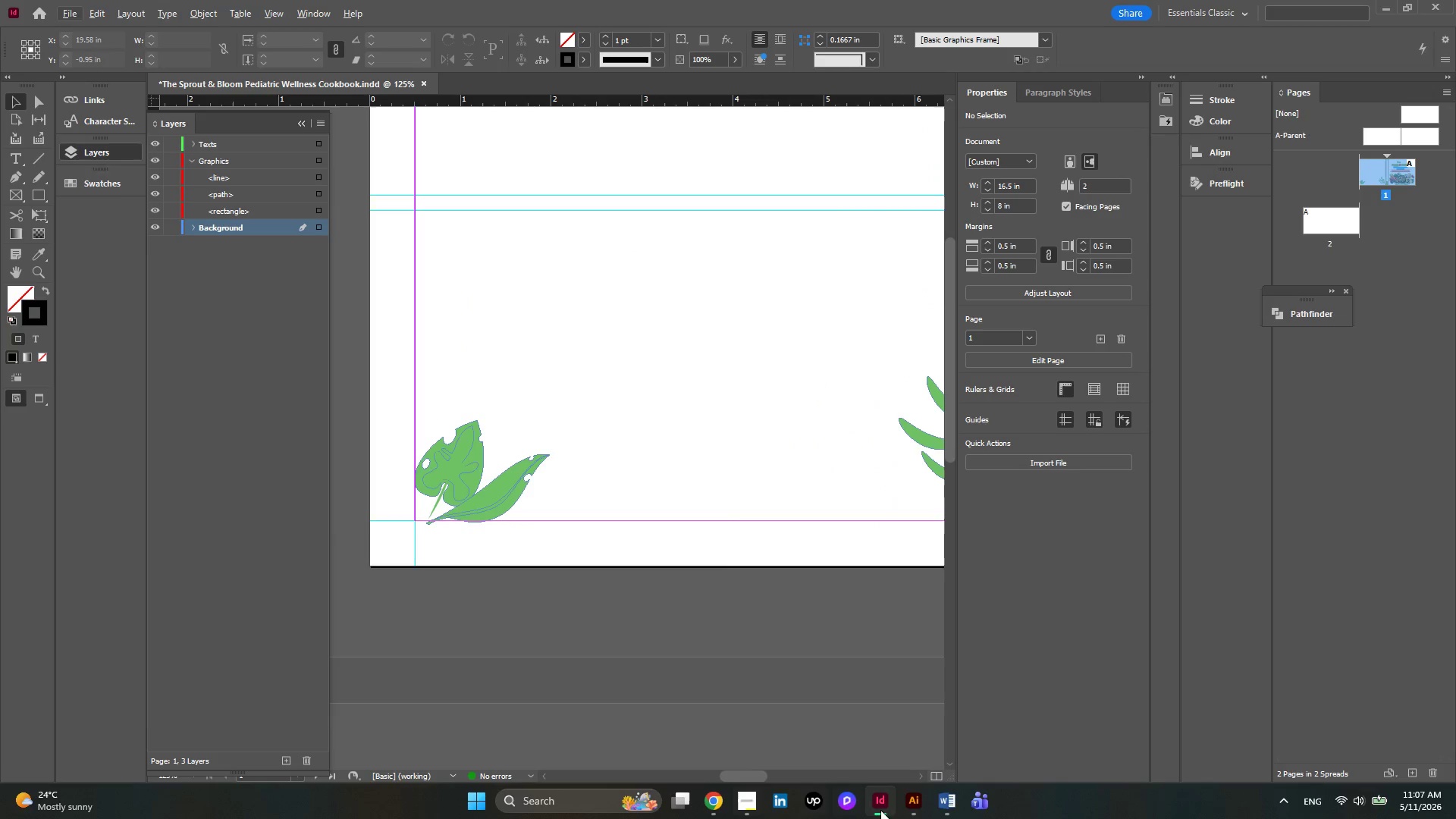 
left_click([906, 810])
 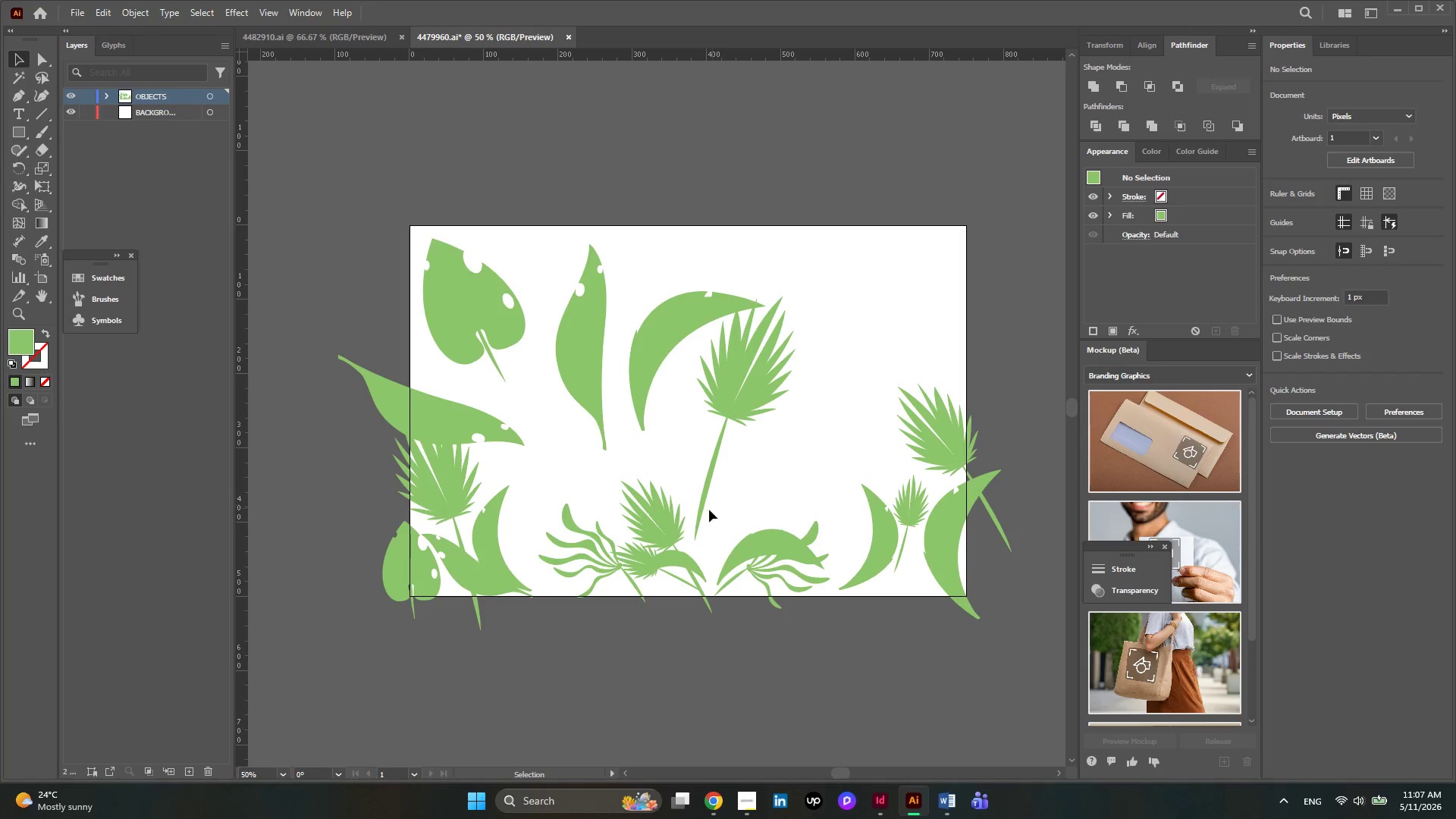 
scroll: coordinate [636, 527], scroll_direction: up, amount: 1.0
 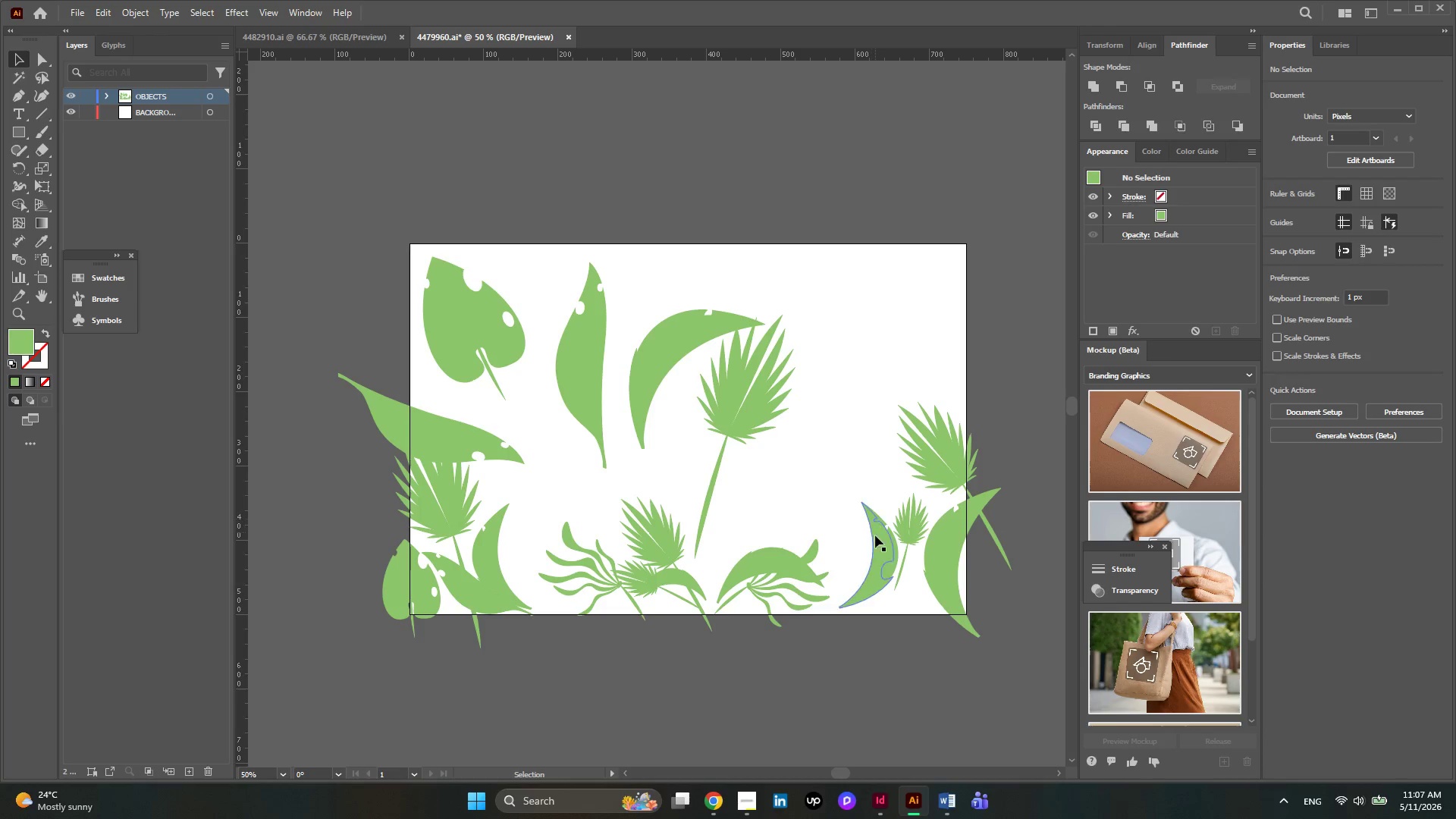 
left_click([876, 558])
 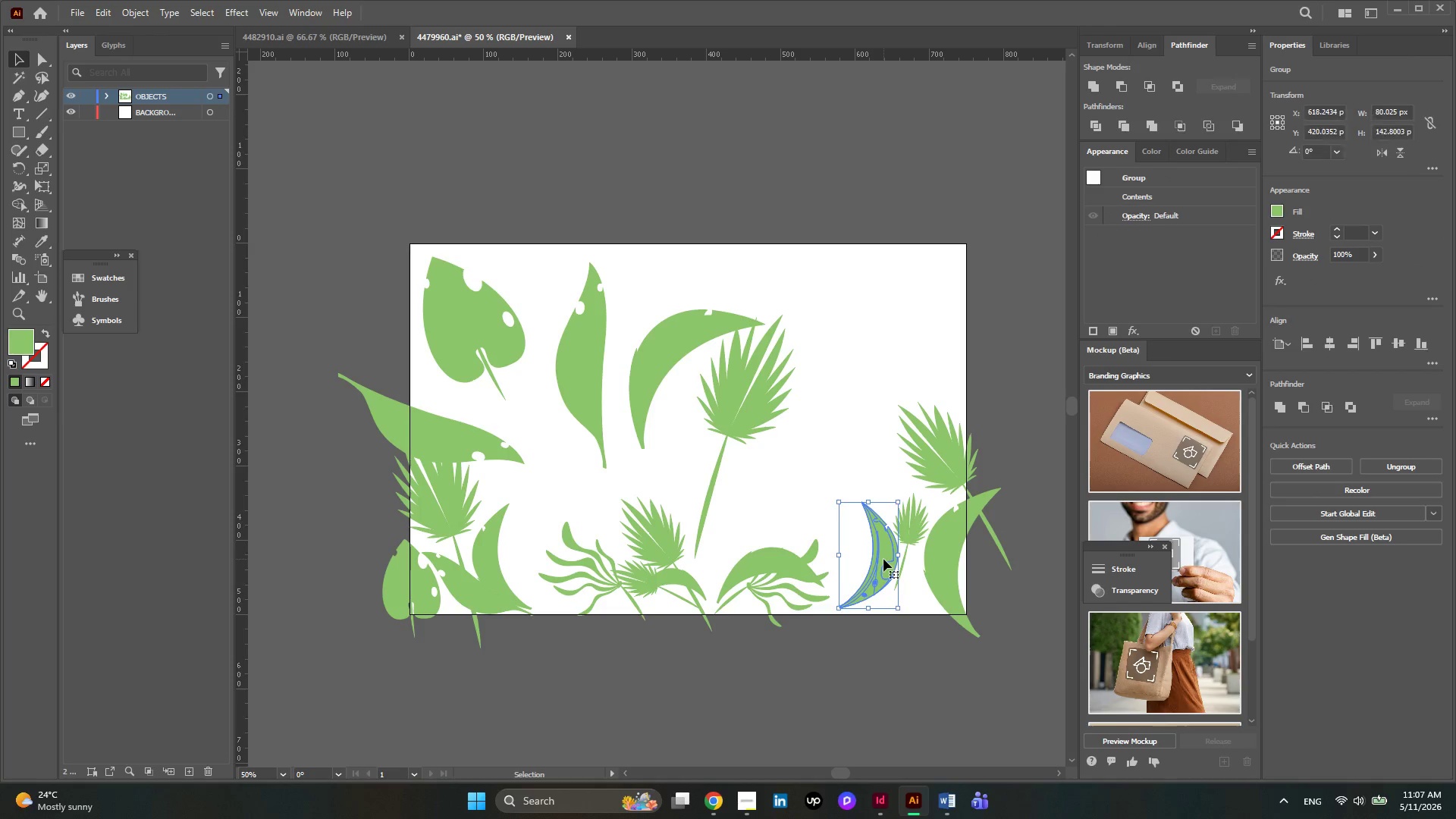 
left_click_drag(start_coordinate=[883, 559], to_coordinate=[868, 359])
 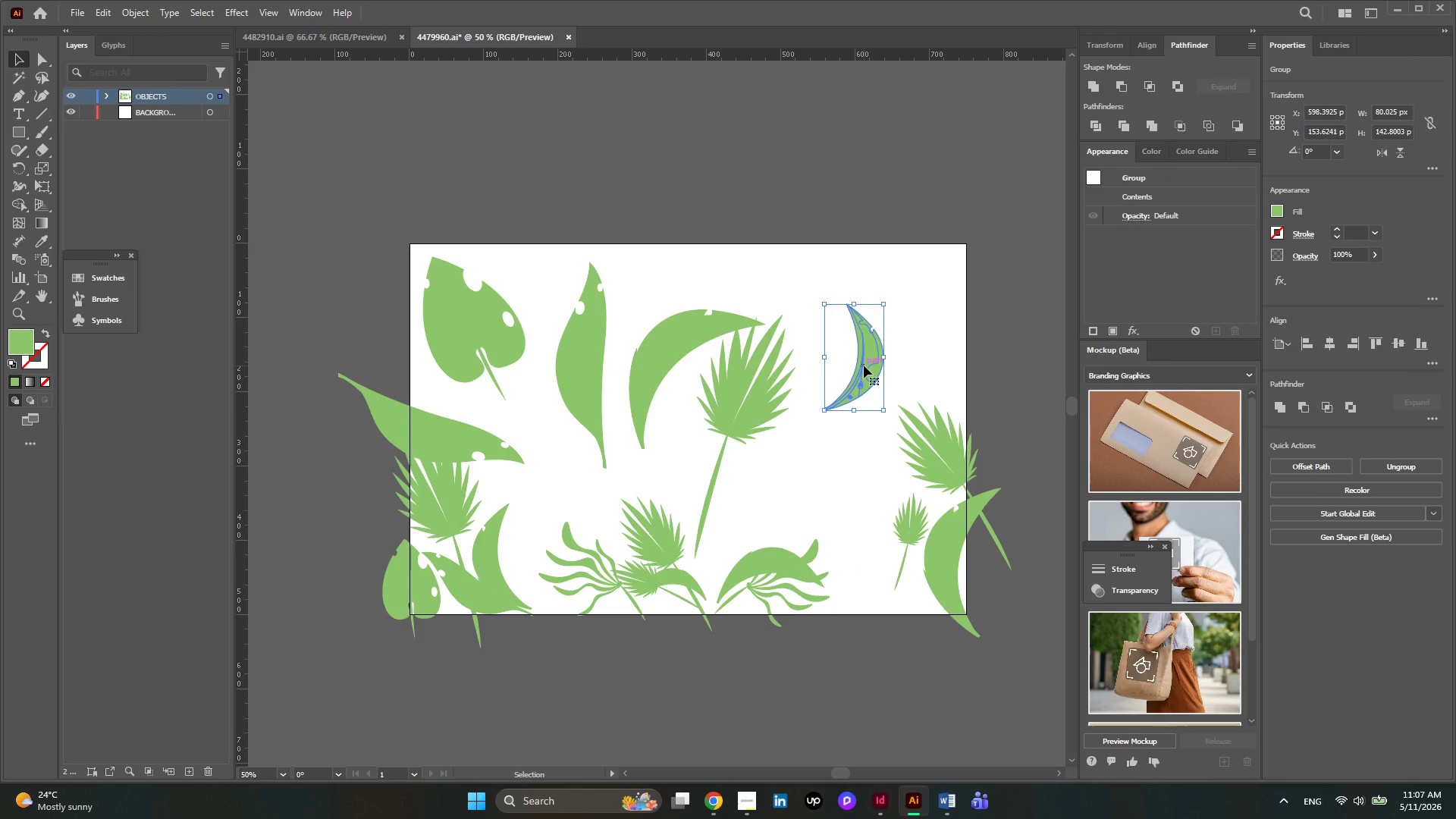 
key(Control+X)
 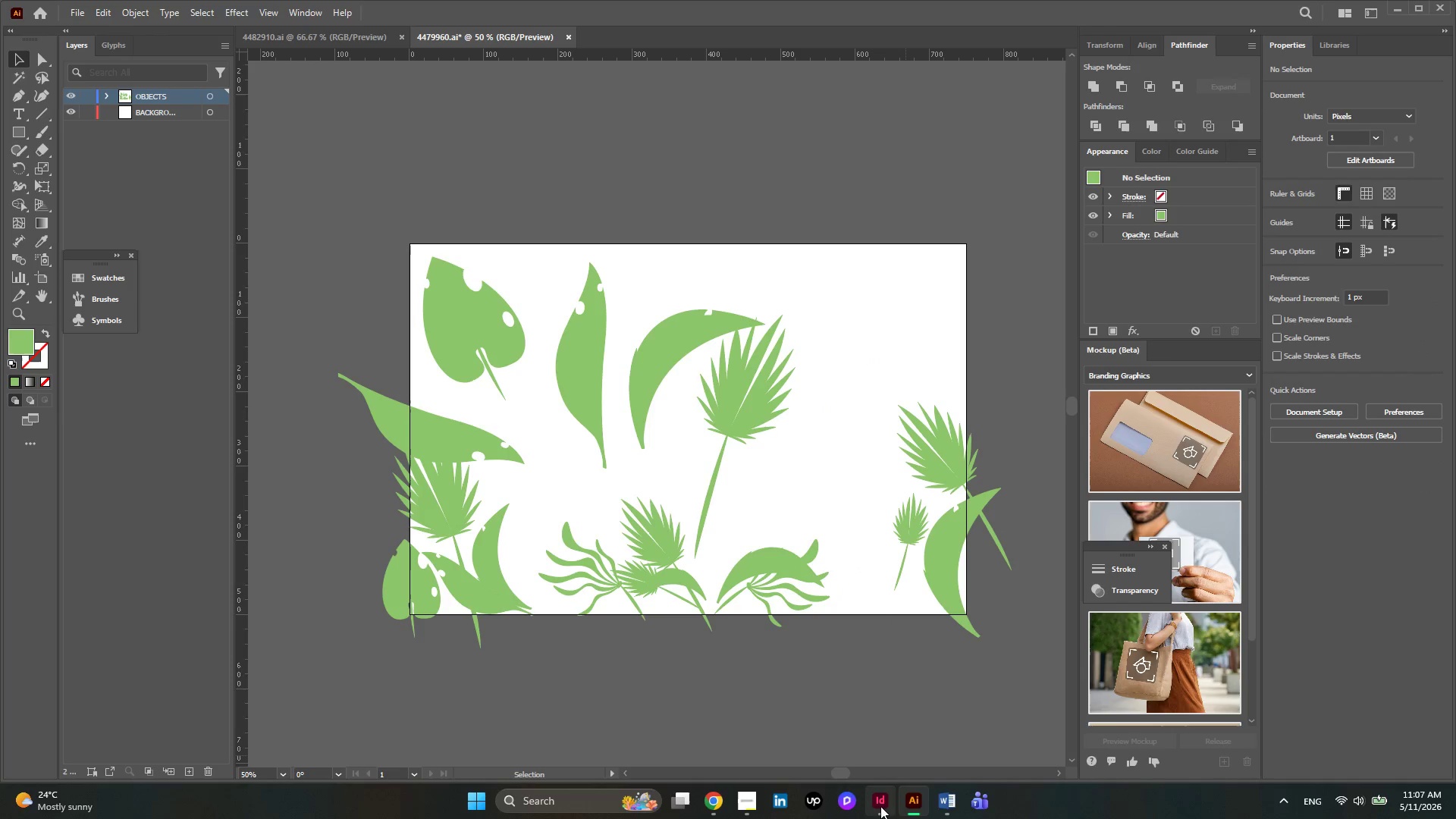 
left_click([879, 800])
 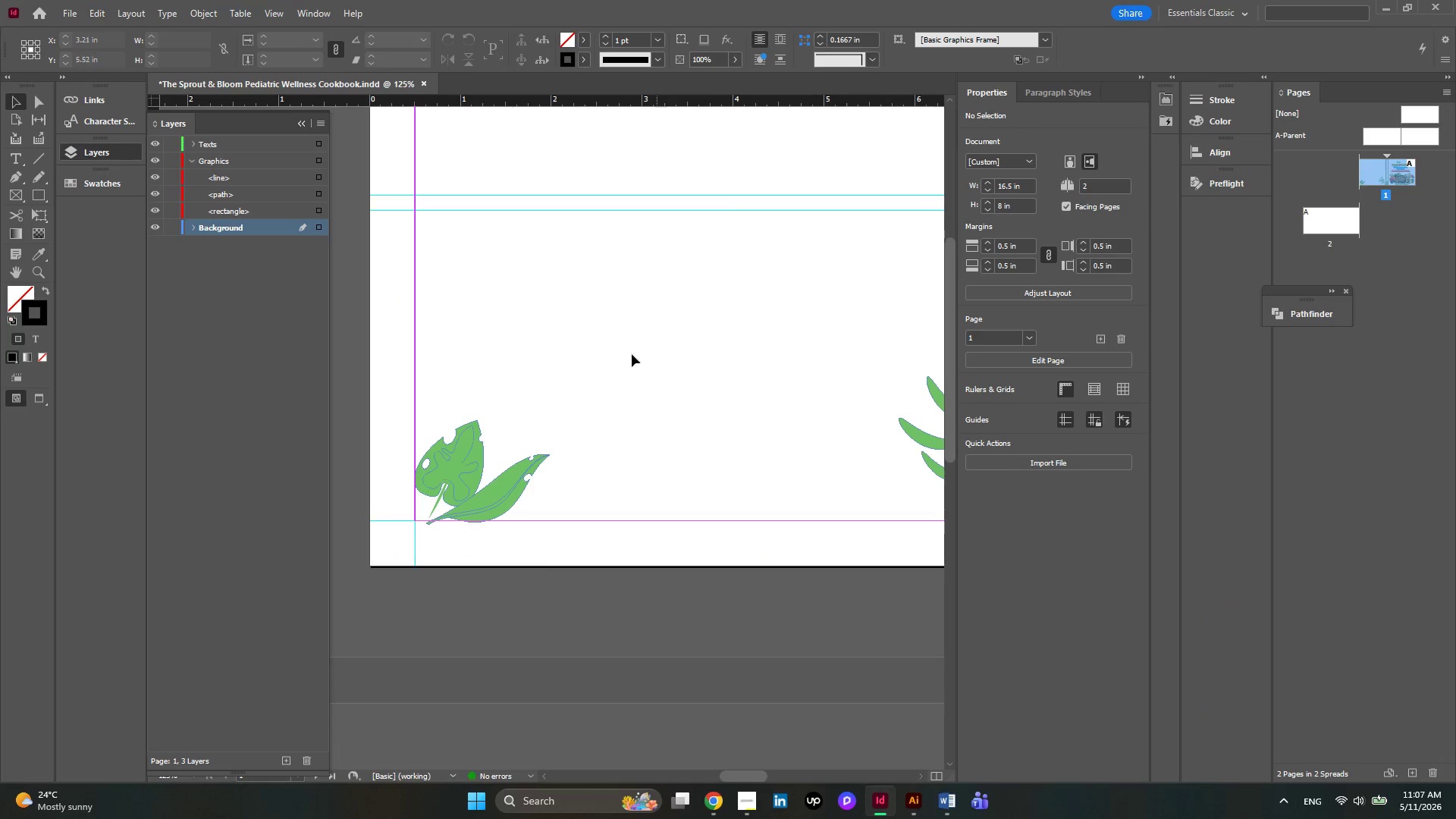 
scroll: coordinate [618, 368], scroll_direction: up, amount: 7.0
 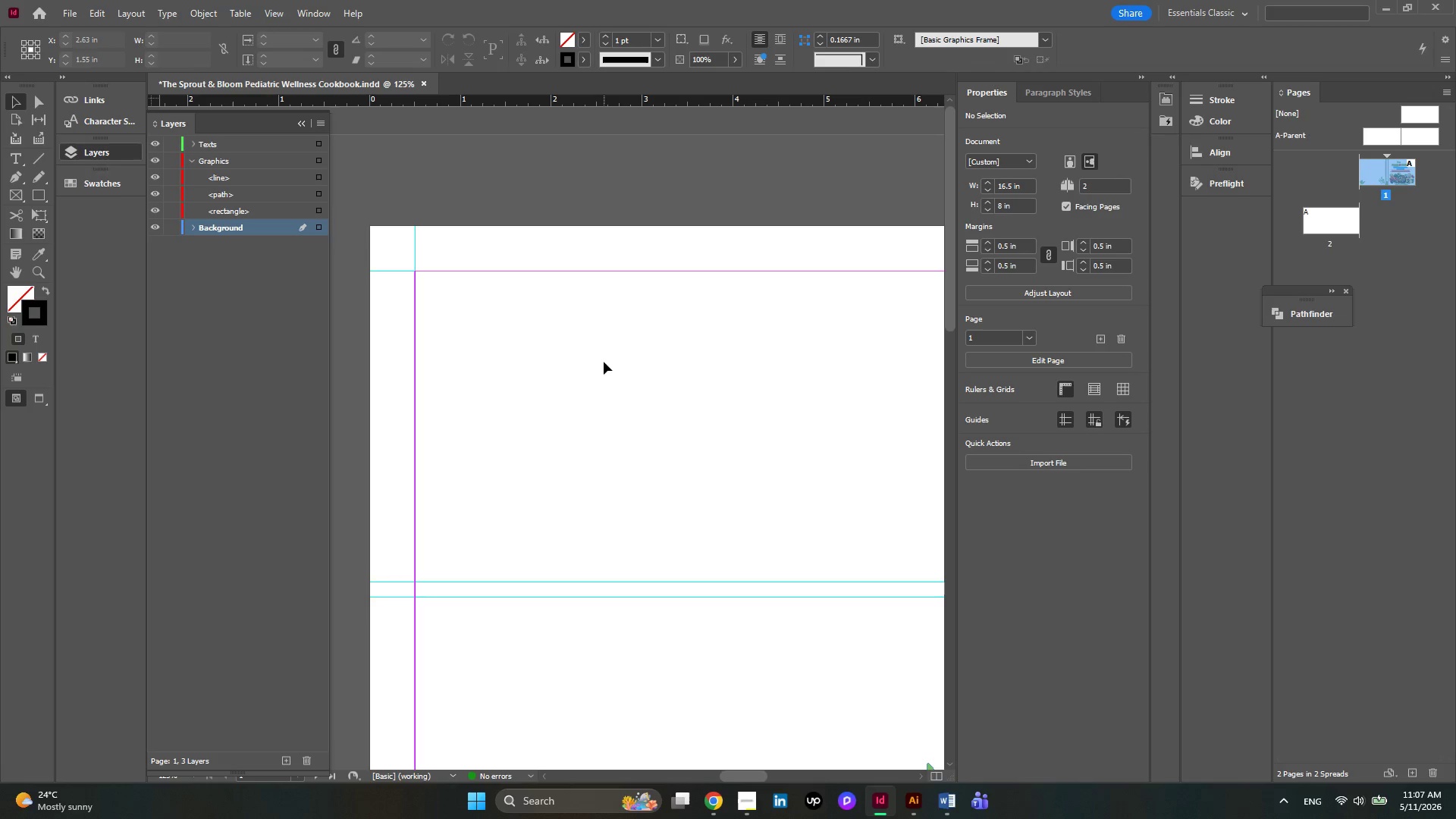 
key(Control+V)
 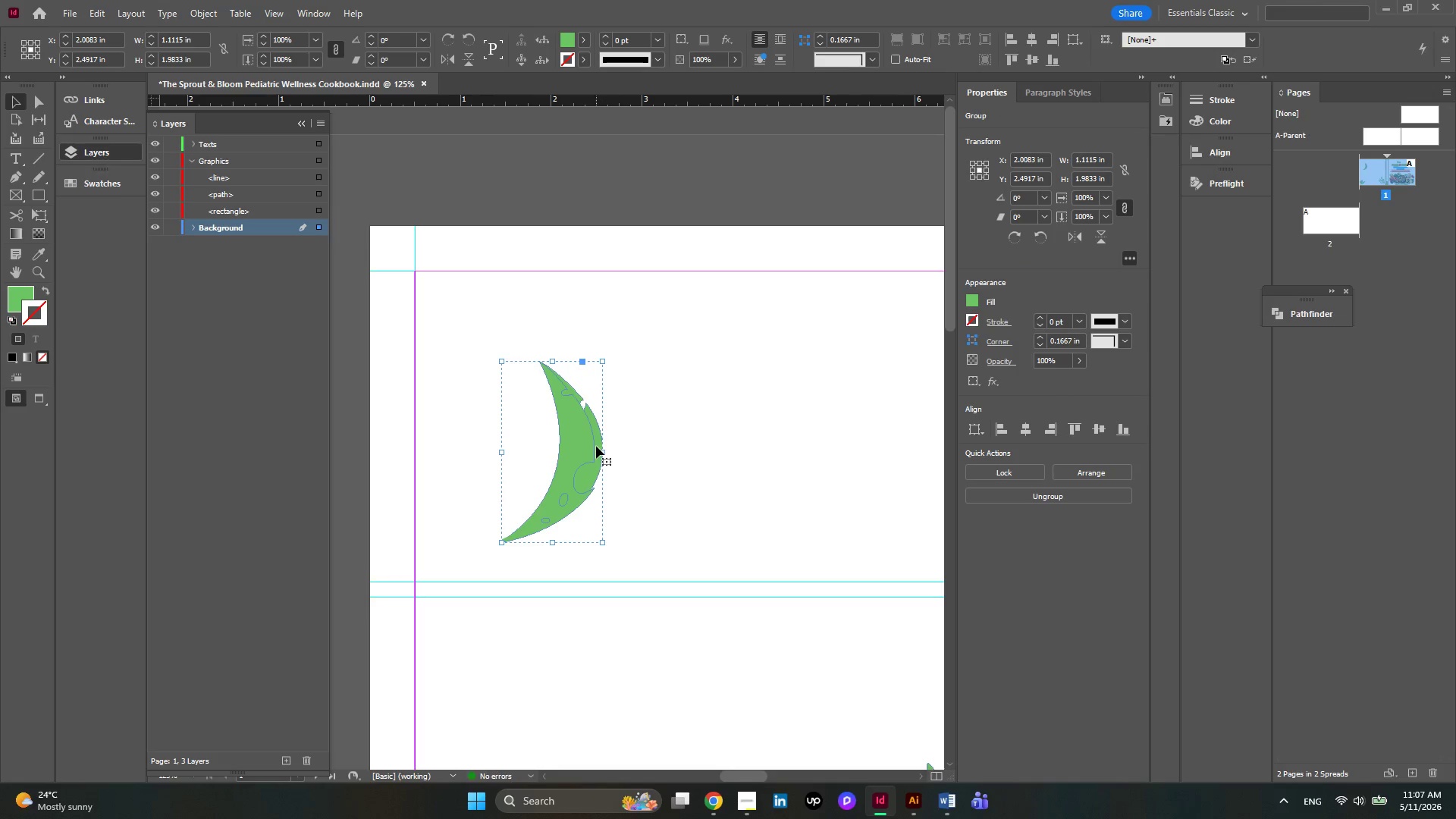 
left_click_drag(start_coordinate=[589, 448], to_coordinate=[617, 373])
 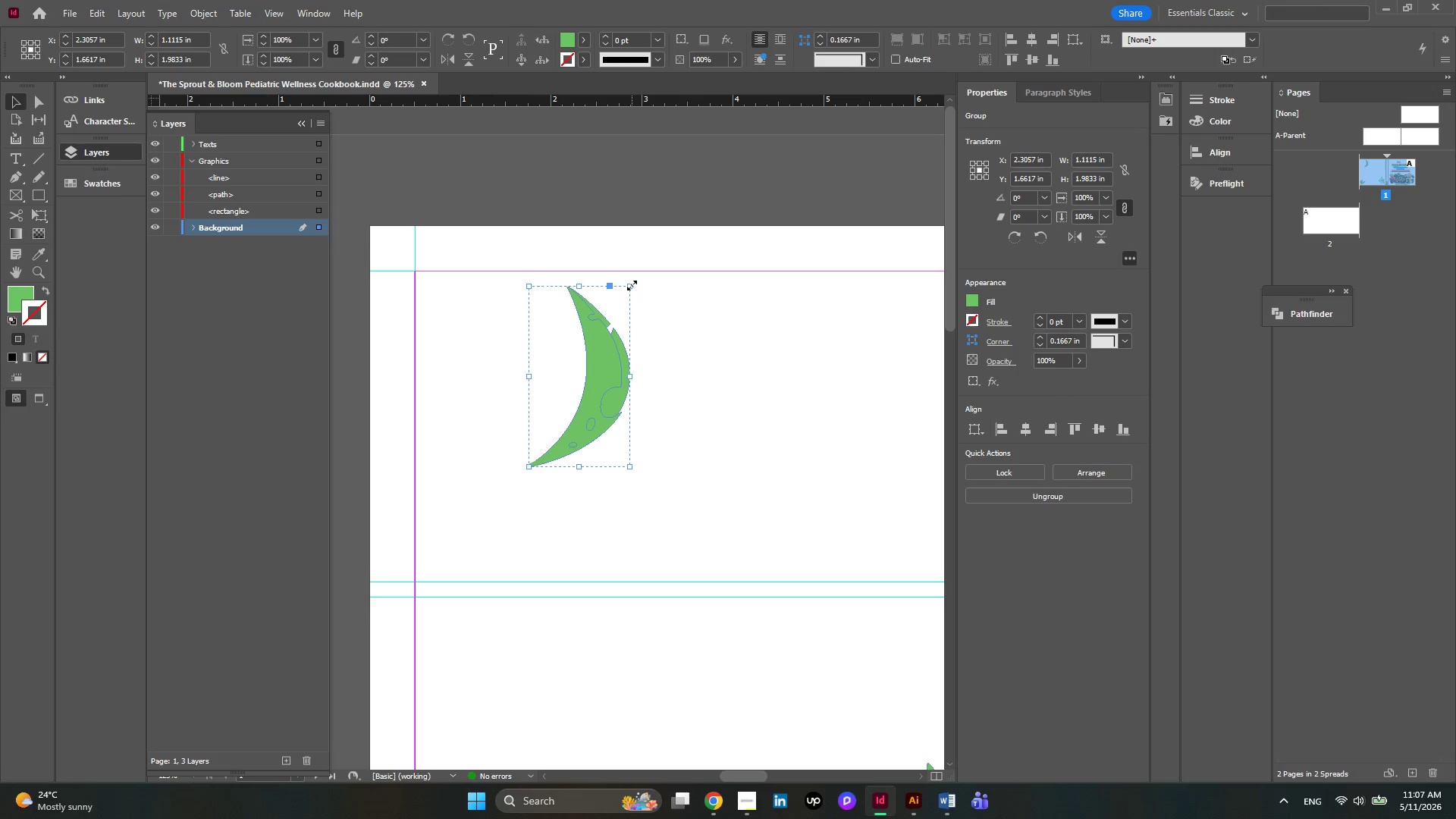 
left_click_drag(start_coordinate=[632, 285], to_coordinate=[582, 430])
 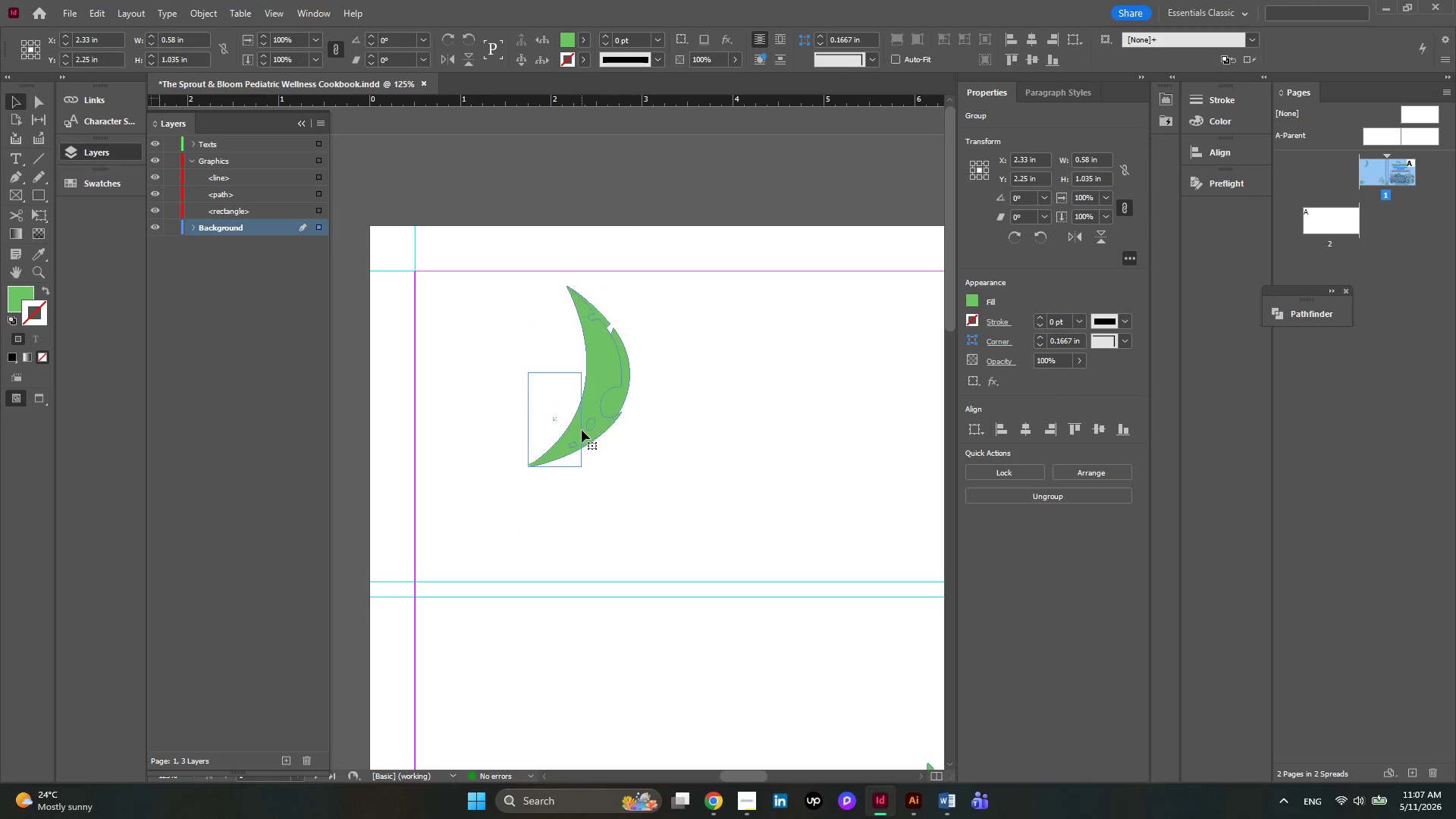 
key(Shift+Backquote)
 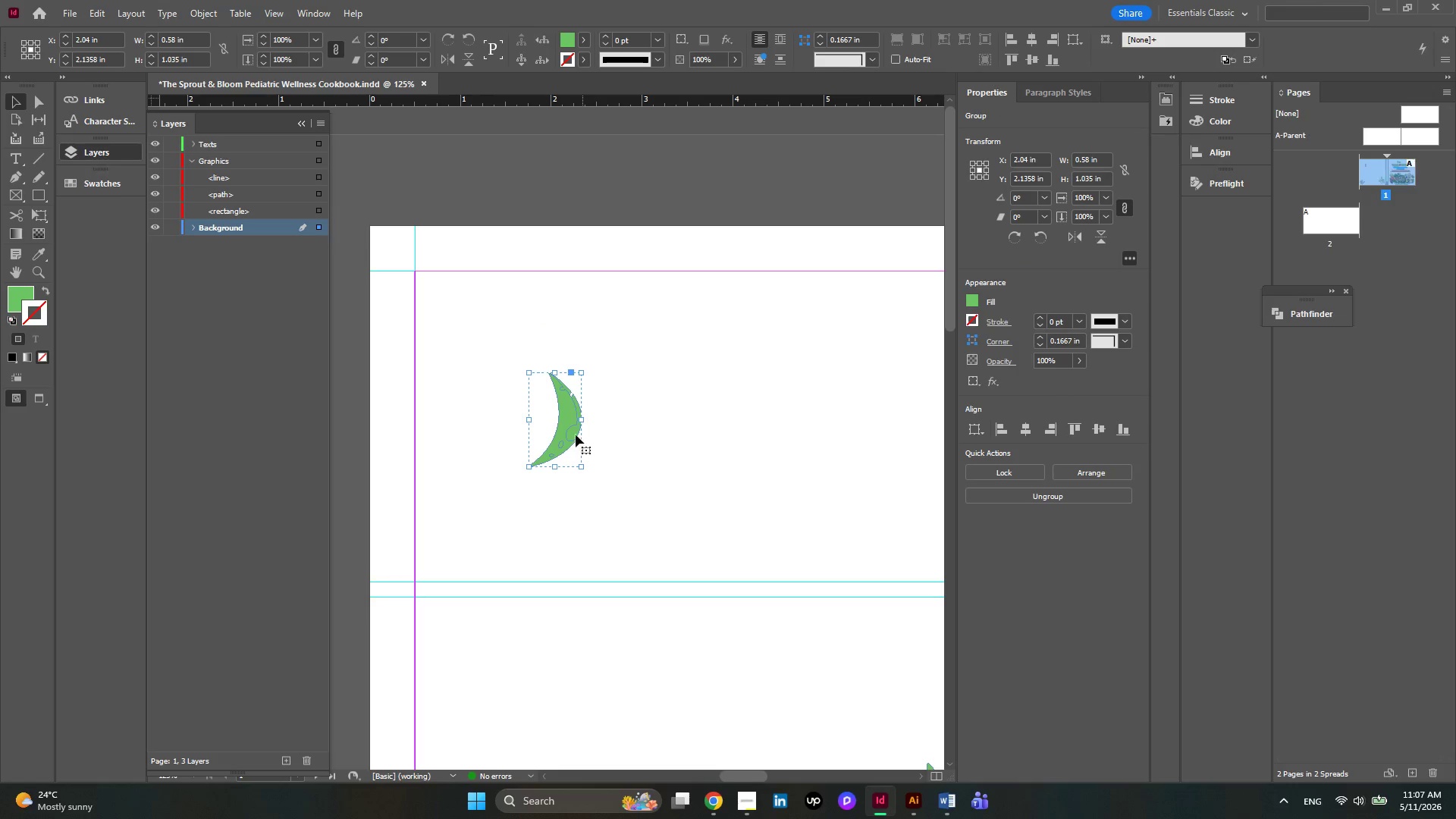 
left_click_drag(start_coordinate=[566, 434], to_coordinate=[604, 334])
 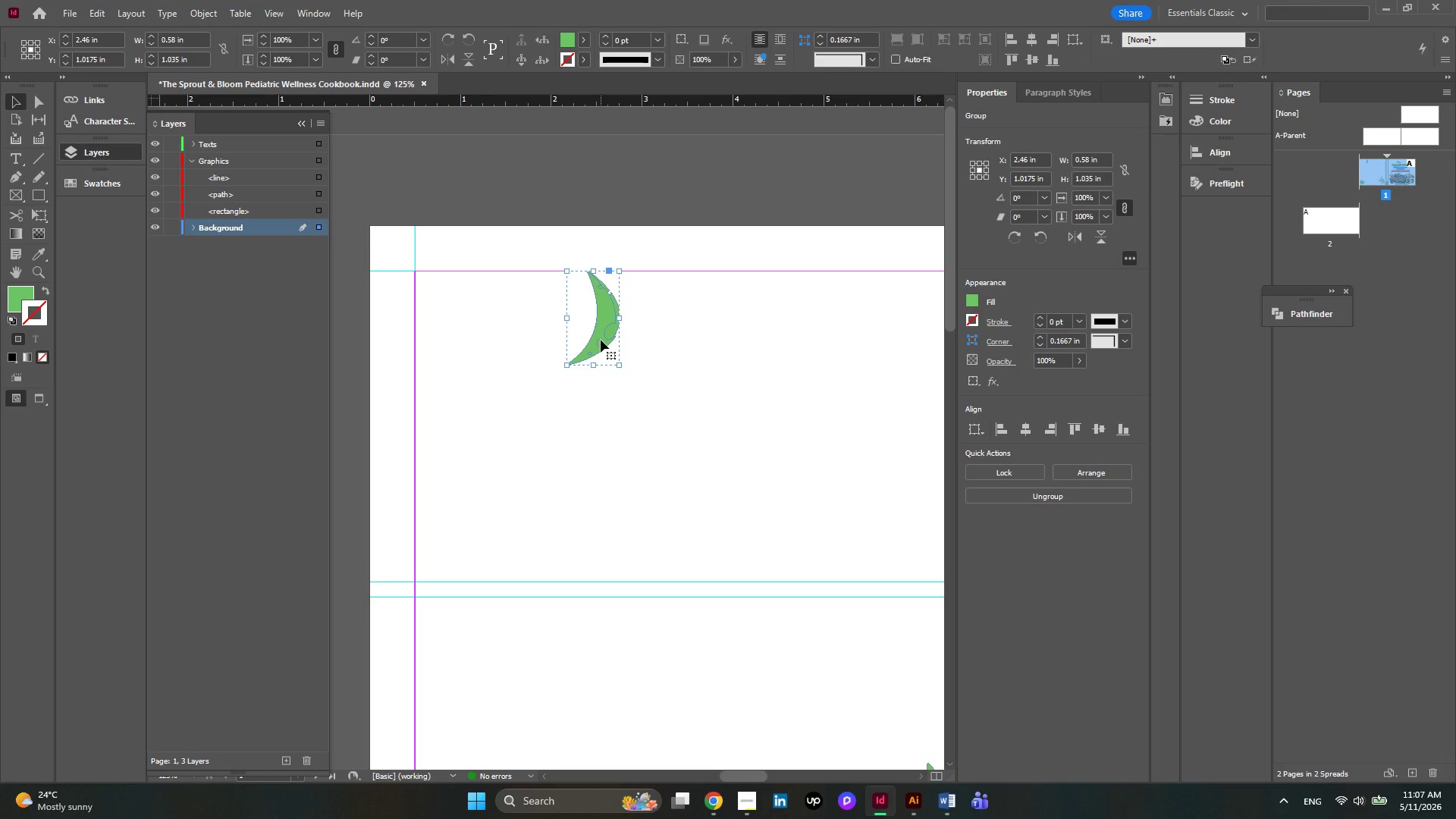 
hold_key(key=AltLeft, duration=0.72)
left_click_drag(start_coordinate=[601, 340], to_coordinate=[534, 347])
 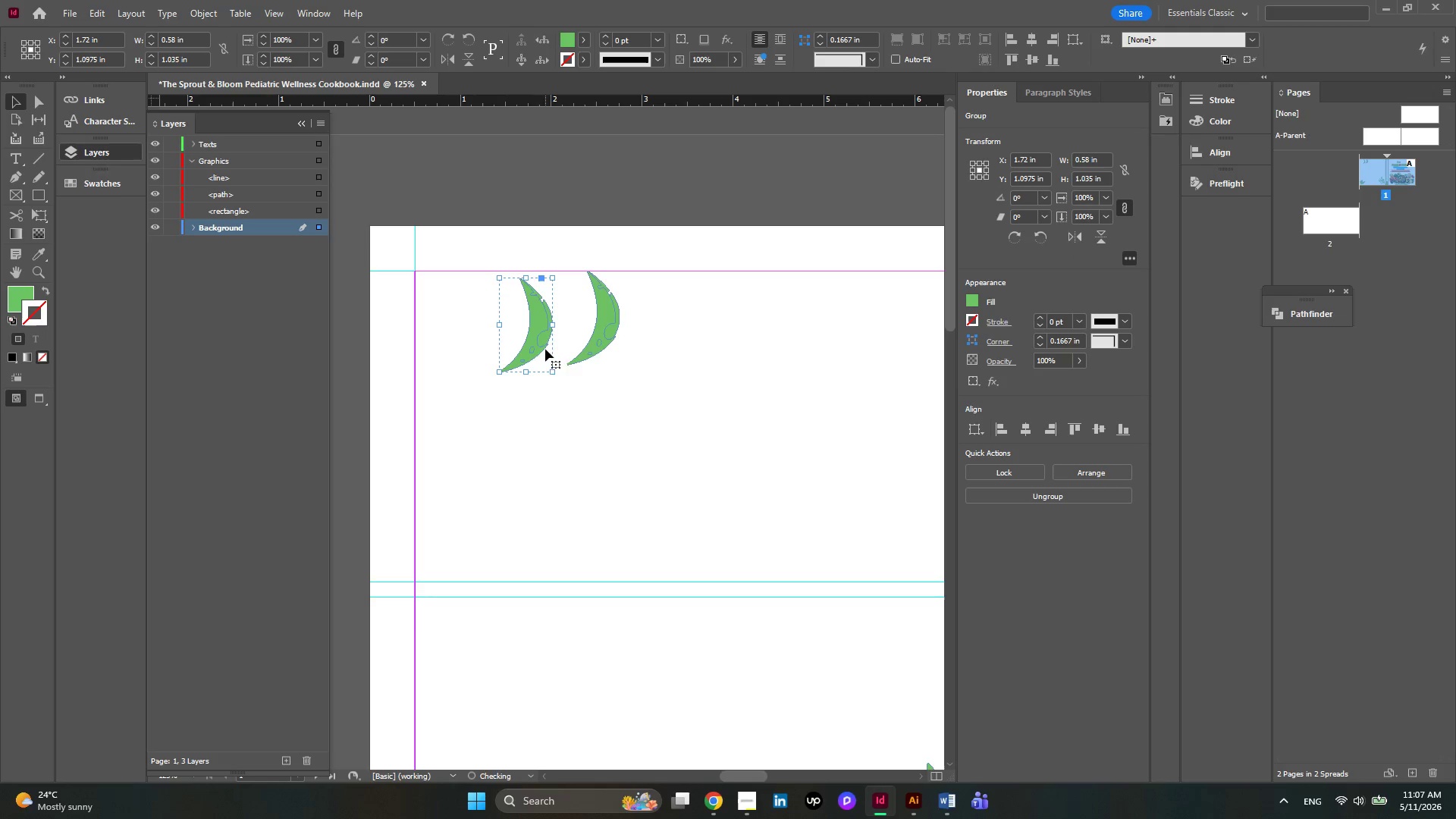 
right_click([543, 333])
 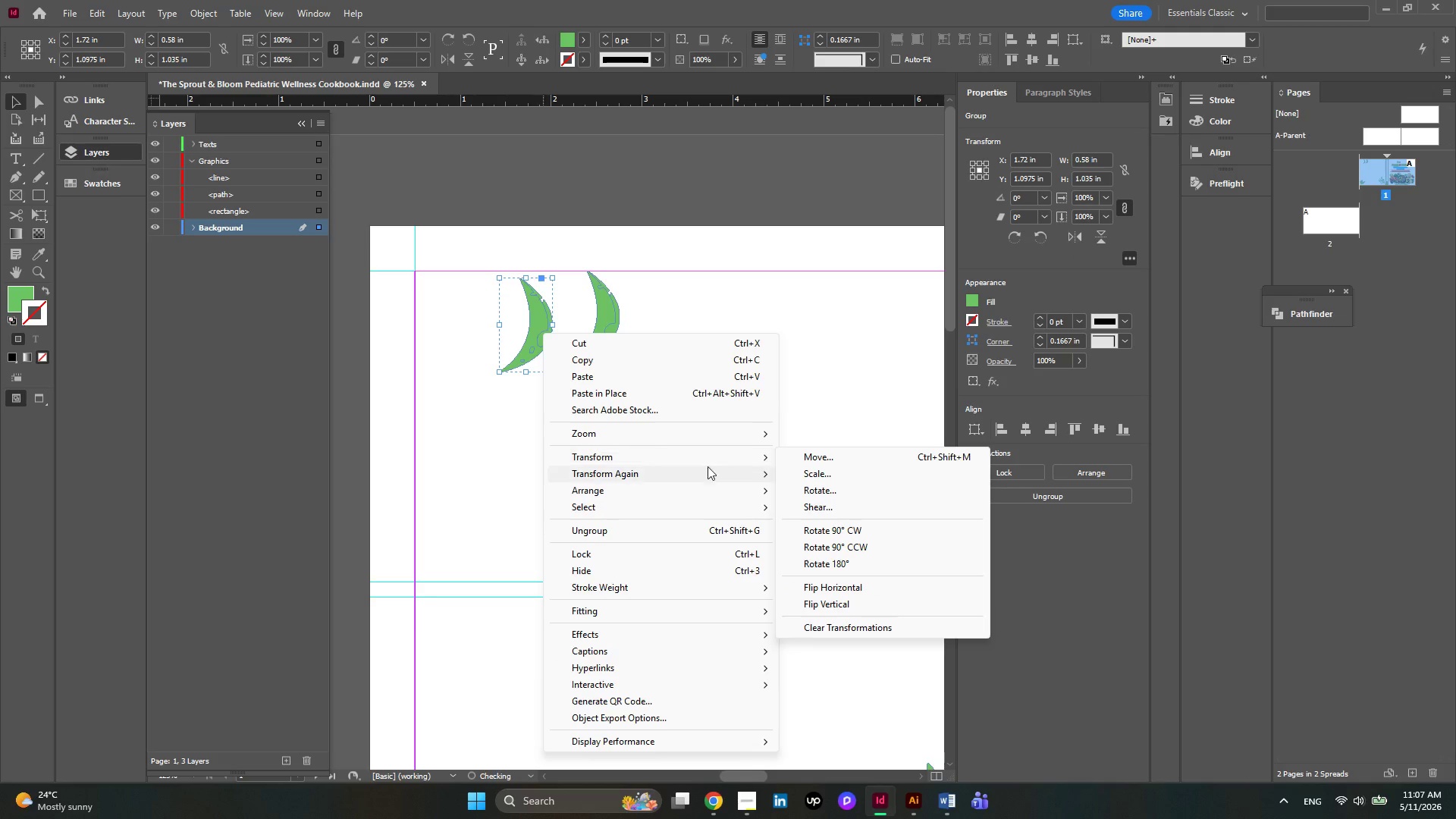 
left_click([835, 593])
 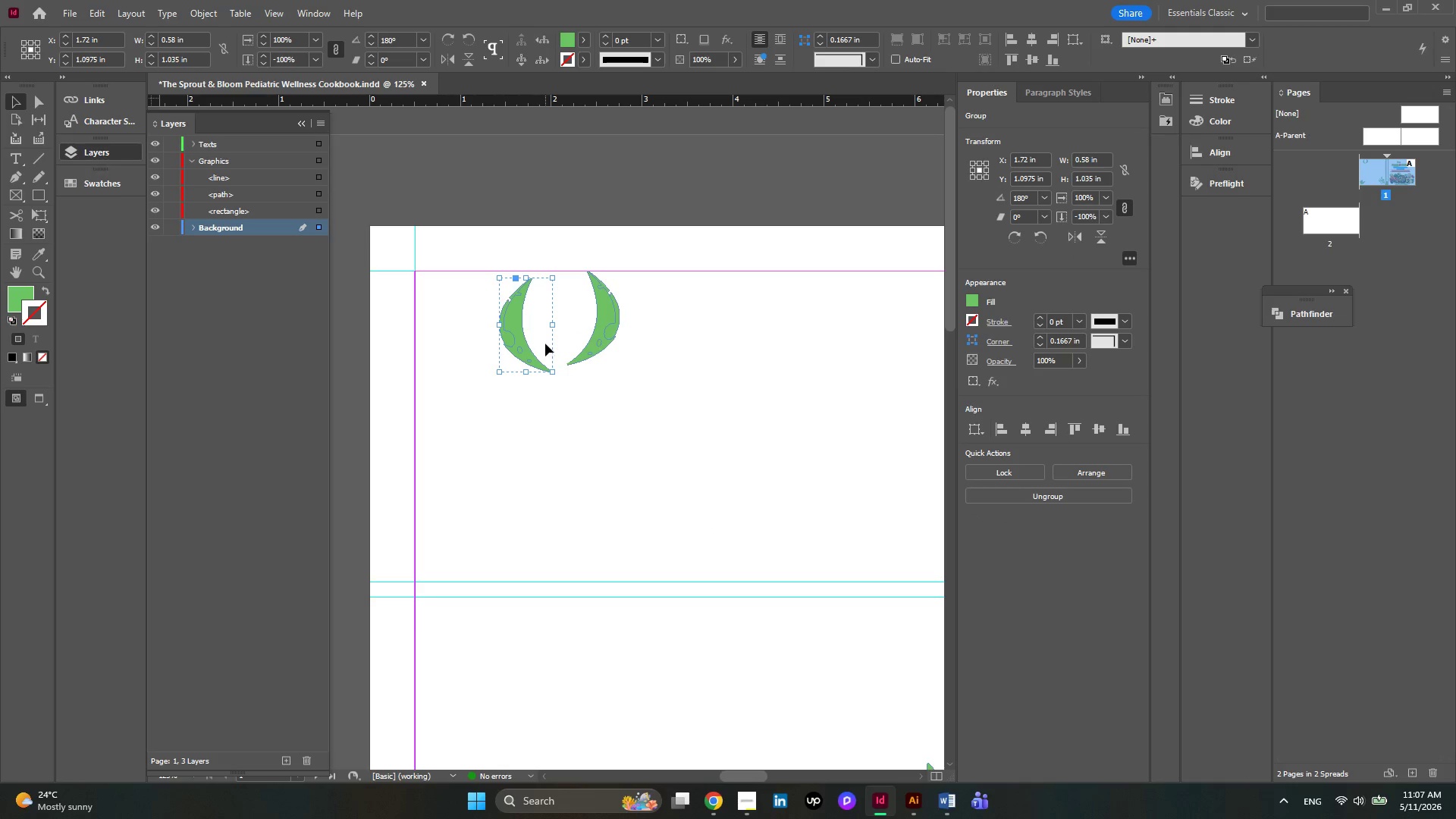 
left_click_drag(start_coordinate=[513, 335], to_coordinate=[553, 351])
 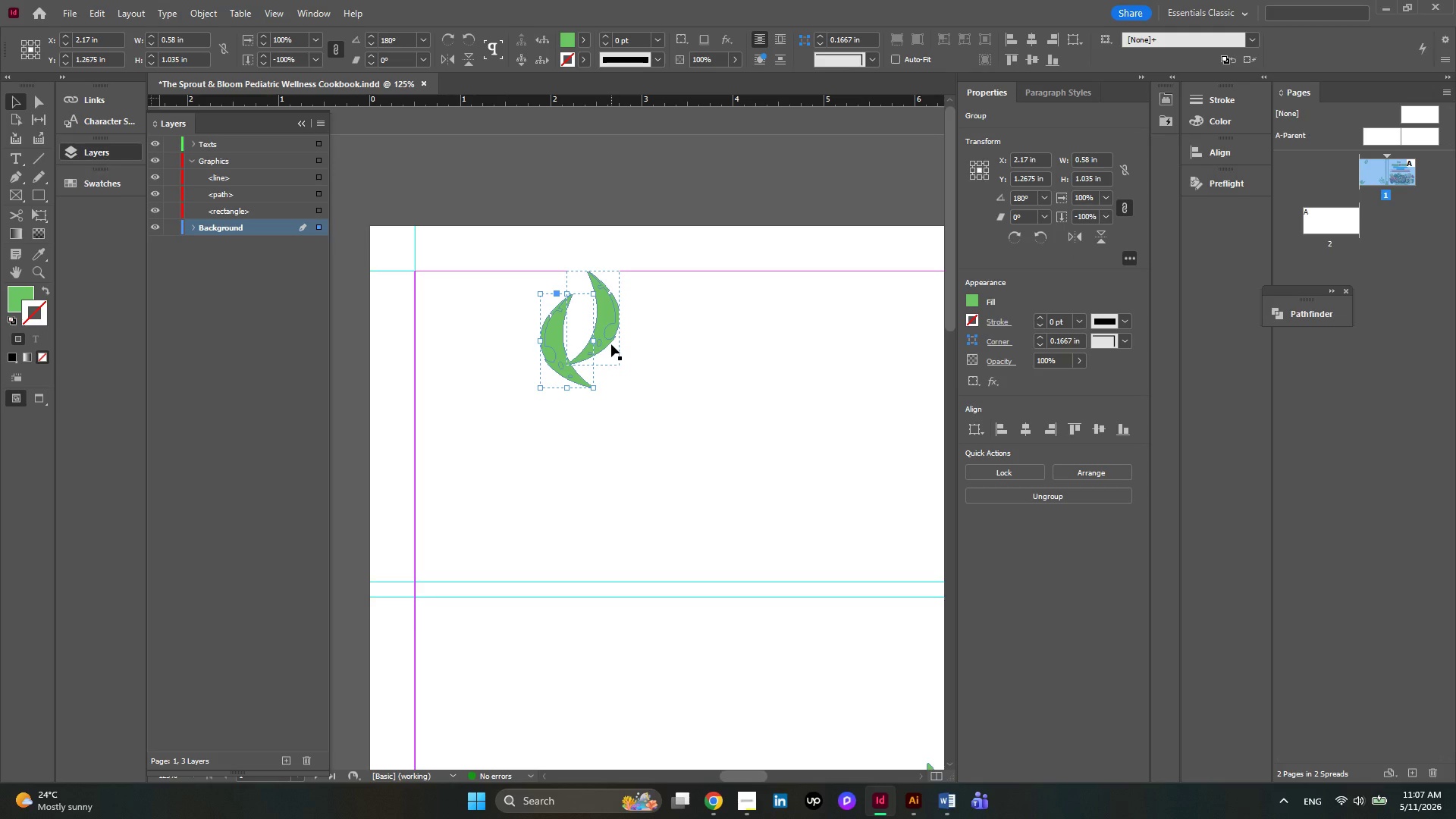 
left_click_drag(start_coordinate=[598, 334], to_coordinate=[591, 353])
 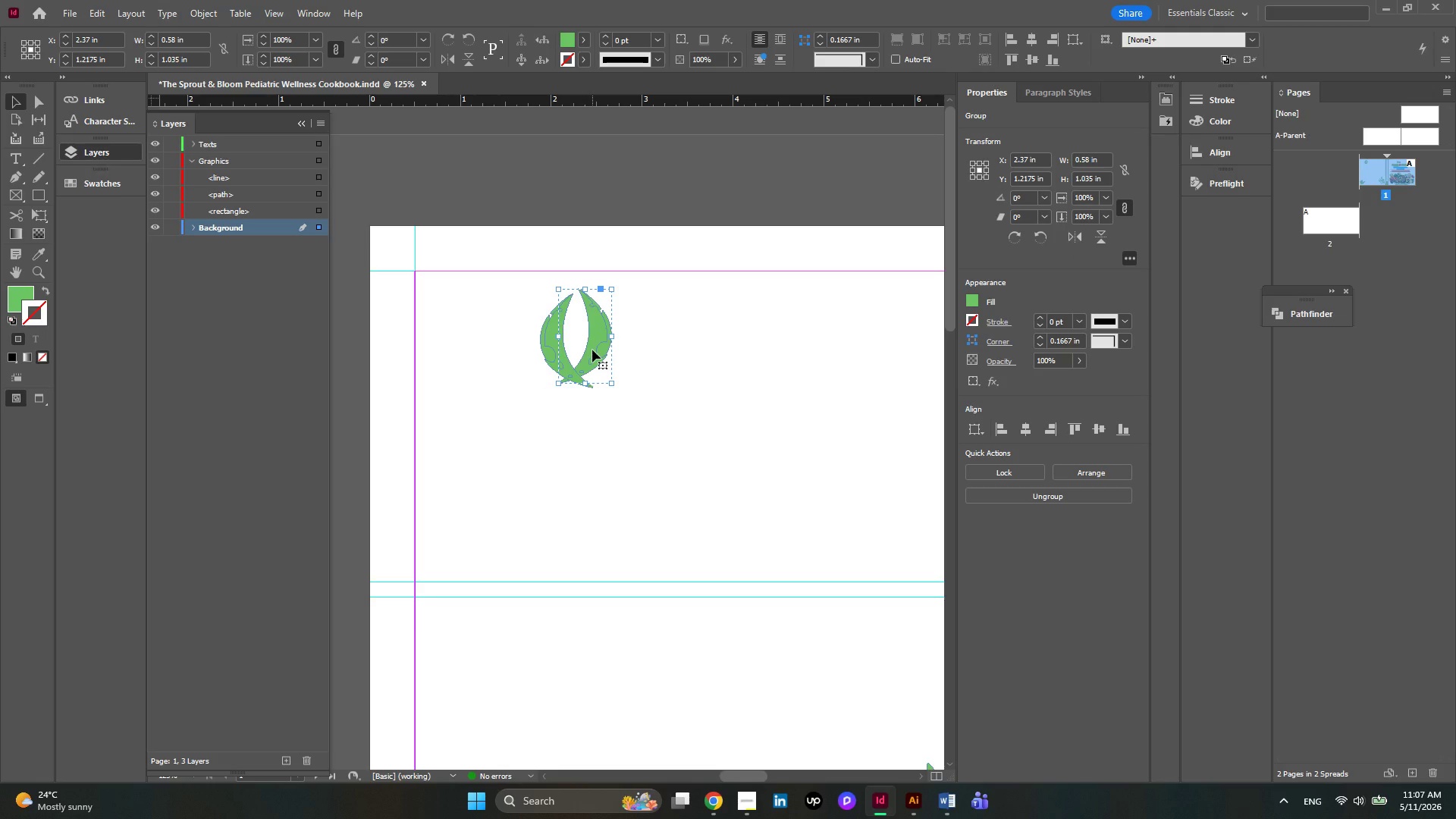 
left_click_drag(start_coordinate=[592, 350], to_coordinate=[582, 324])
 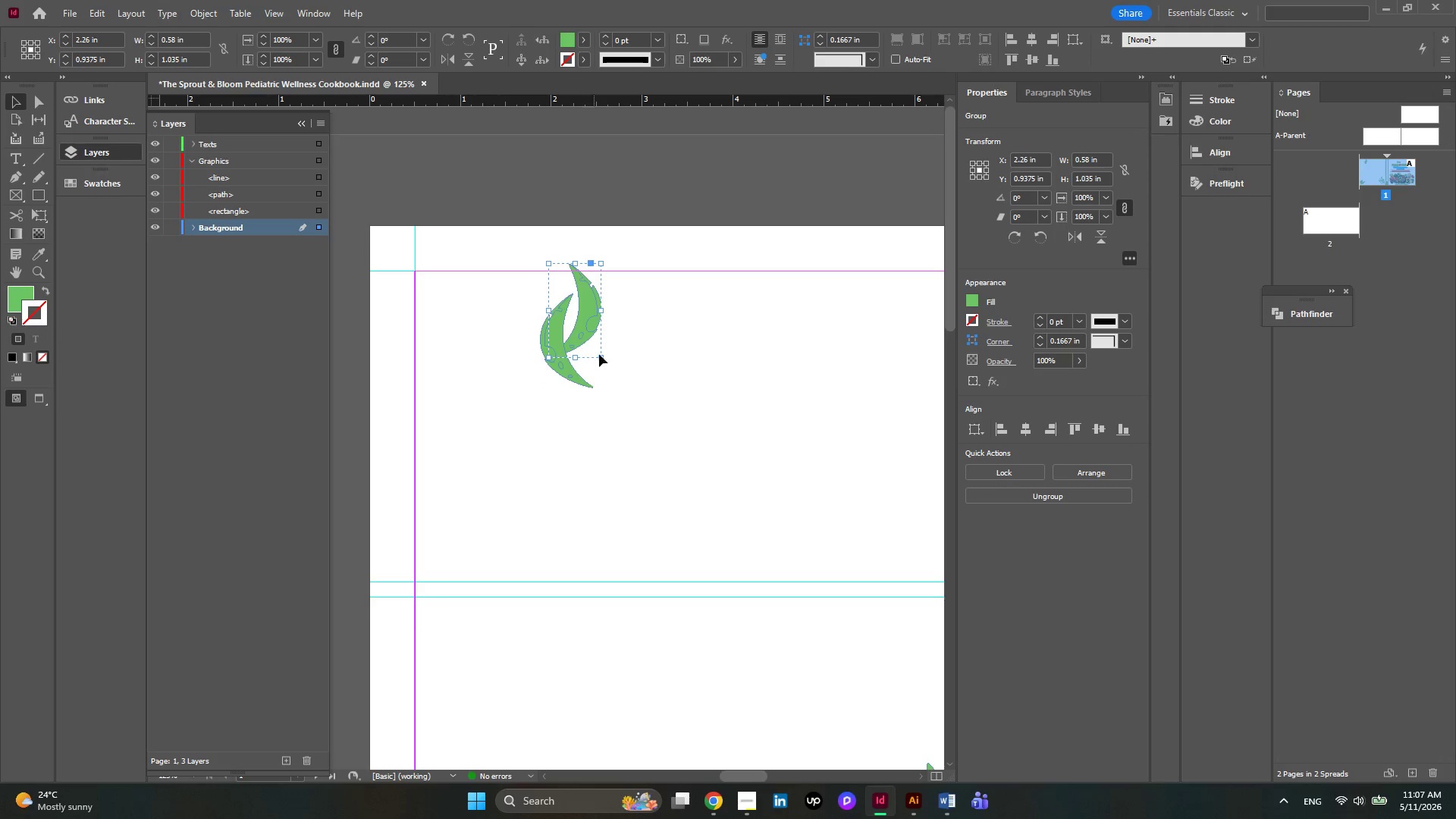 
left_click([647, 353])
 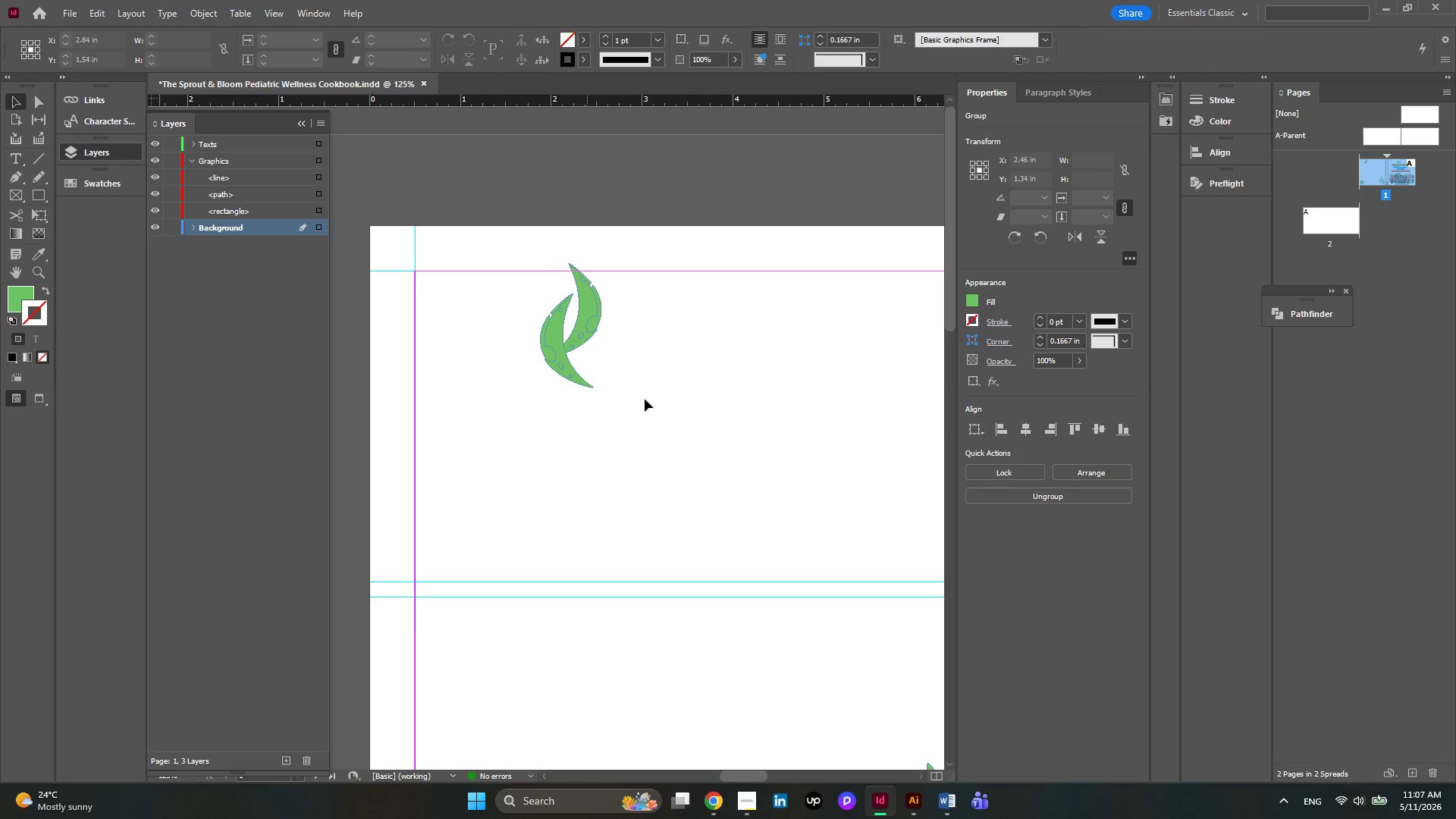 
left_click_drag(start_coordinate=[645, 421], to_coordinate=[536, 316])
 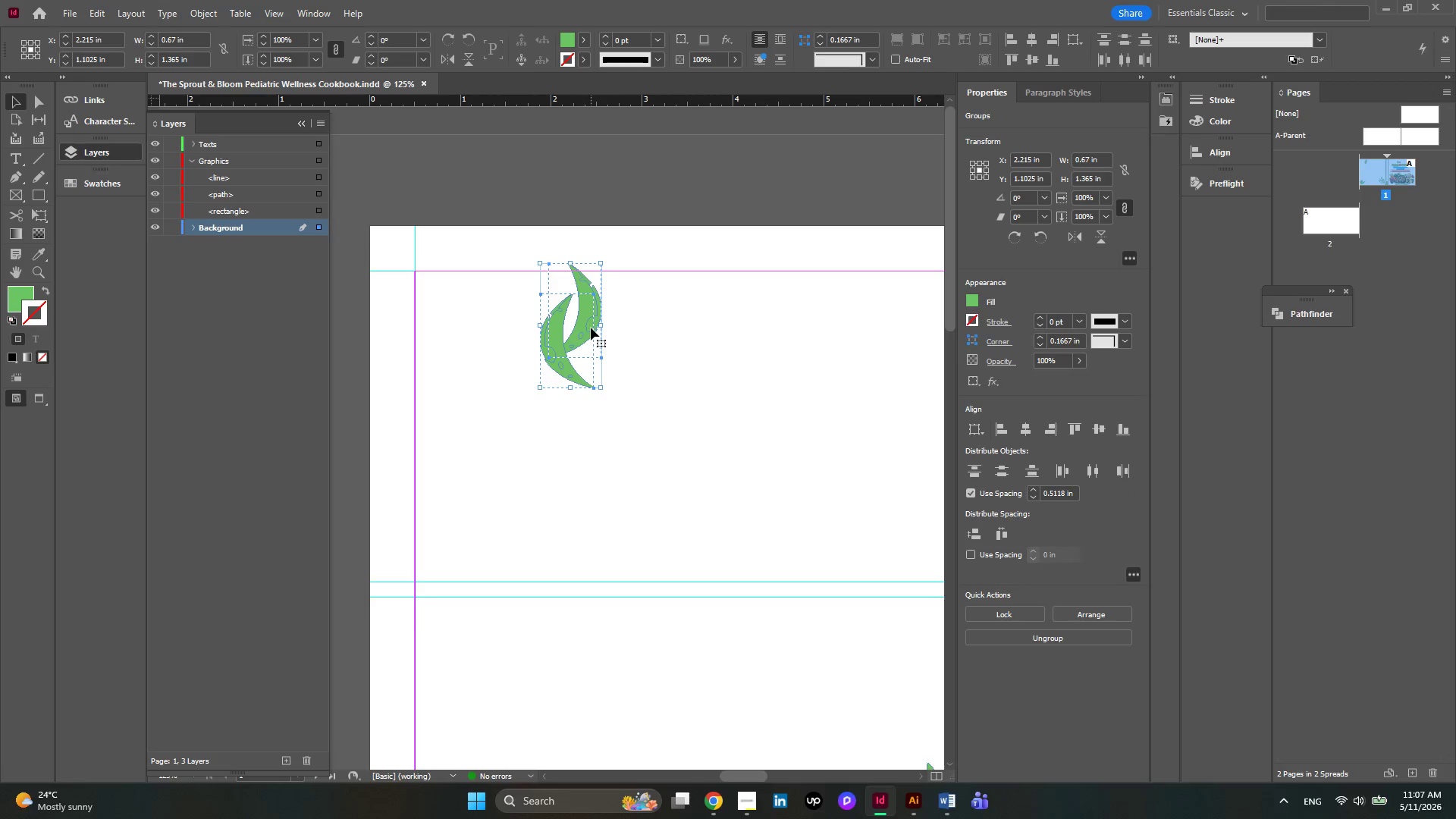 
left_click_drag(start_coordinate=[582, 330], to_coordinate=[568, 419])
 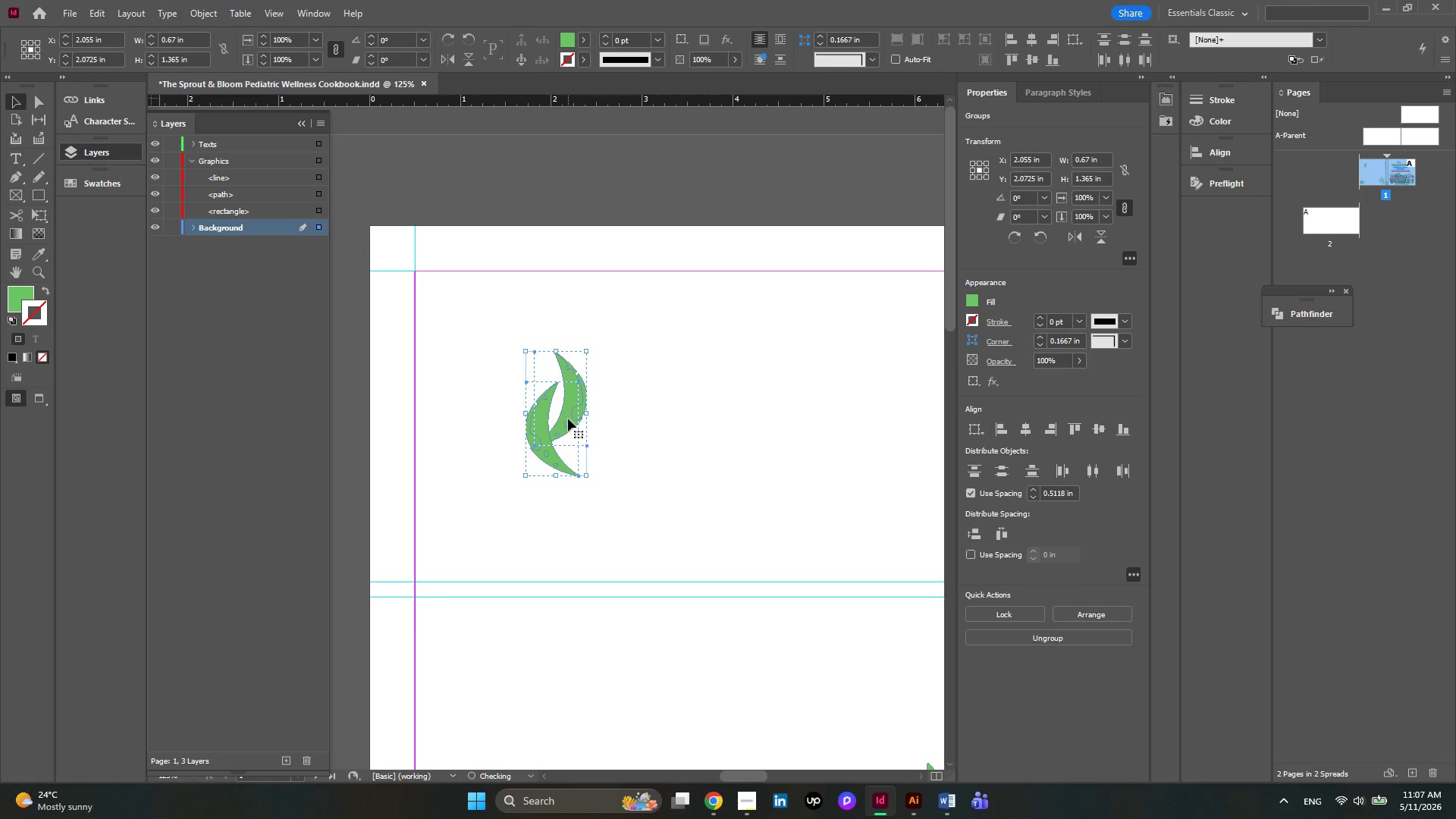 
right_click([568, 419])
 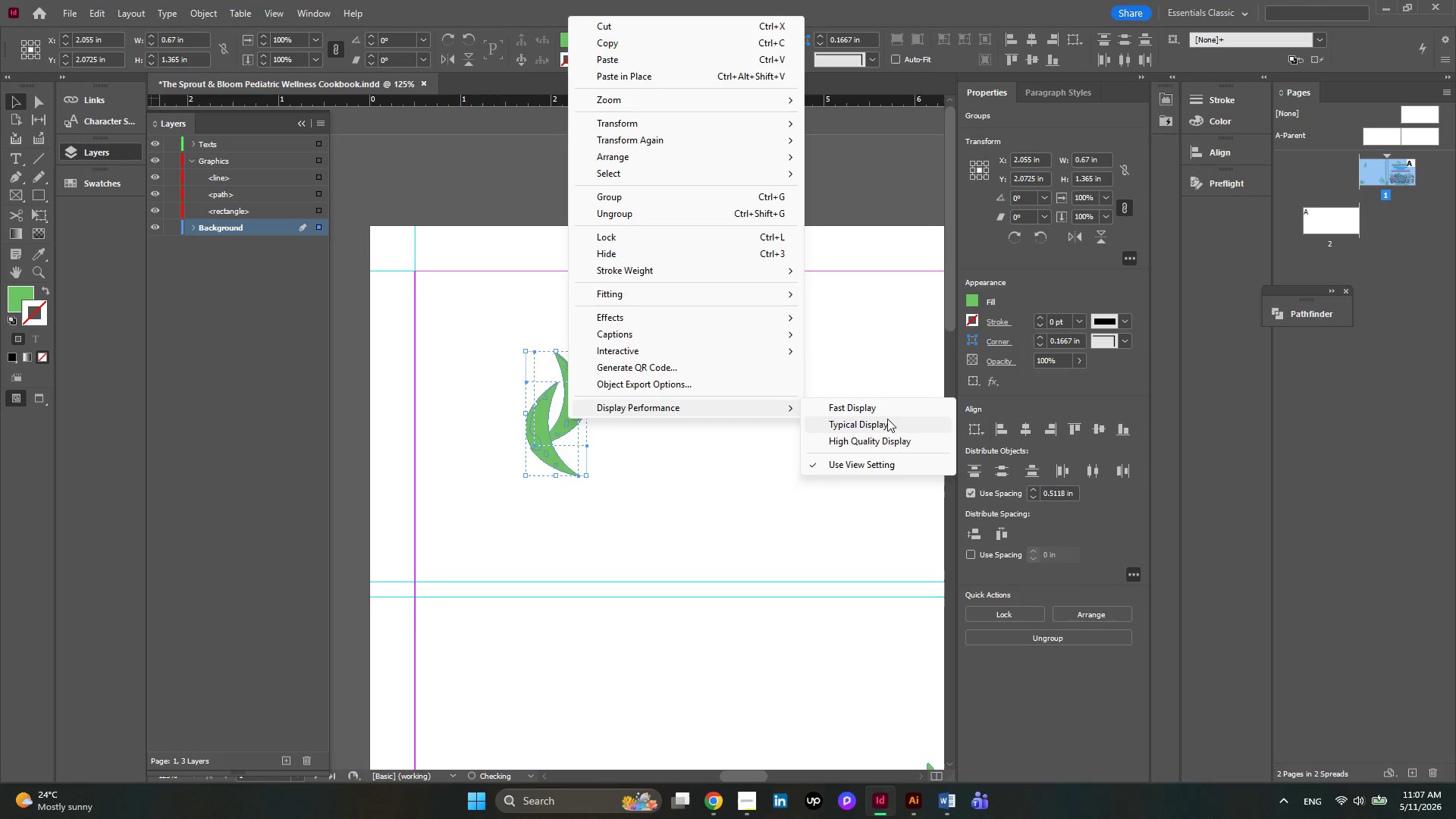 
left_click([879, 435])
 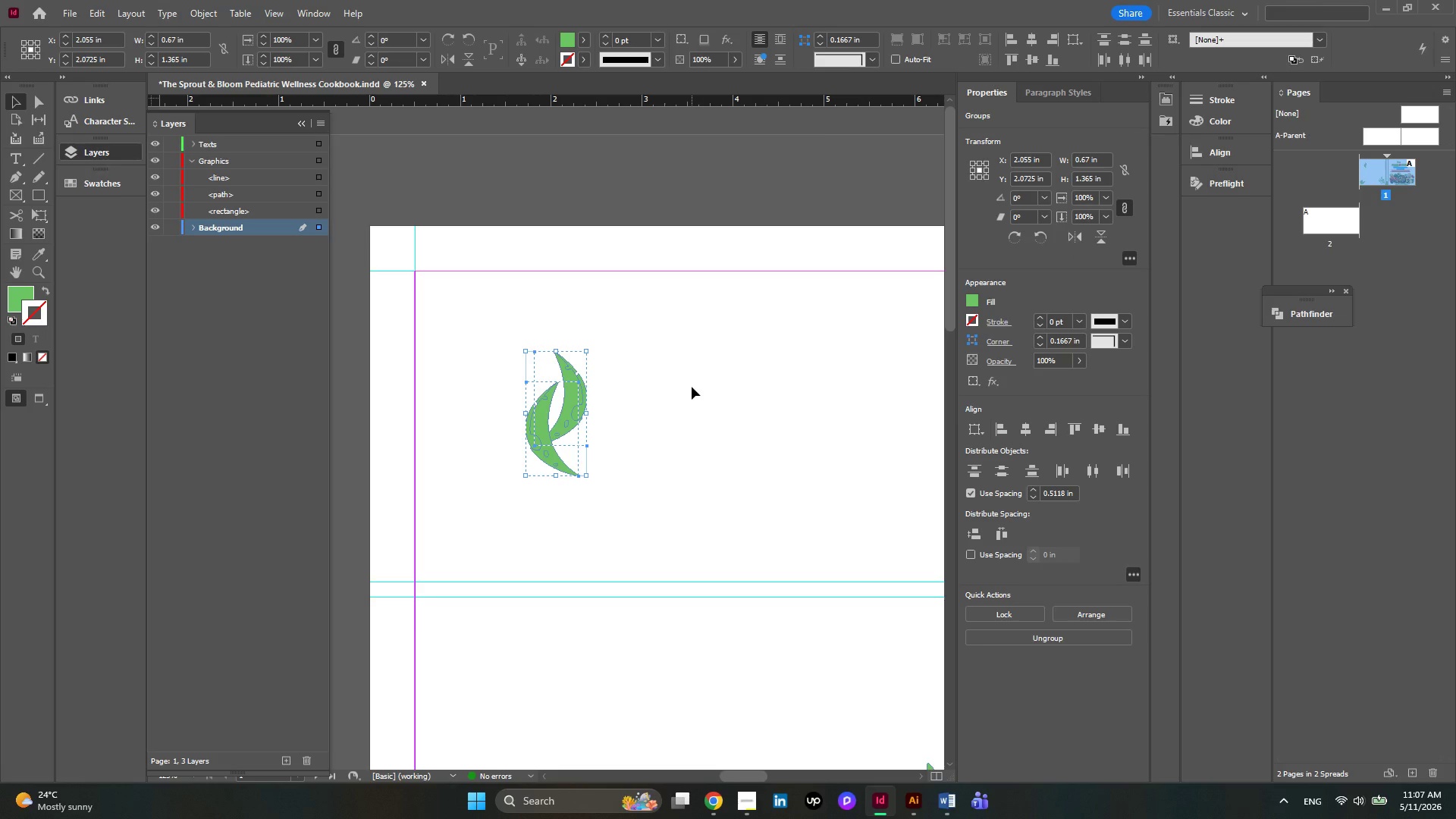 
left_click([692, 387])
 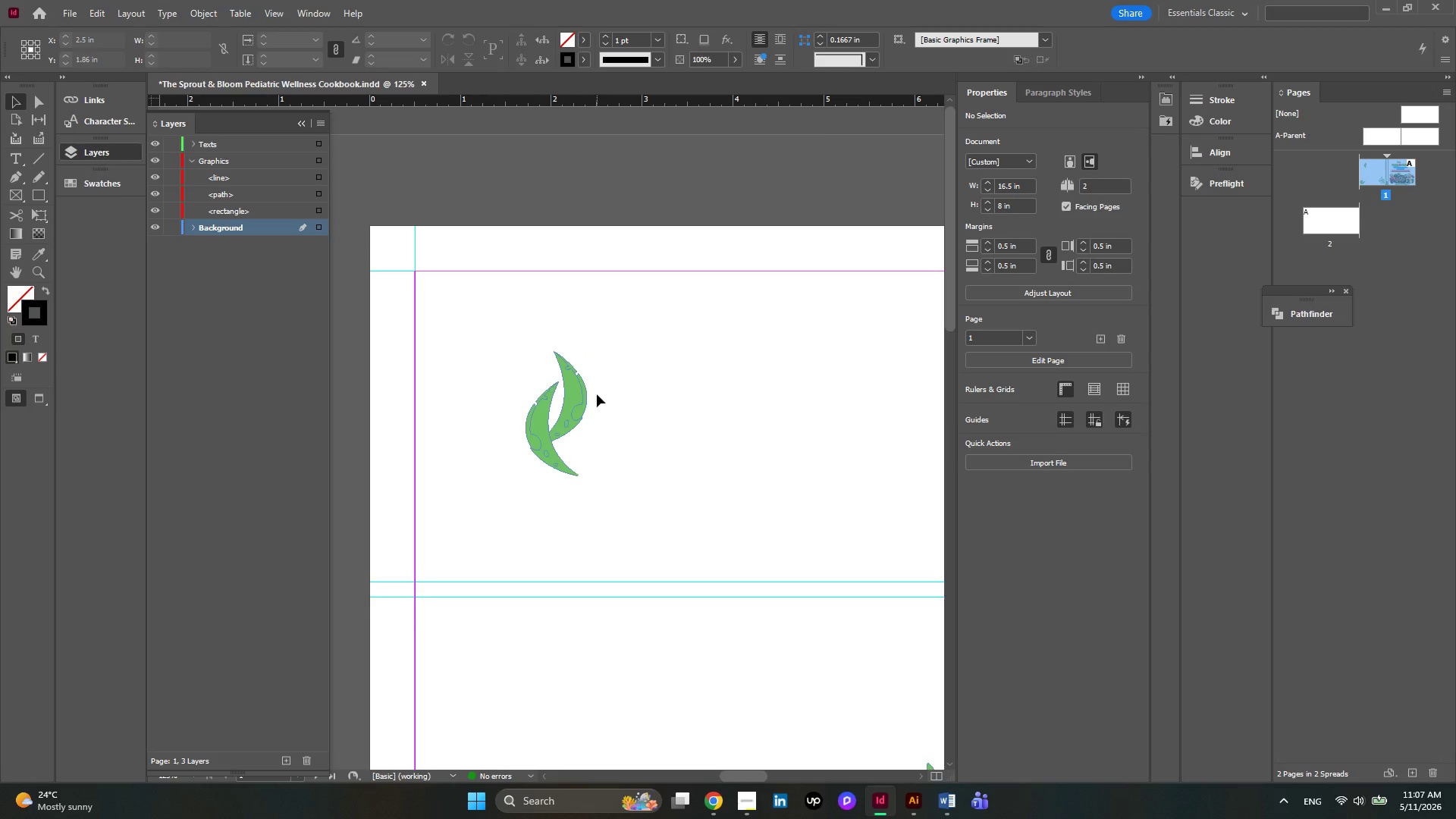 
hold_key(key=AltLeft, duration=0.53)
scroll: coordinate [554, 395], scroll_direction: down, amount: 1.0
 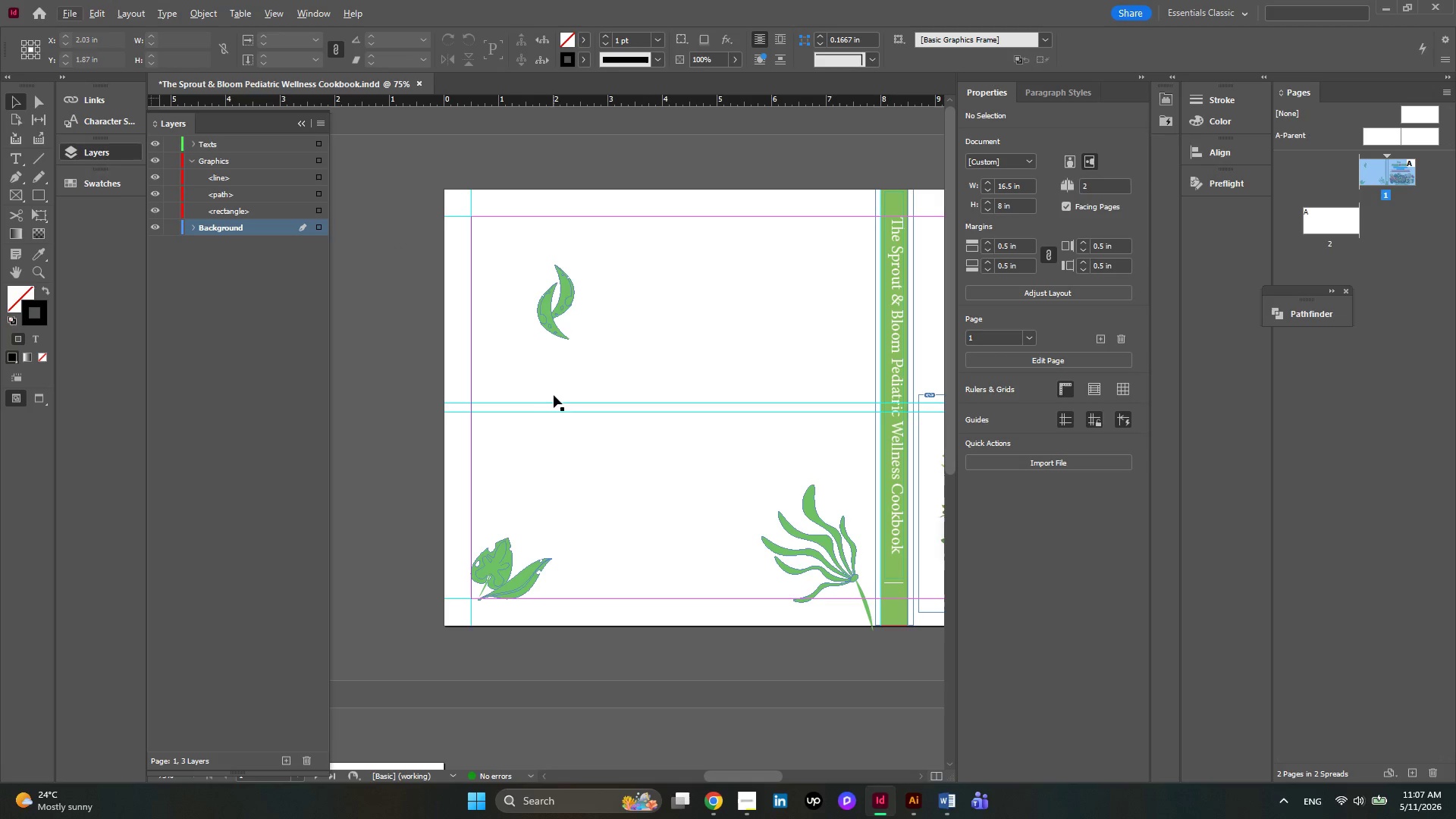 
hold_key(key=AltLeft, duration=0.72)
 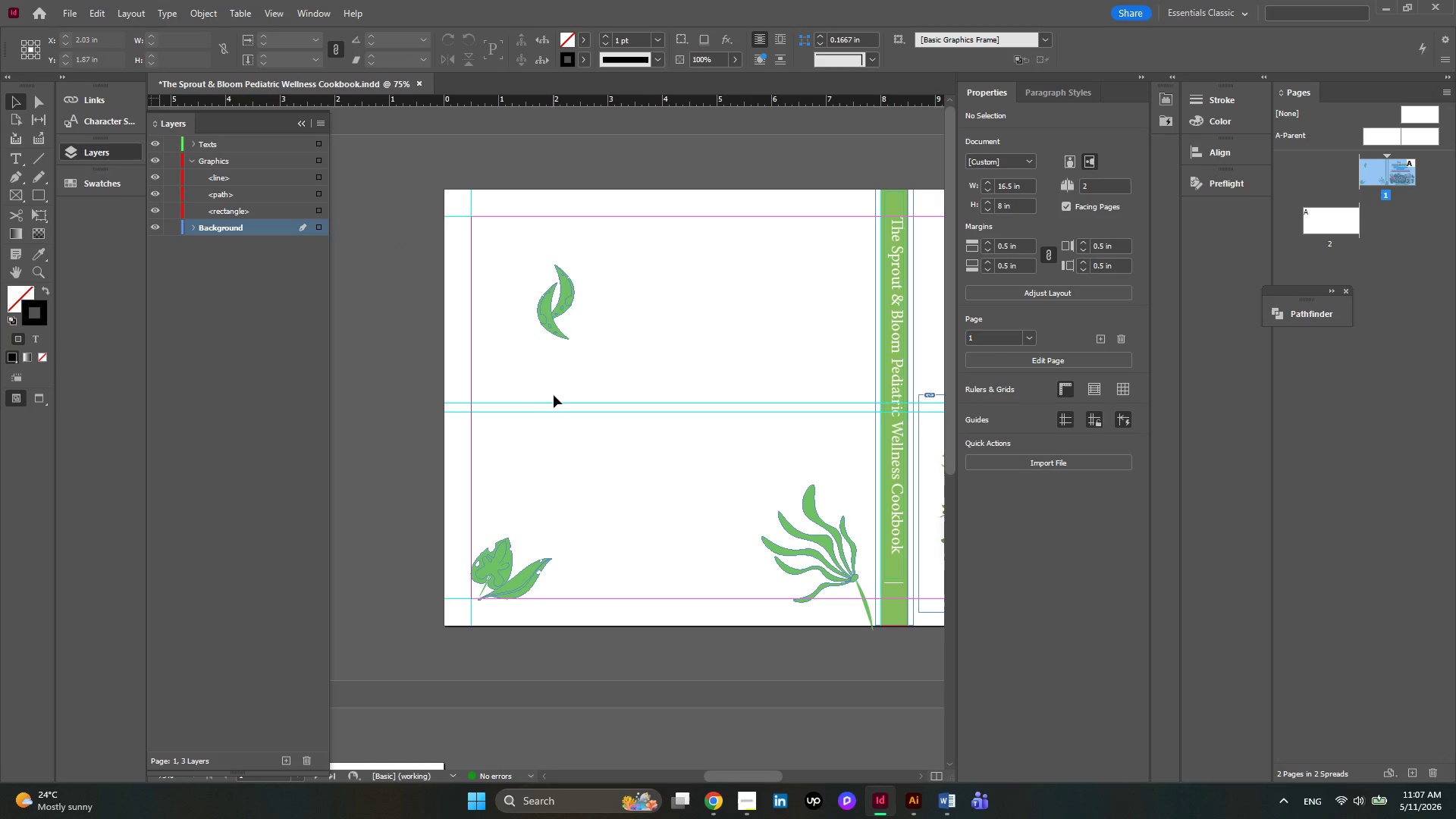 
hold_key(key=AltLeft, duration=0.31)
scroll: coordinate [566, 266], scroll_direction: up, amount: 1.0
 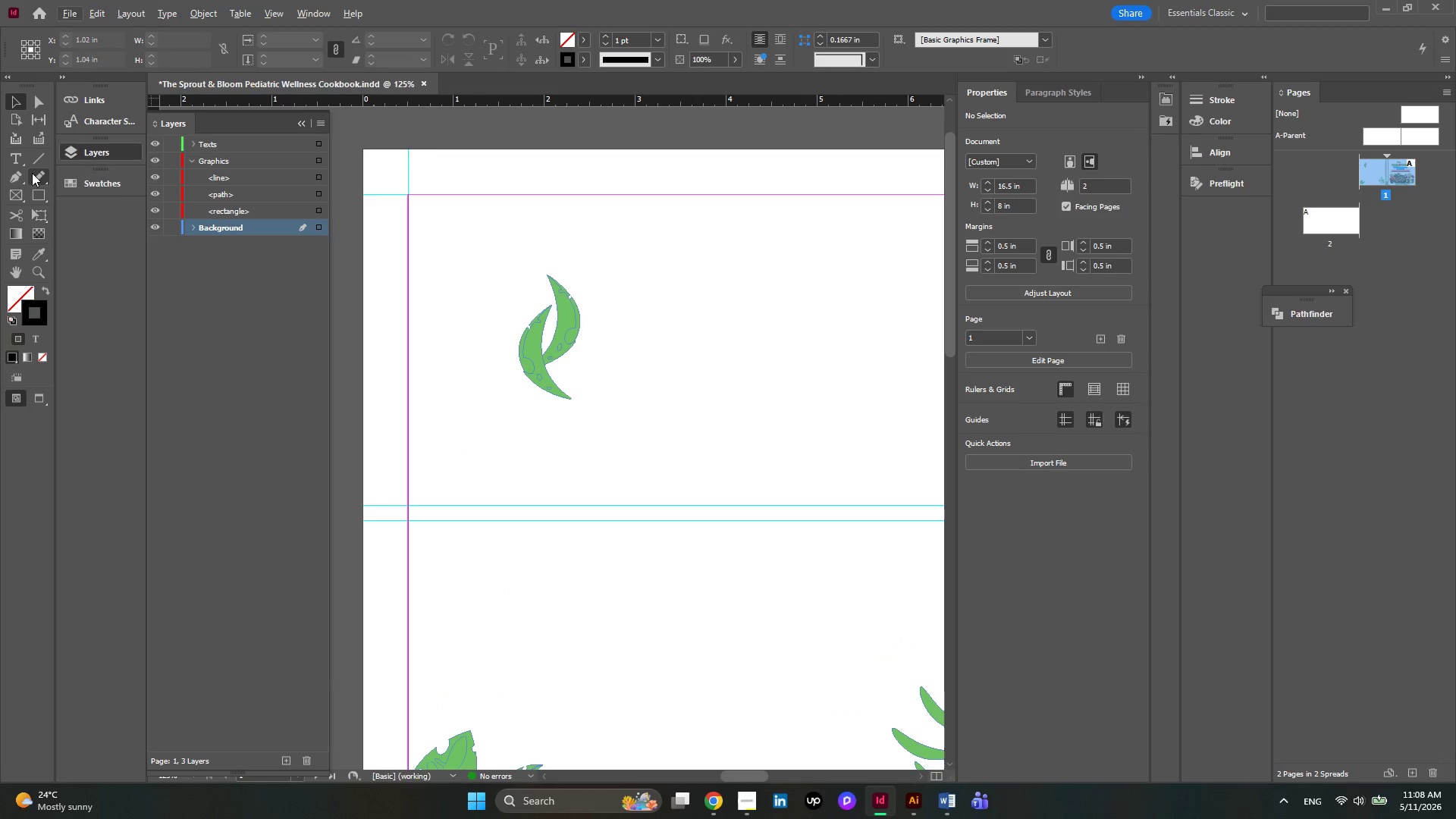 
left_click([23, 163])
 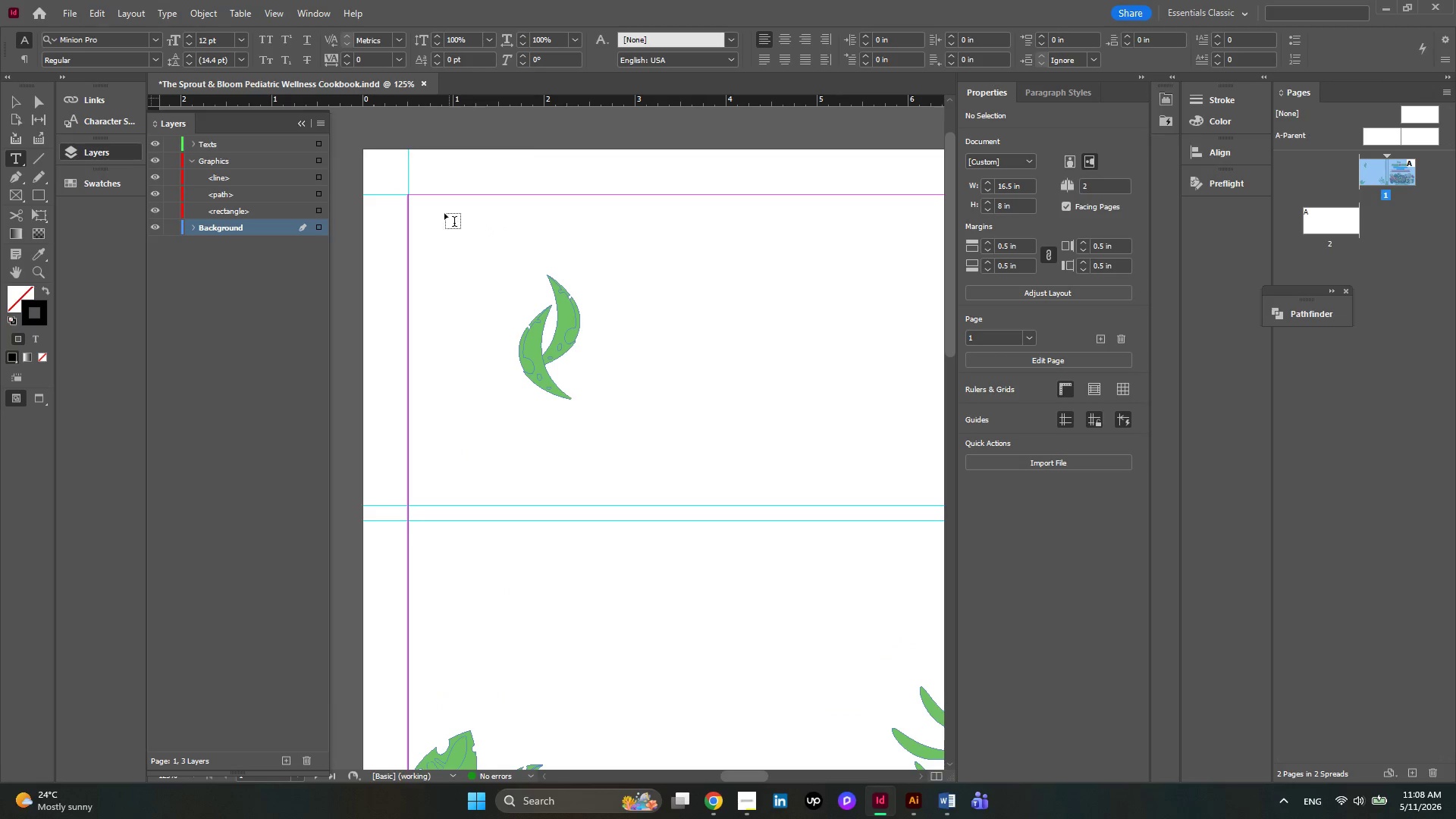 
left_click_drag(start_coordinate=[438, 204], to_coordinate=[674, 290])
 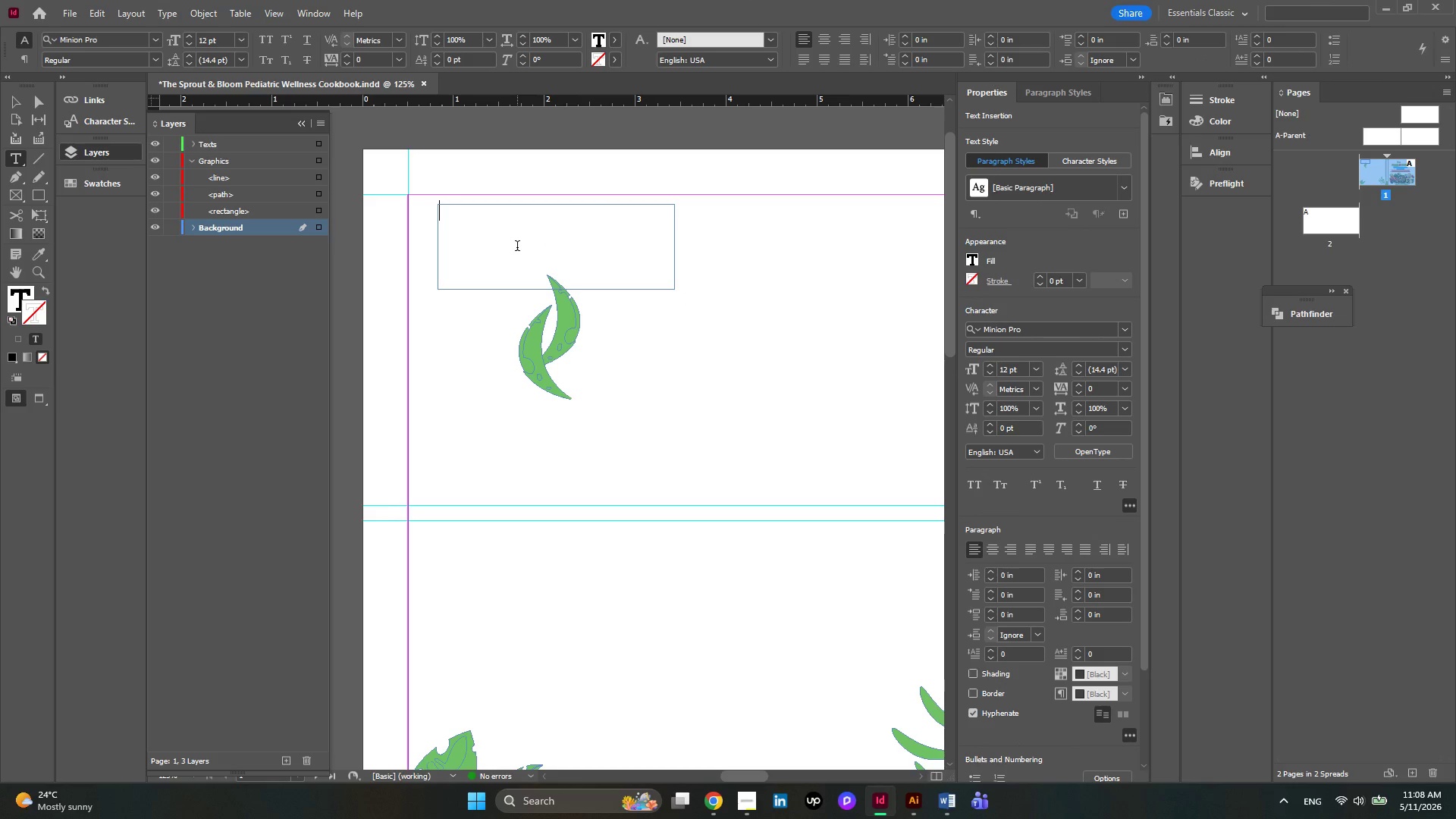 
type(Spri)
key(Backspace)
type(ots)
key(Backspace)
key(Backspace)
type(ut & Bloom)
 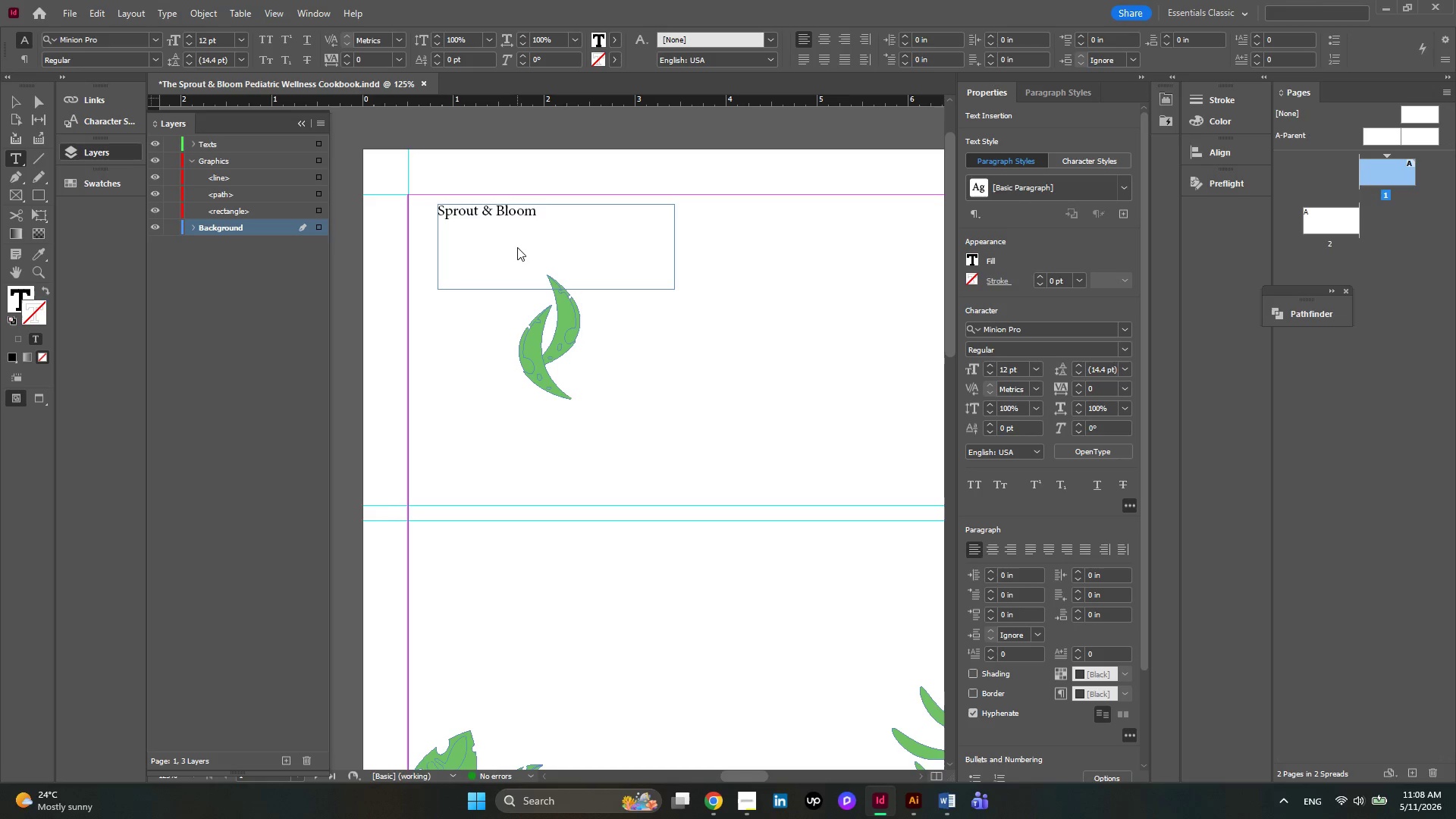 
wait(11.59)
 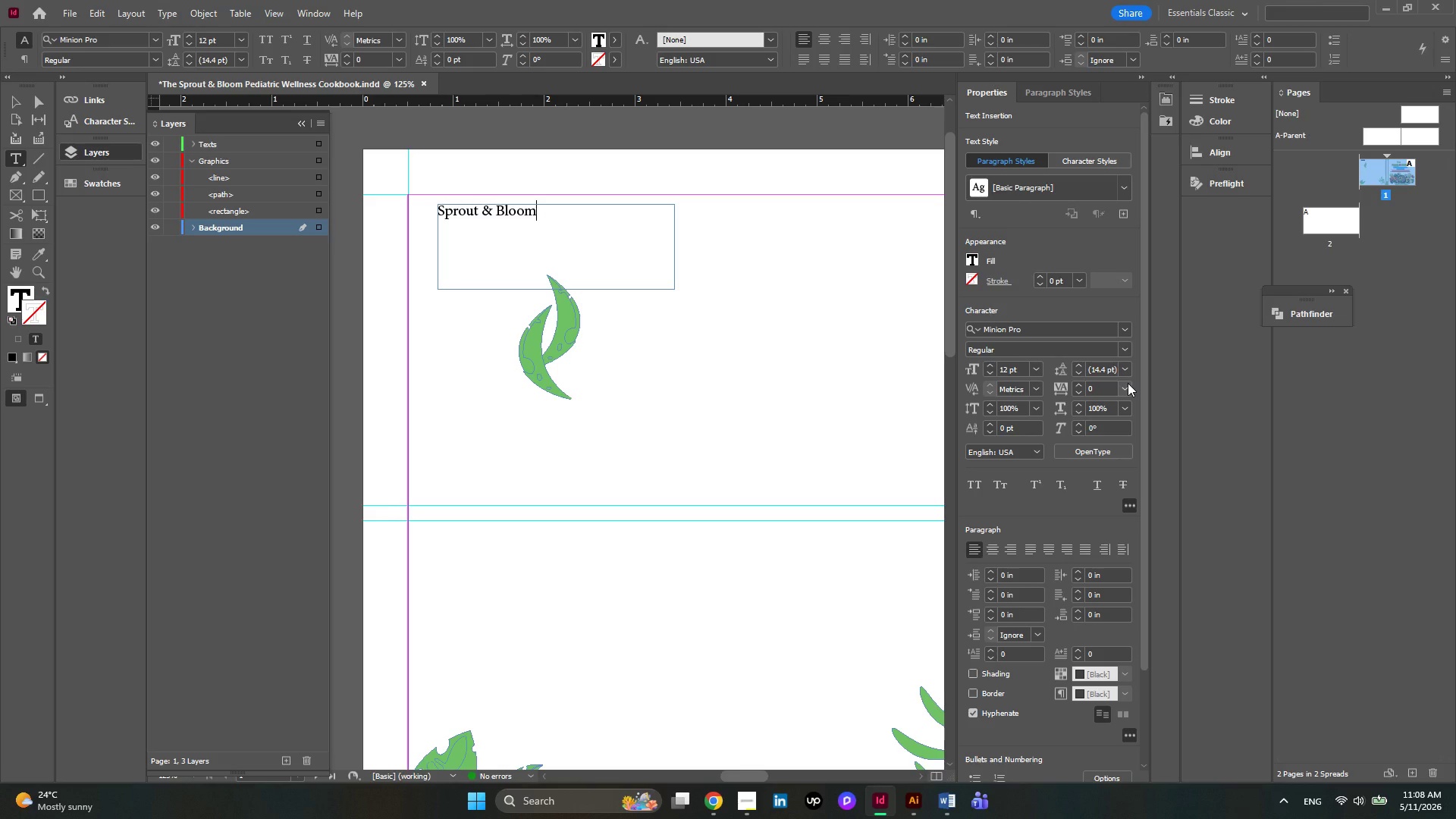 
key(Control+A)
 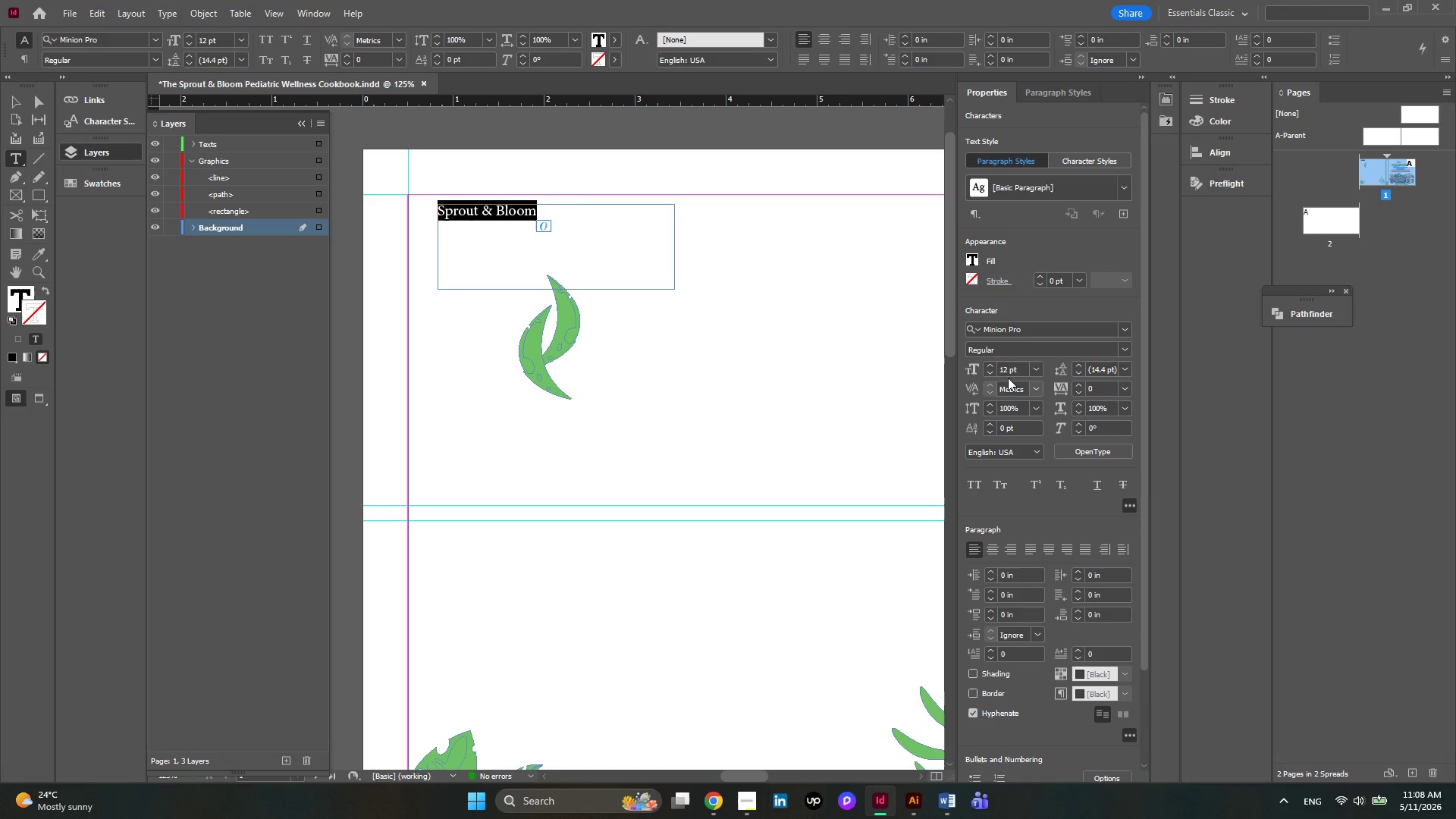 
double_click([985, 363])
 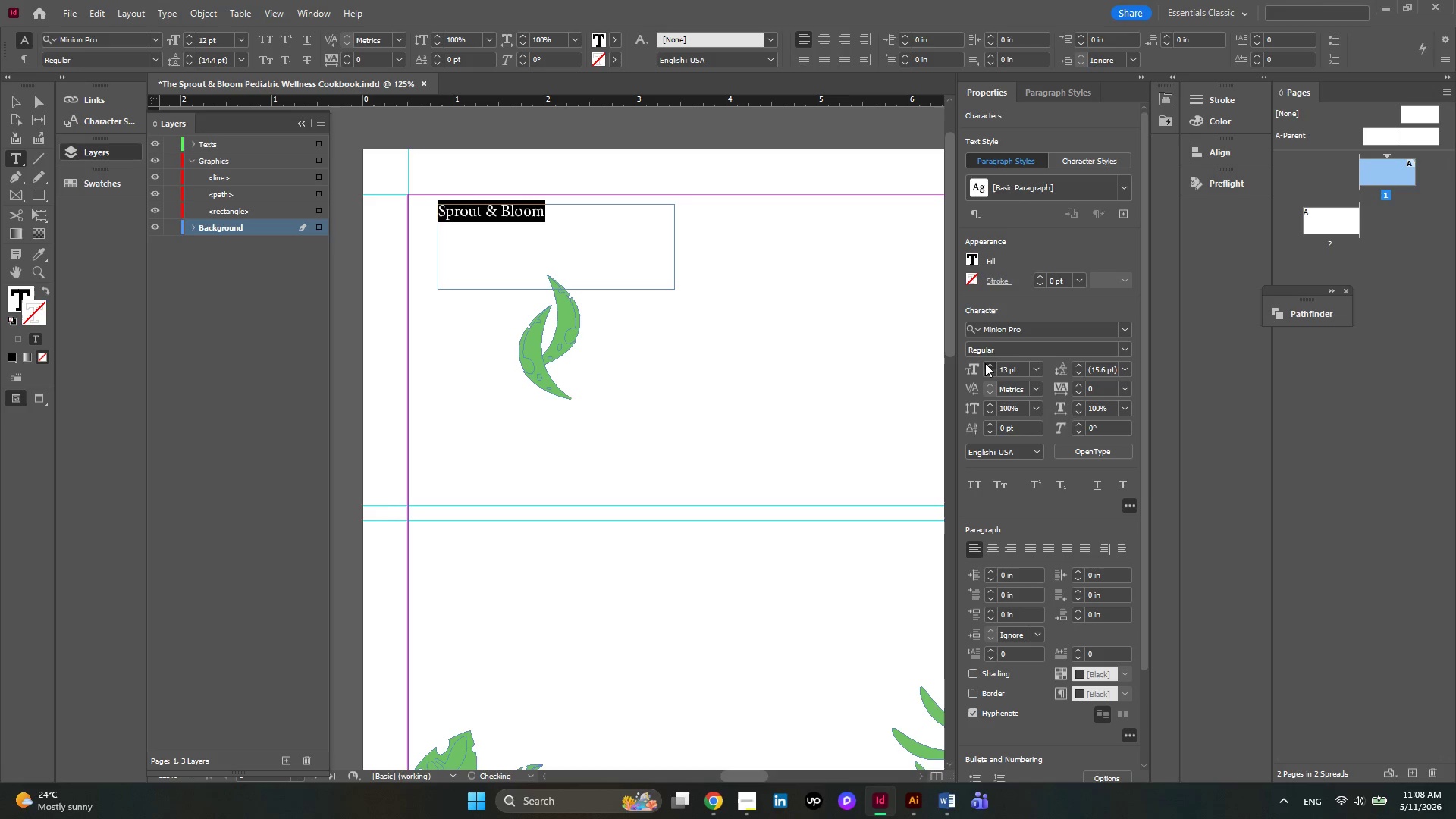 
triple_click([985, 363])
 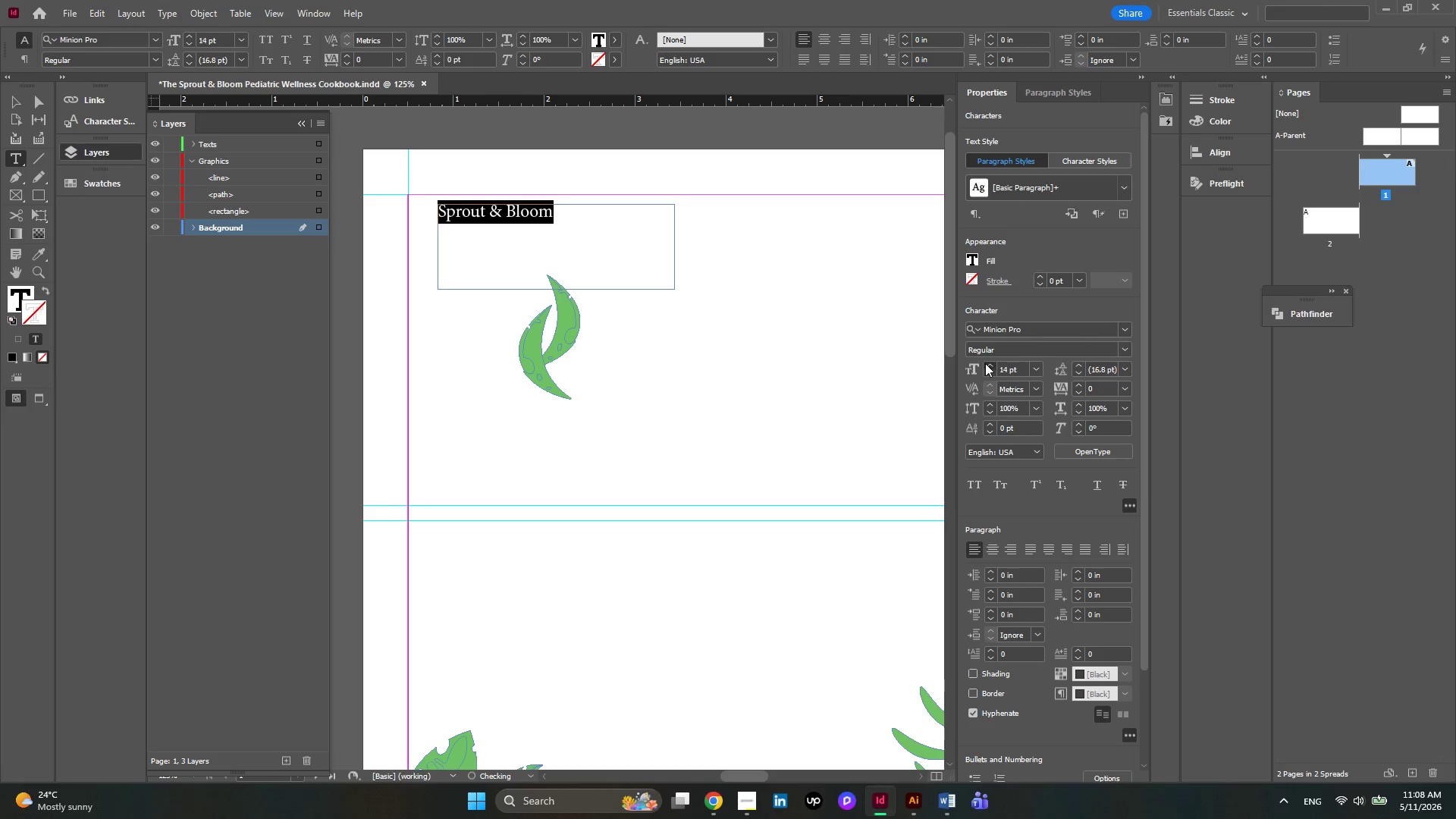 
triple_click([985, 363])
 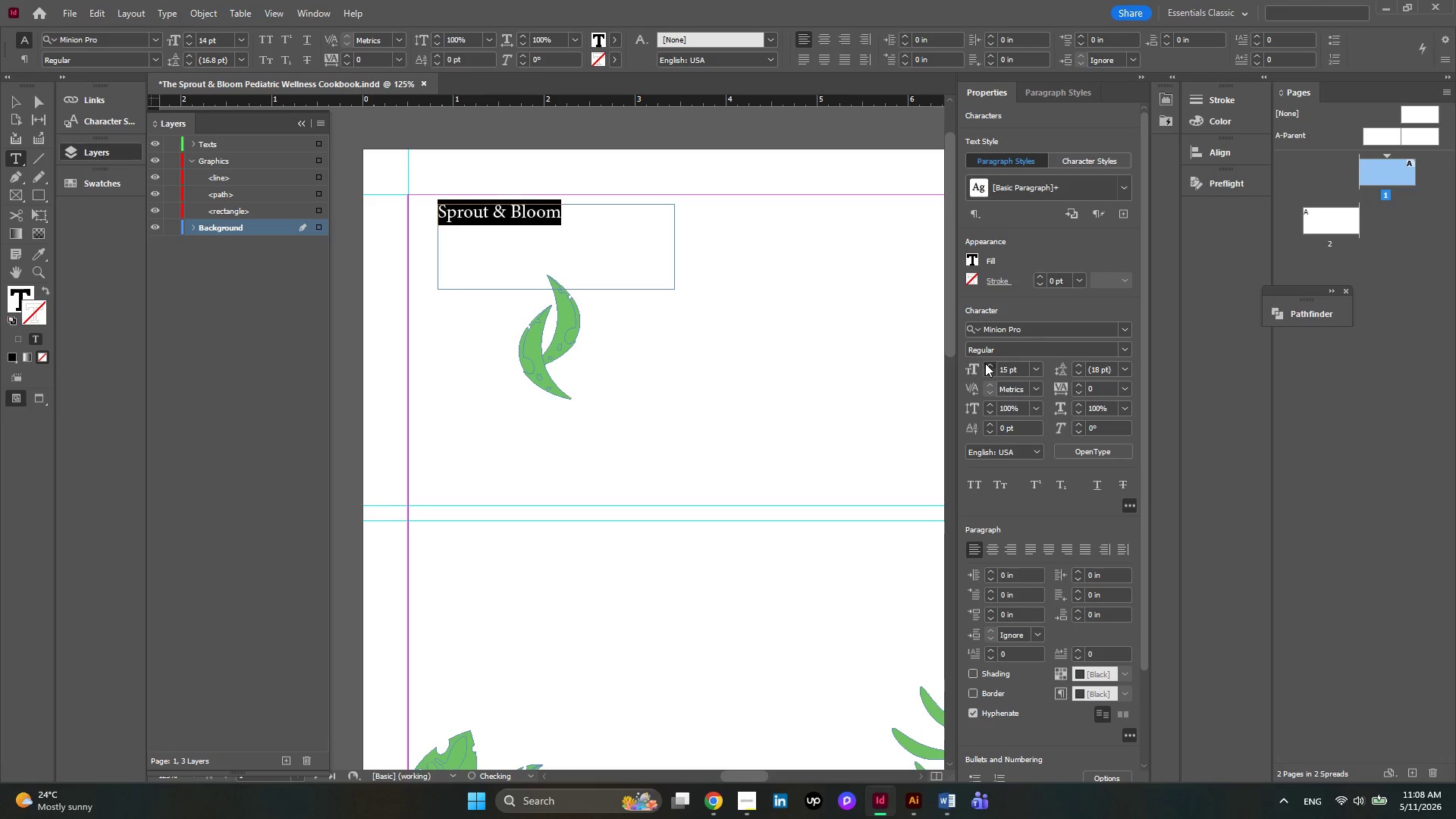 
triple_click([985, 363])
 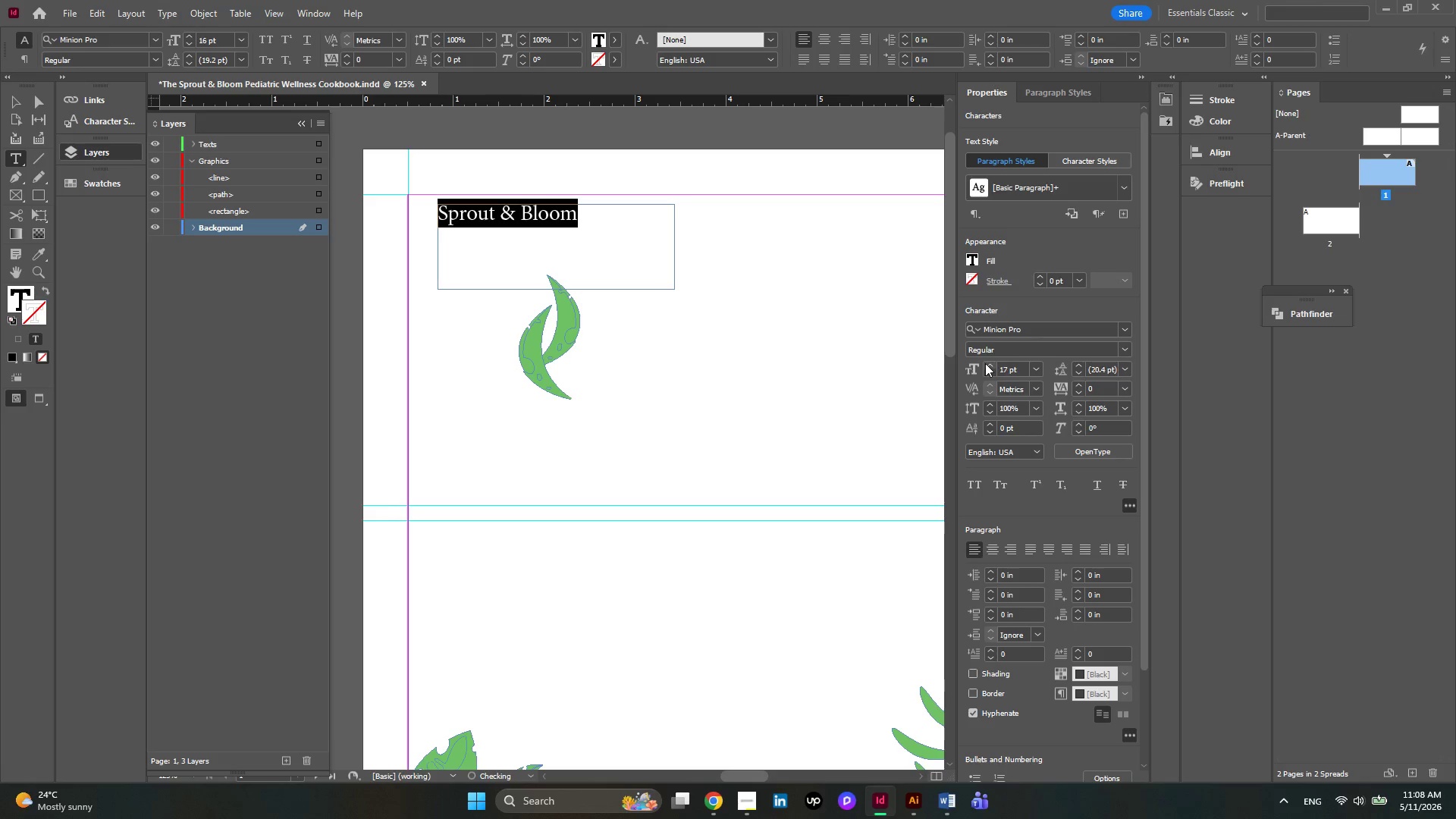 
triple_click([985, 363])
 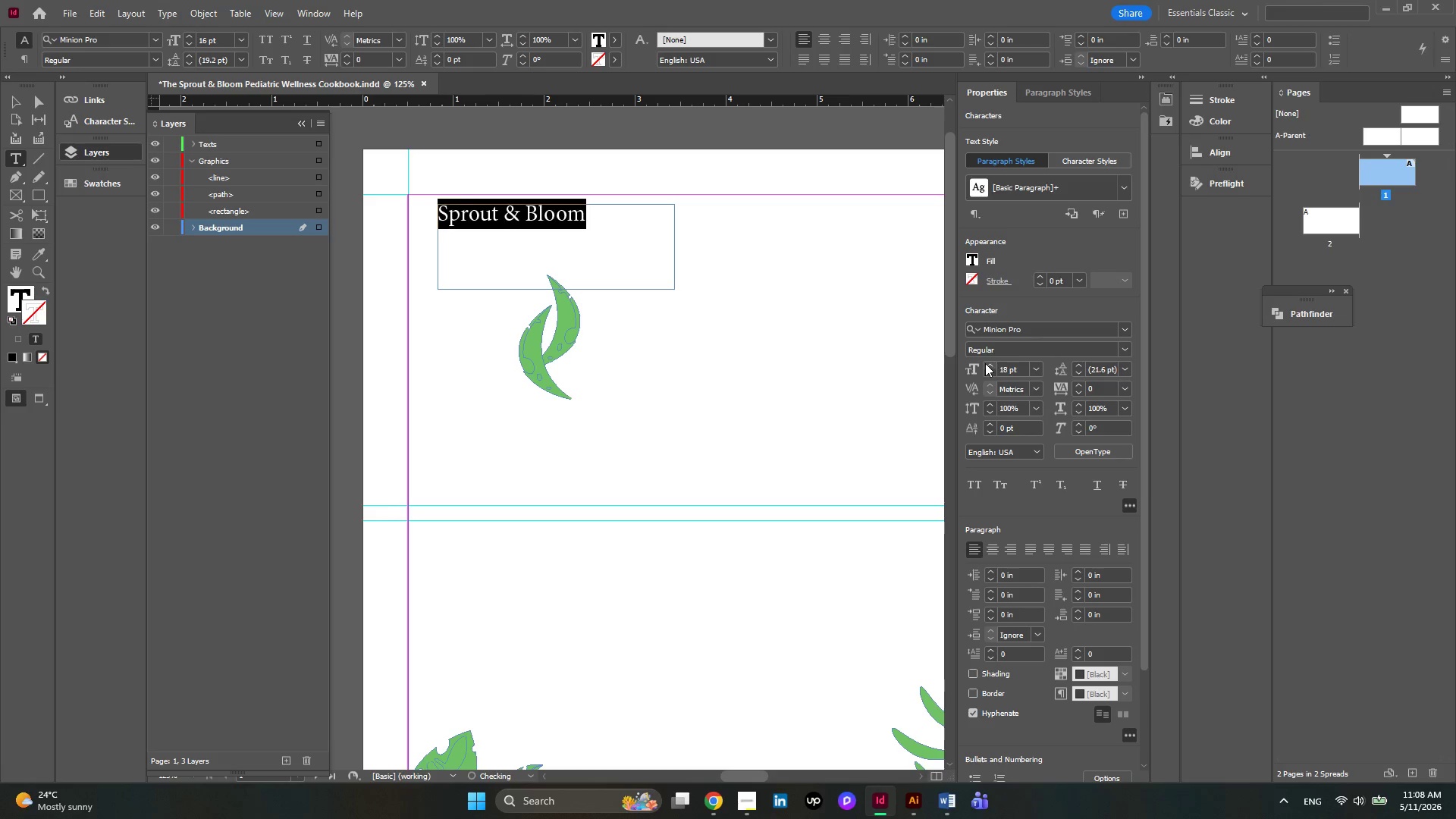 
triple_click([985, 363])
 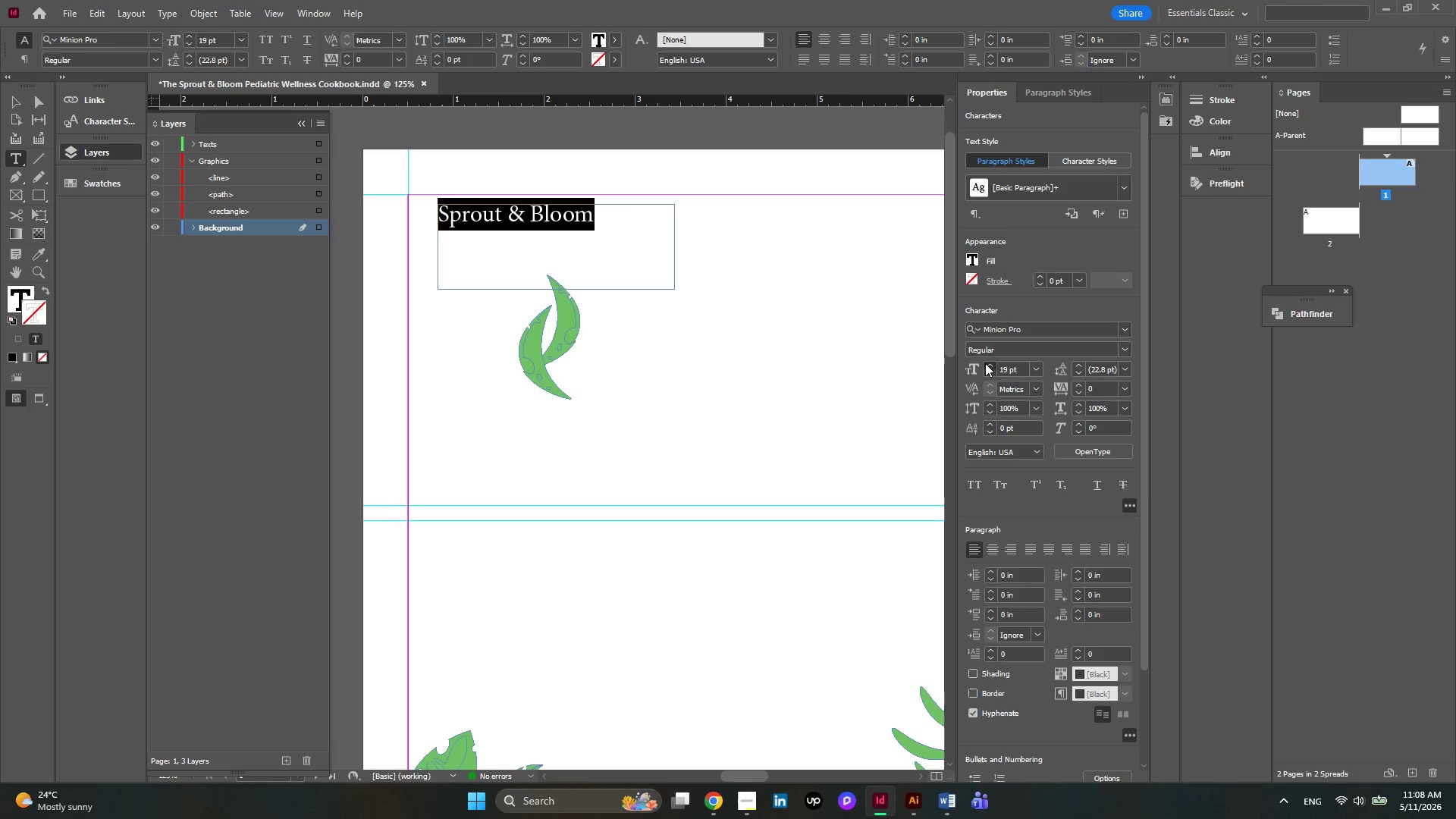 
double_click([985, 363])
 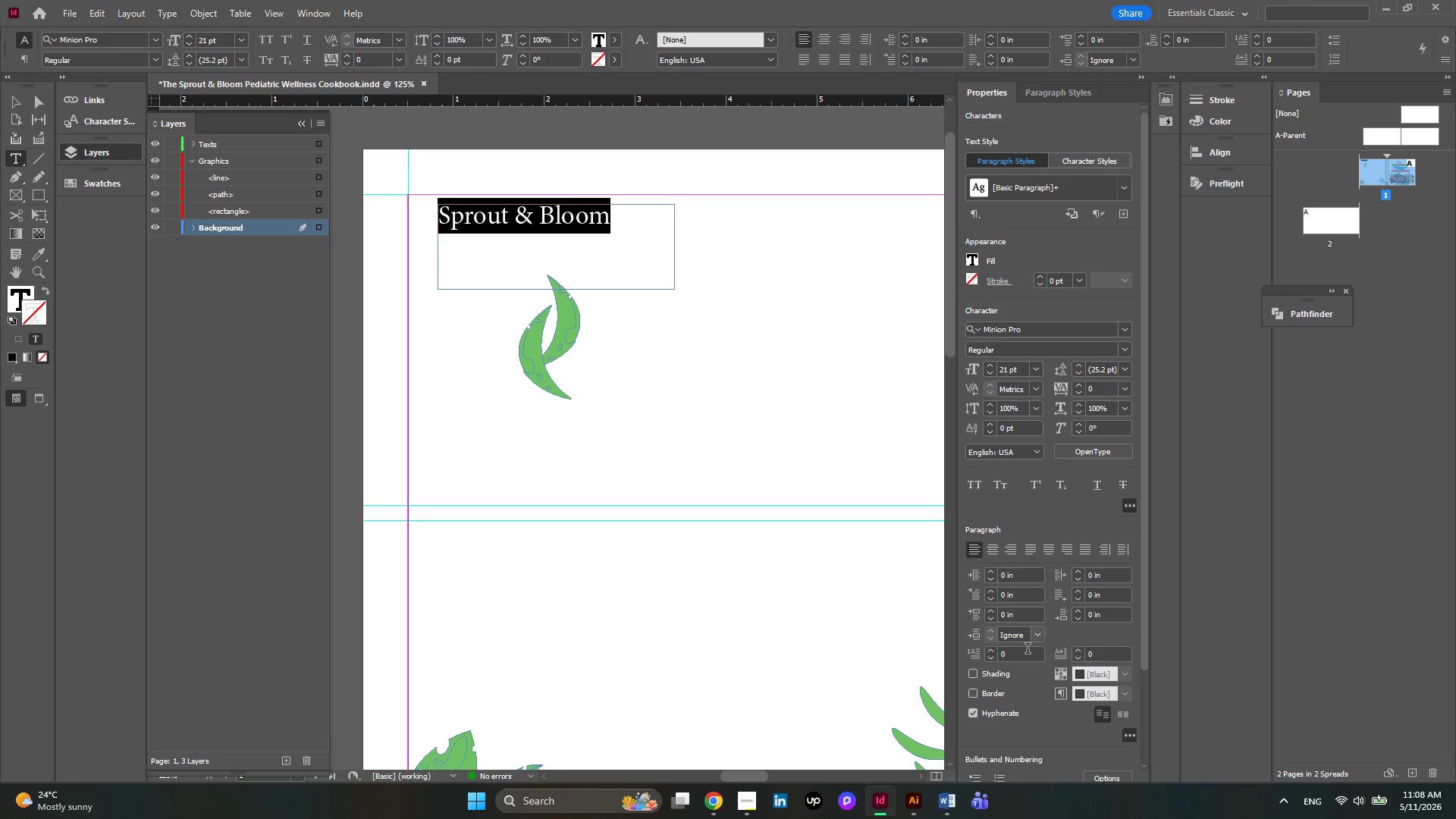 
left_click([996, 550])
 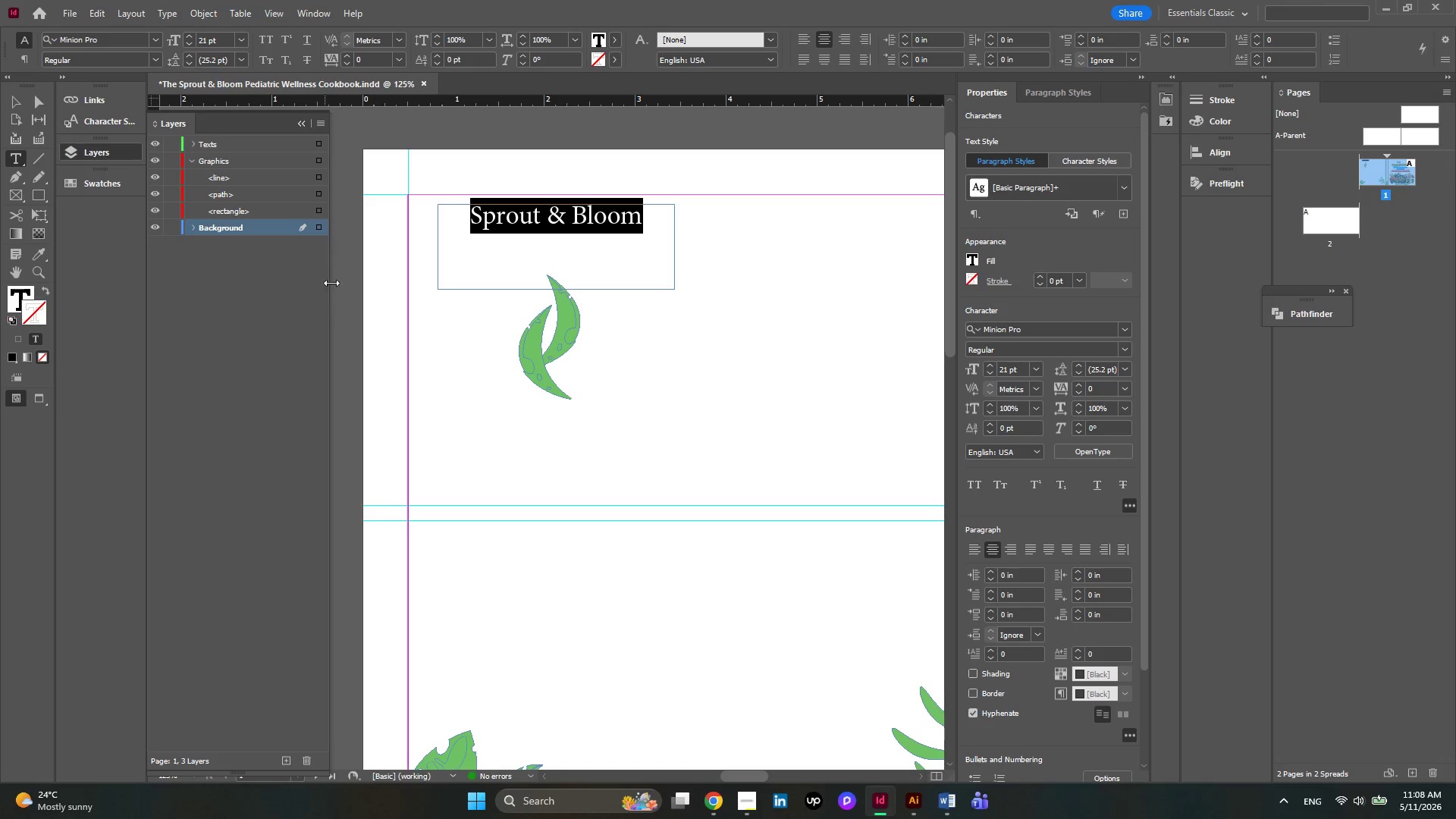 
left_click([13, 108])
 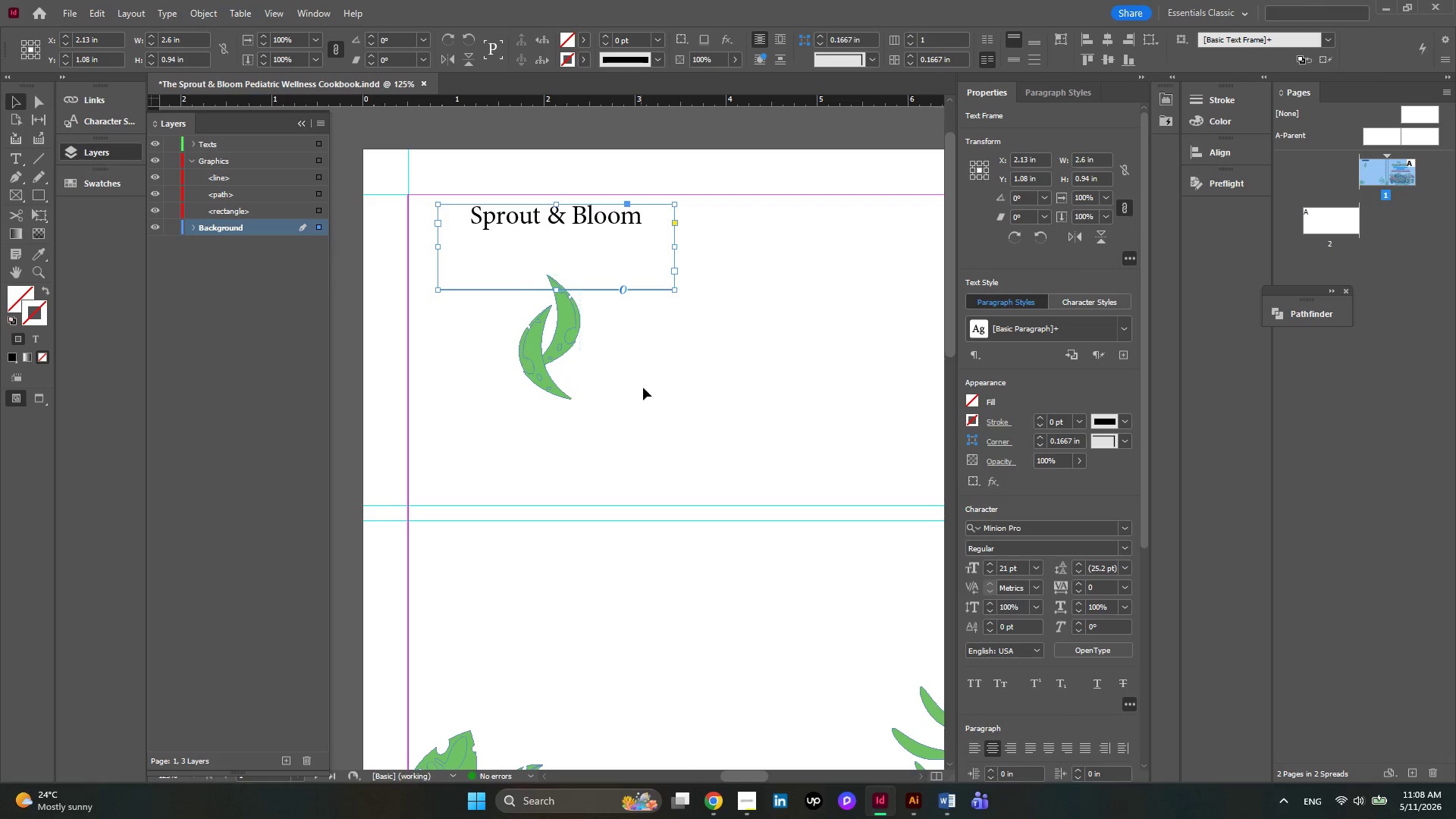 
left_click_drag(start_coordinate=[635, 419], to_coordinate=[473, 319])
 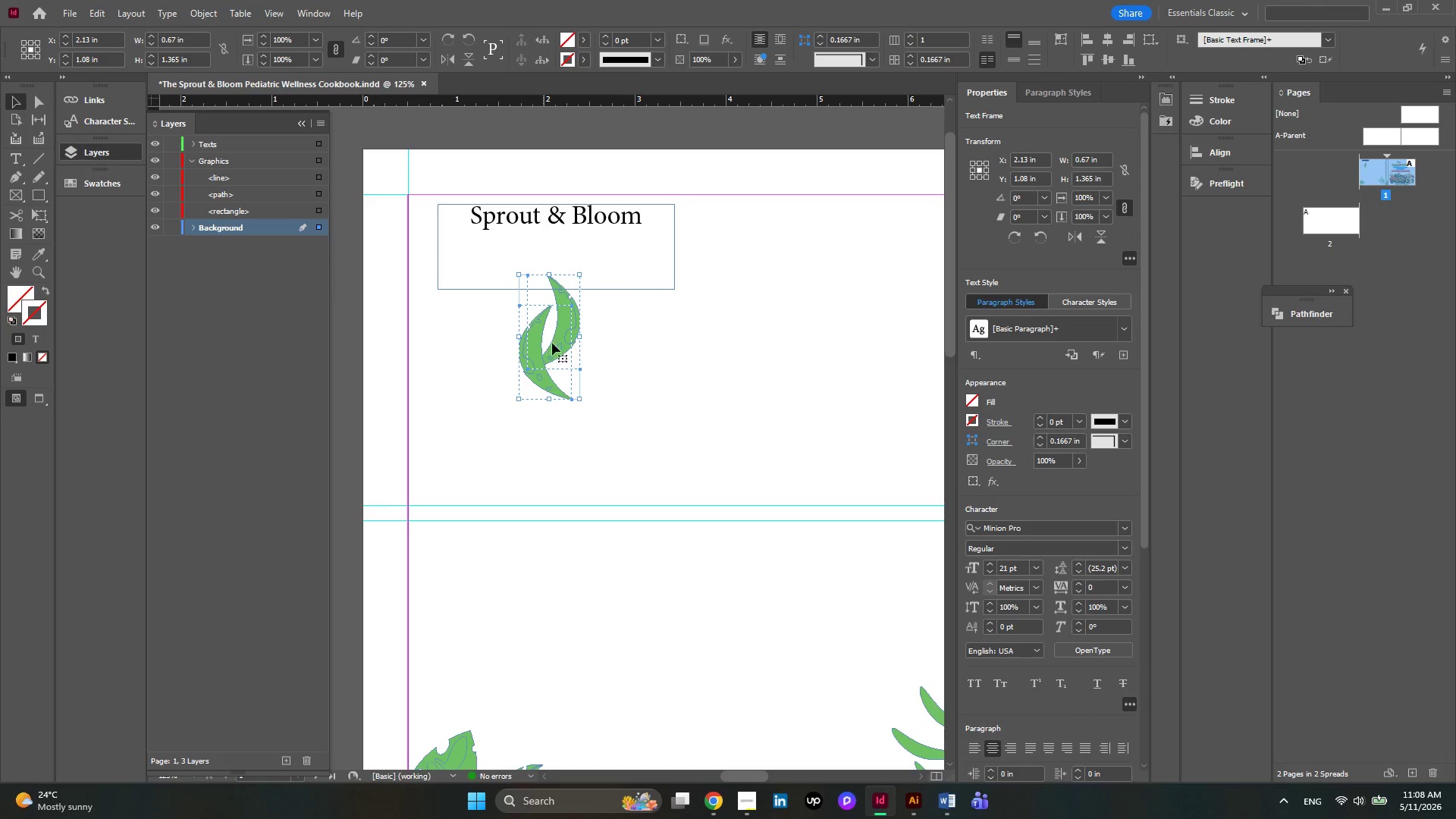 
right_click([552, 343])
 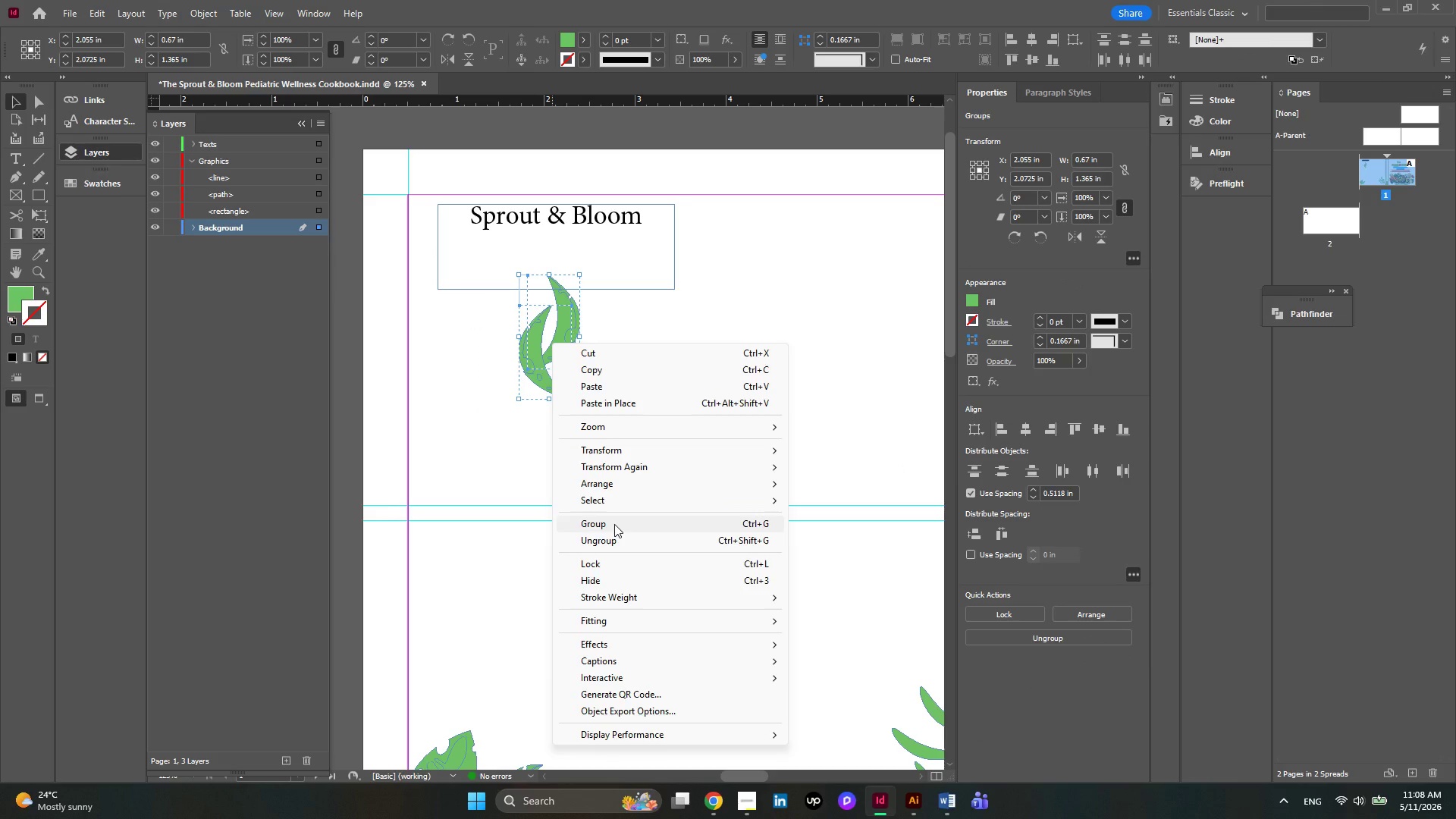 
double_click([610, 372])
 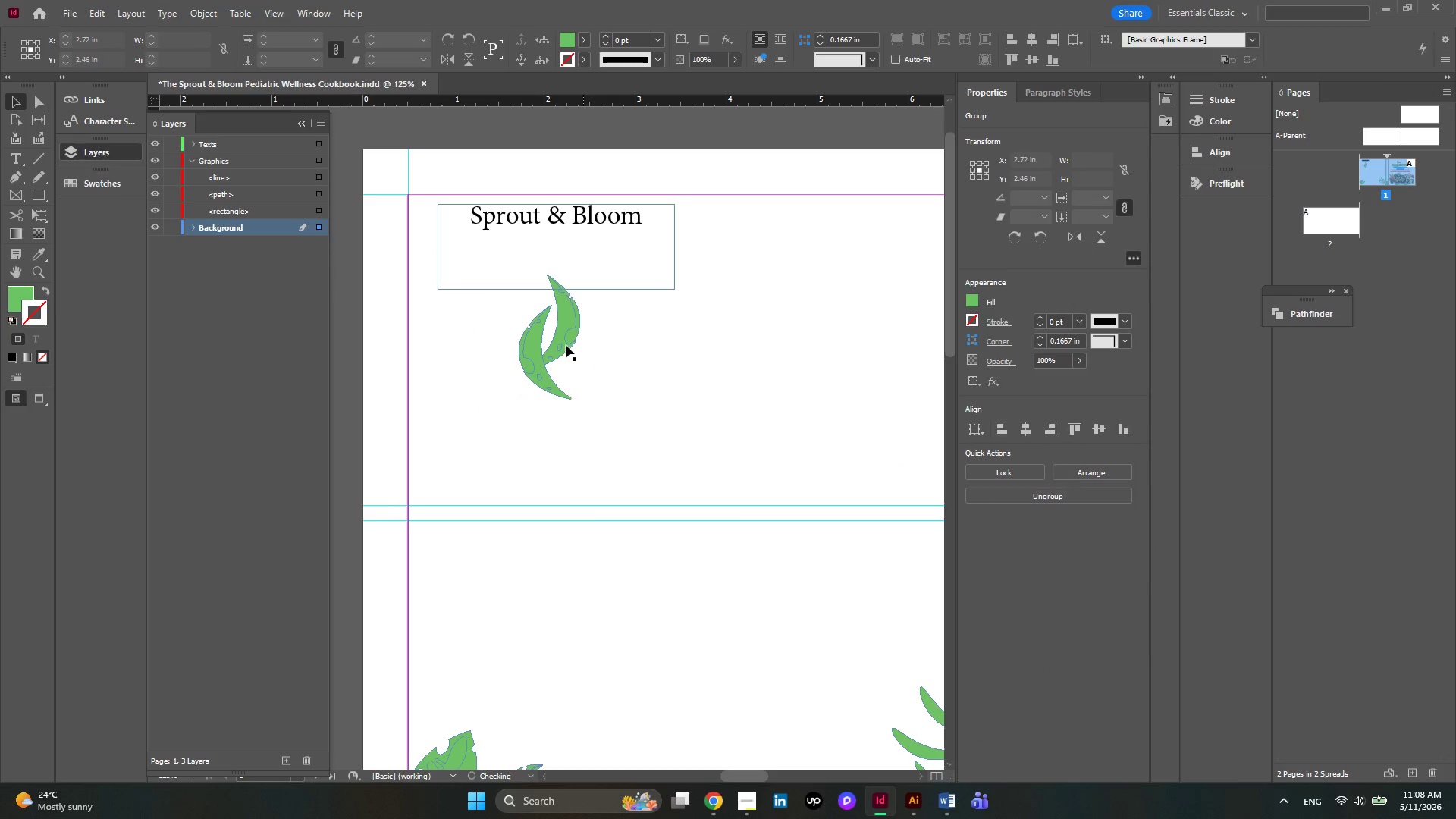 
left_click([566, 345])
 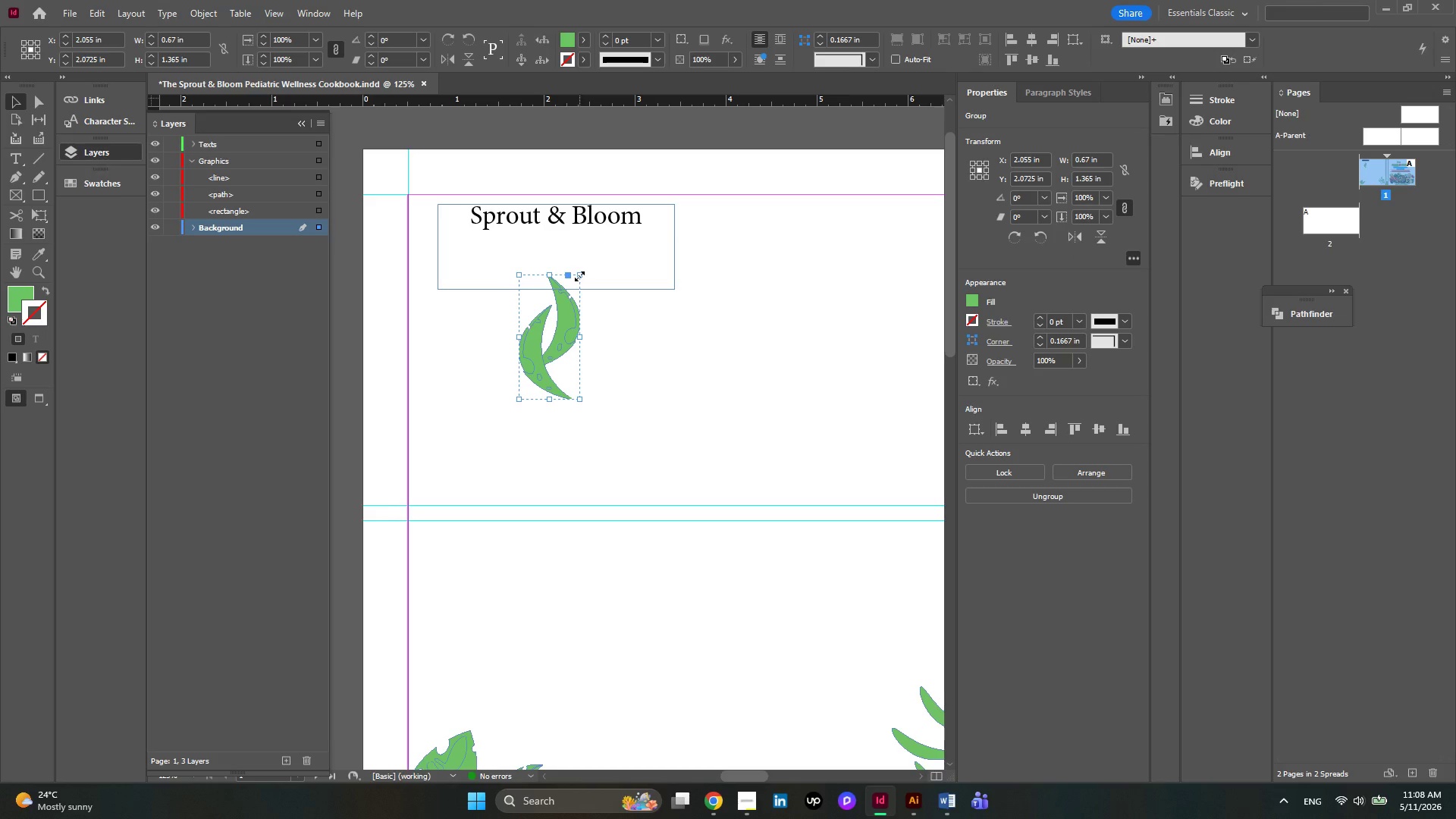 
hold_key(key=ShiftLeft, duration=0.91)
left_click_drag(start_coordinate=[579, 276], to_coordinate=[579, 322])
 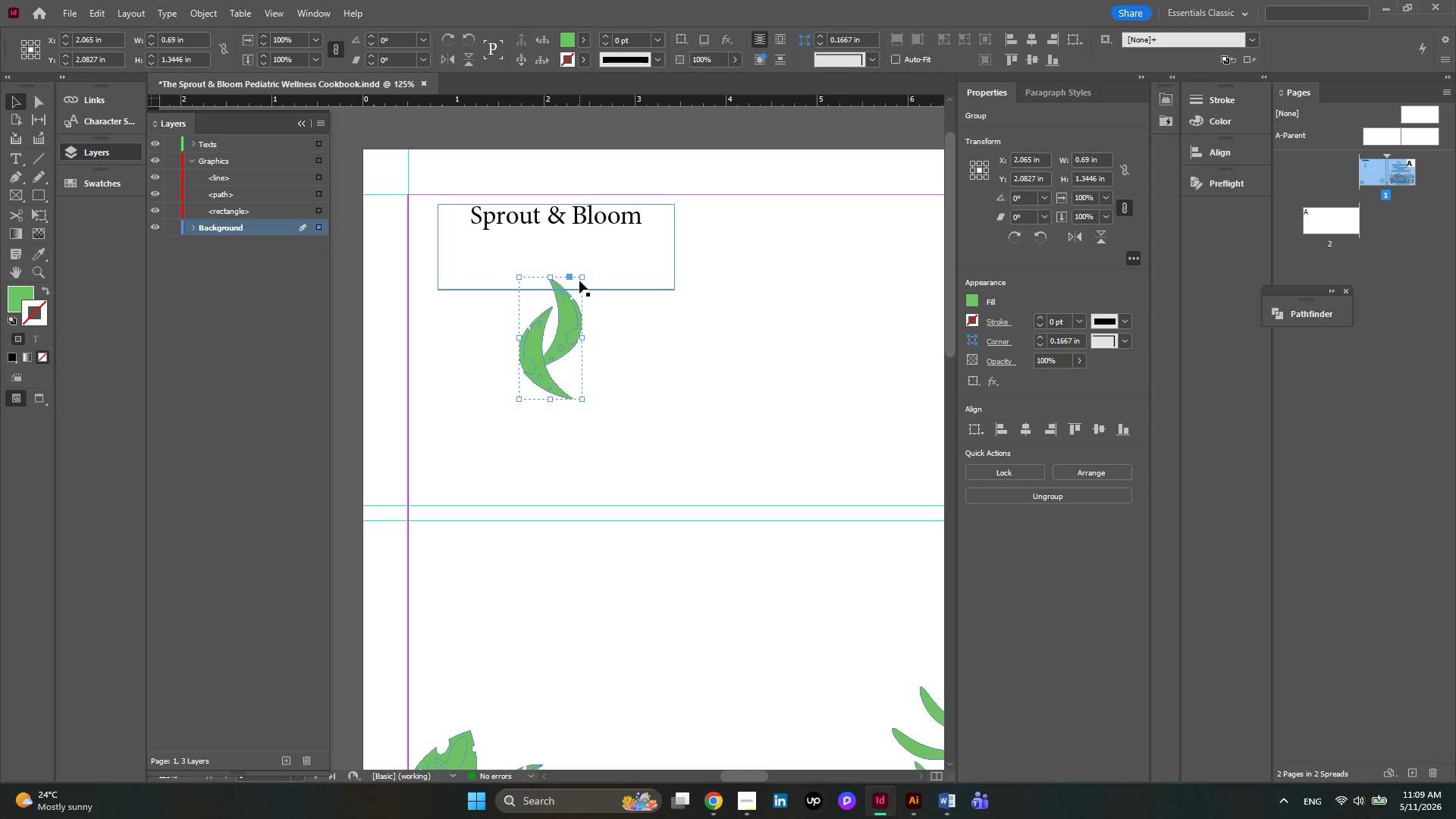 
hold_key(key=ShiftLeft, duration=1.38)
left_click_drag(start_coordinate=[579, 276], to_coordinate=[573, 303])
 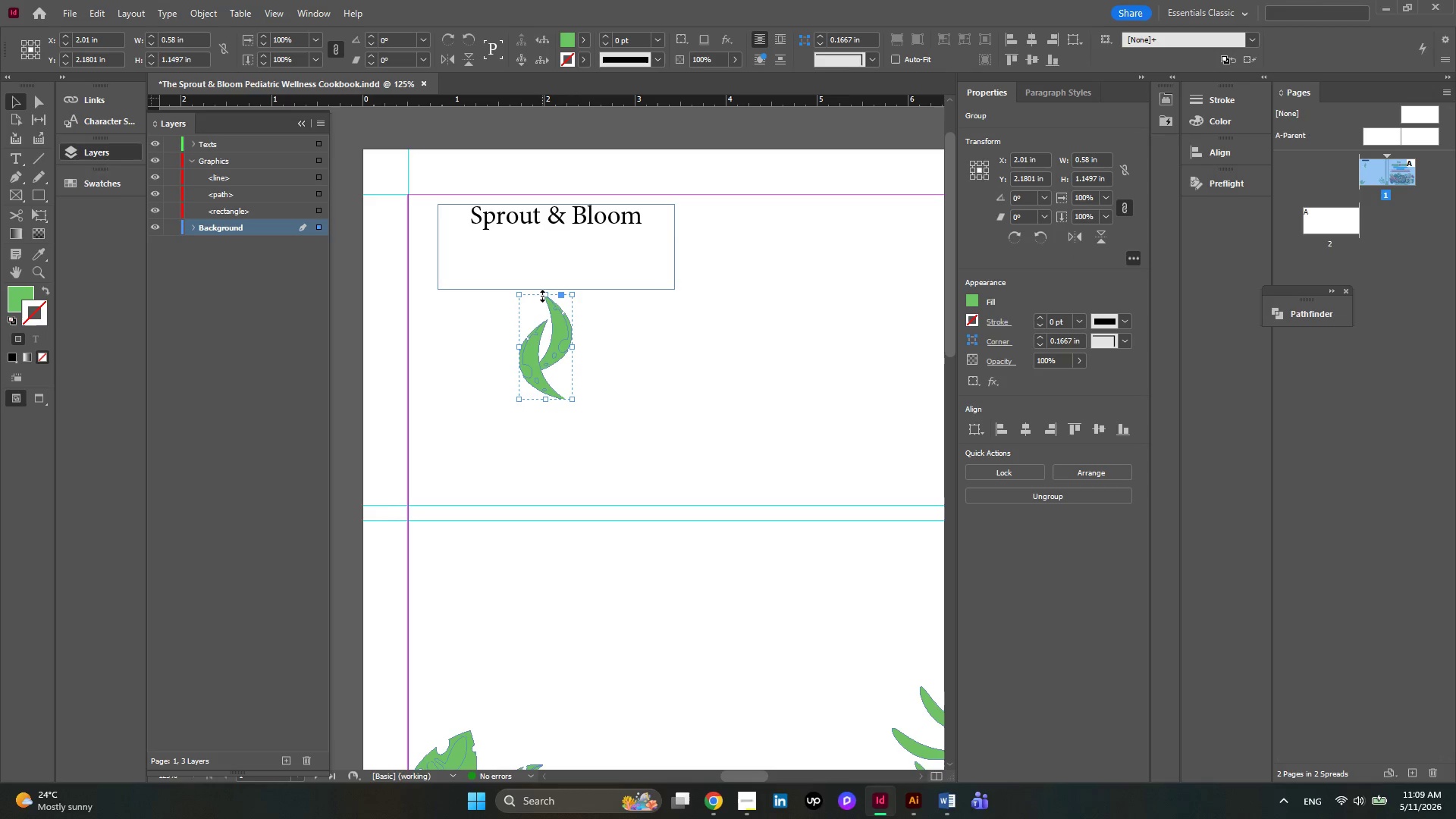 
left_click_drag(start_coordinate=[542, 296], to_coordinate=[546, 315])
 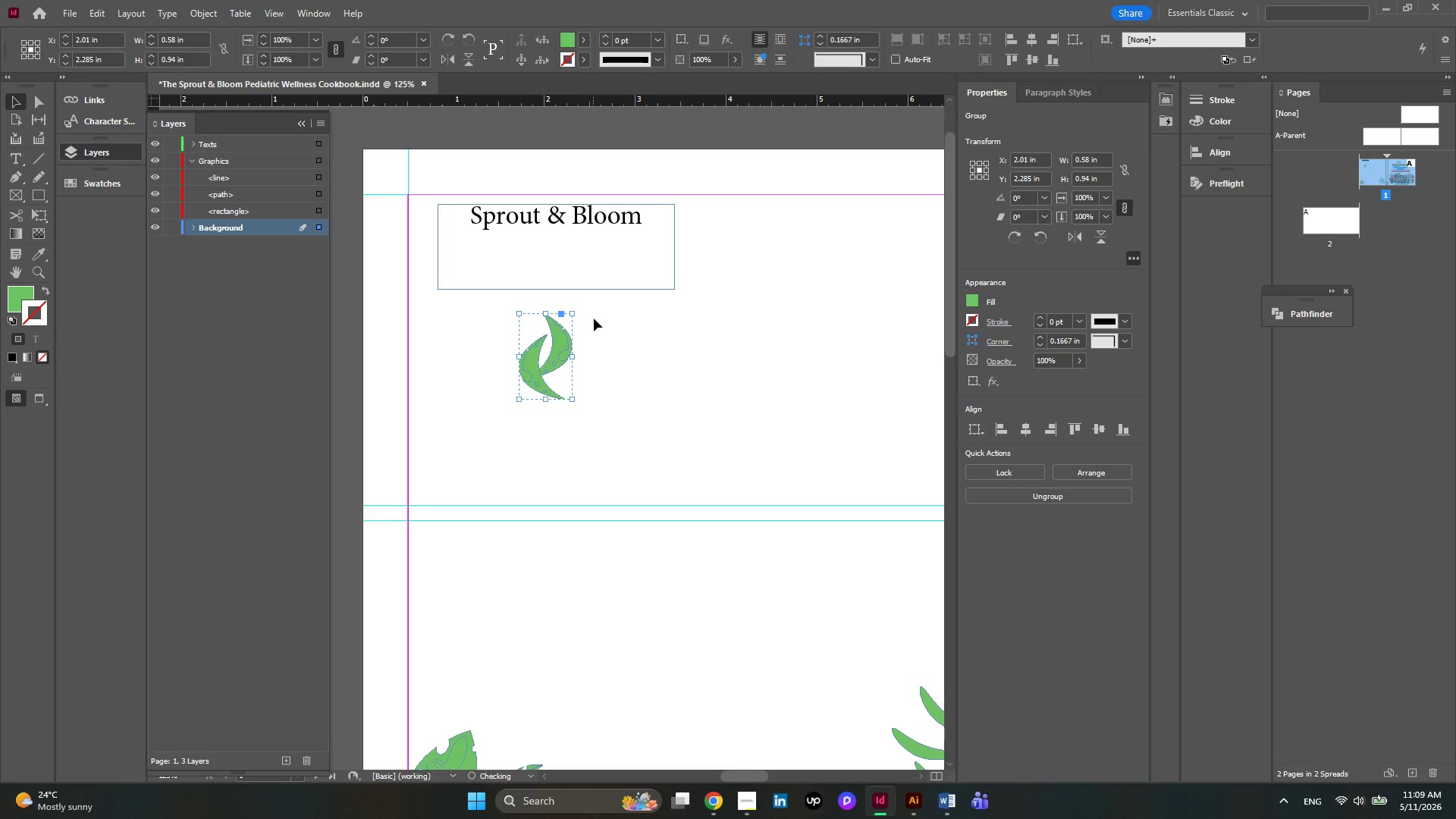 
left_click([596, 319])
 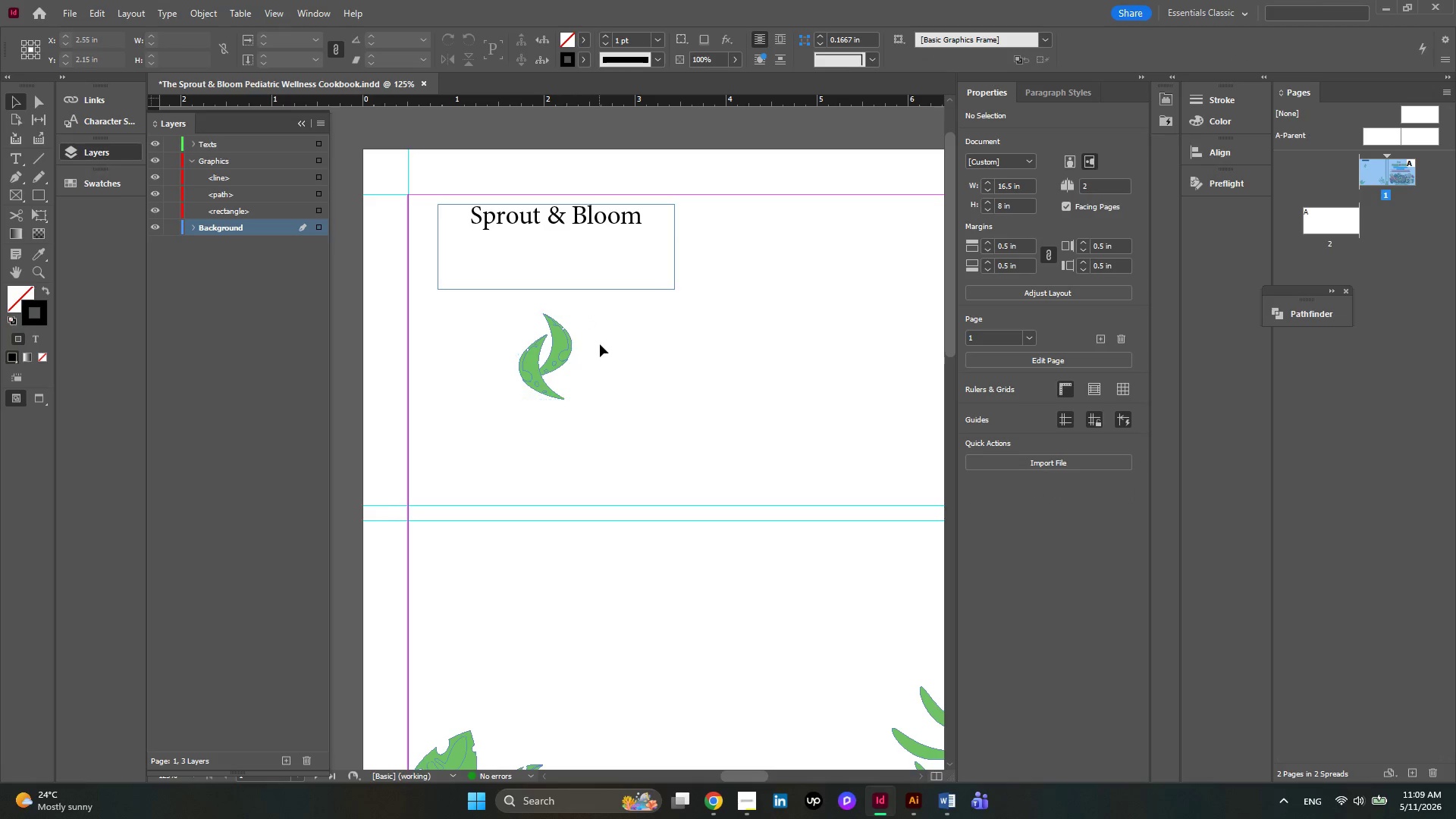 
key(Control+ControlLeft)
 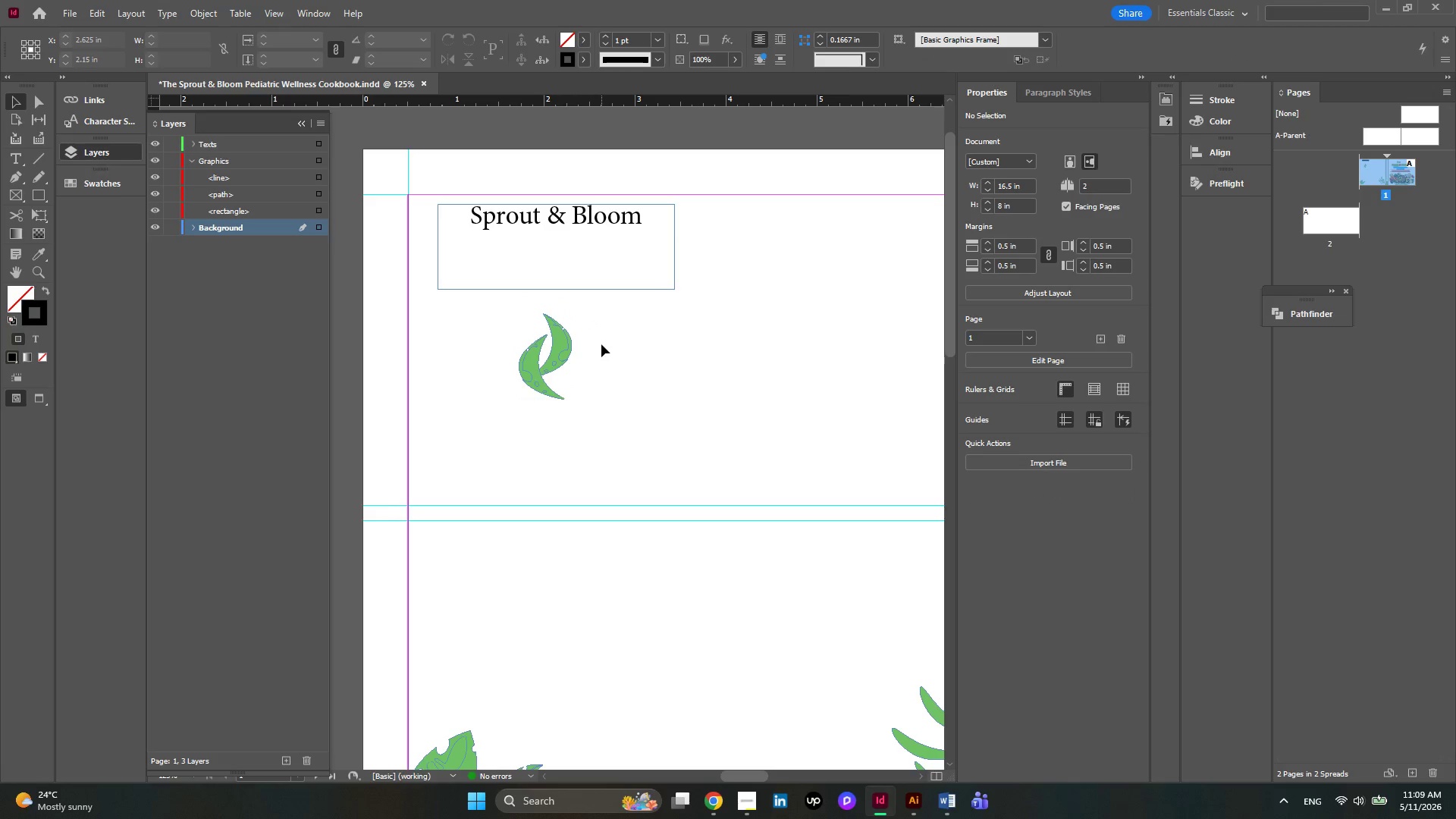 
key(Control+Z)
 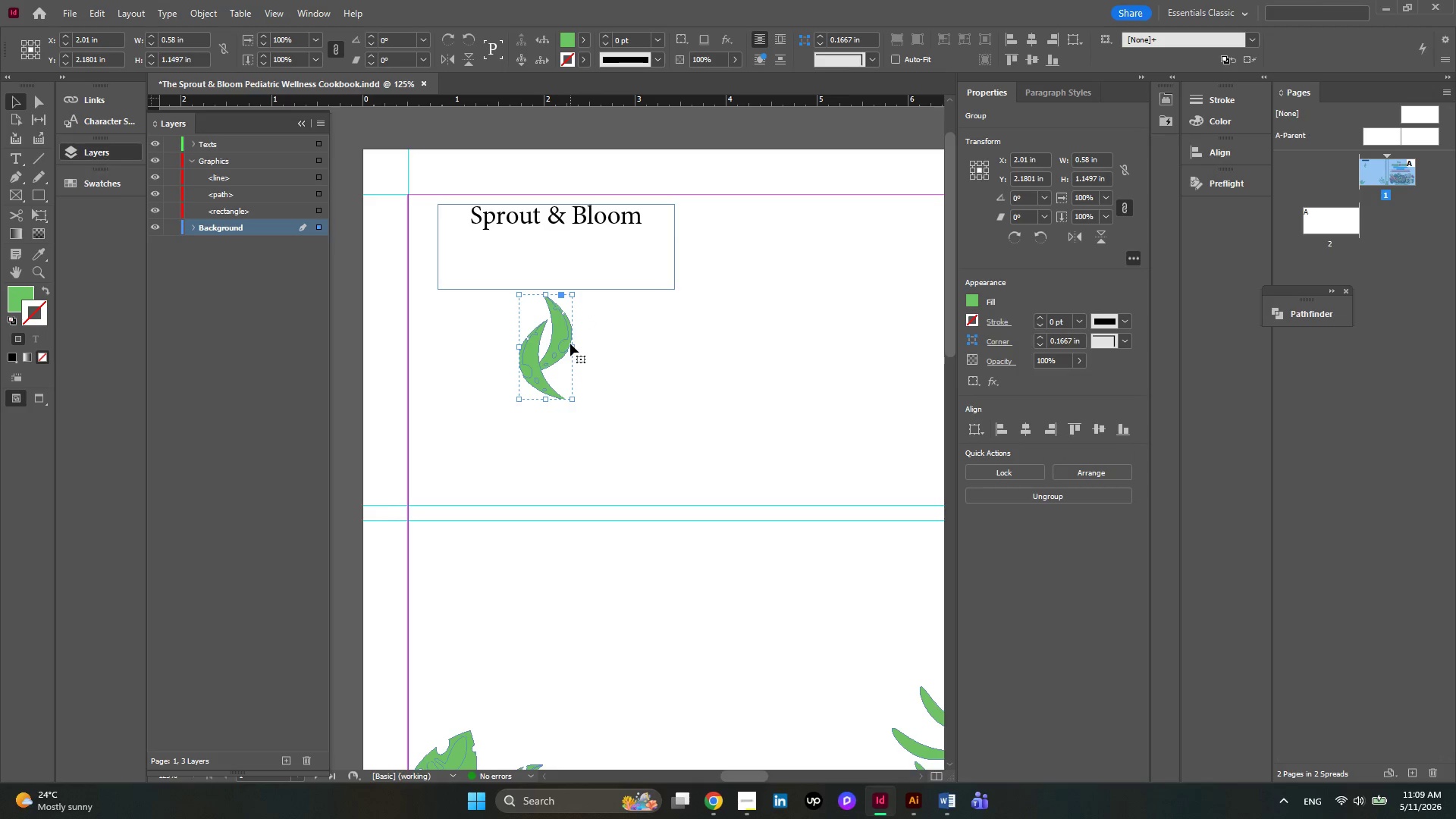 
left_click_drag(start_coordinate=[571, 346], to_coordinate=[582, 349])
 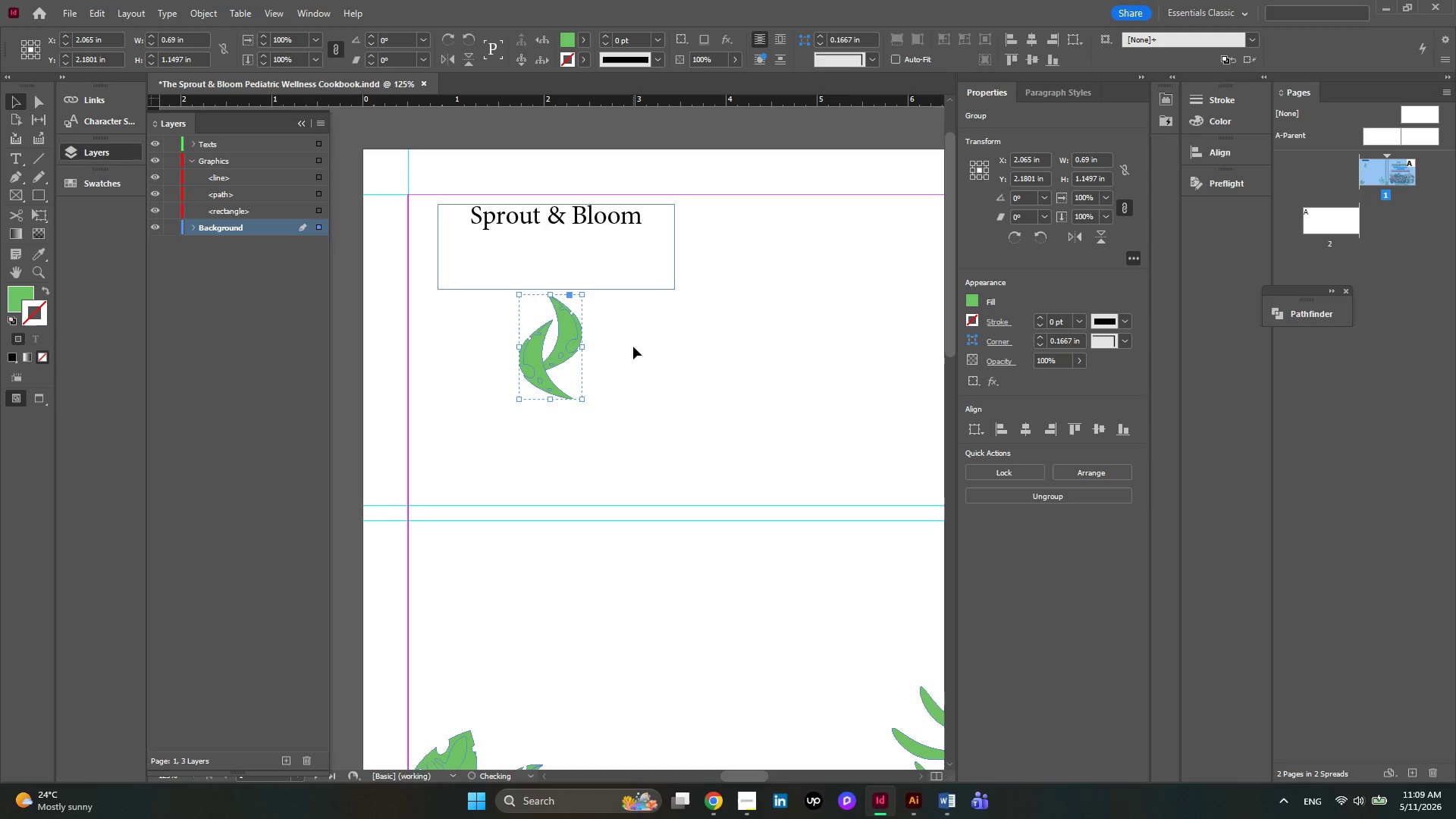 
left_click([633, 347])
 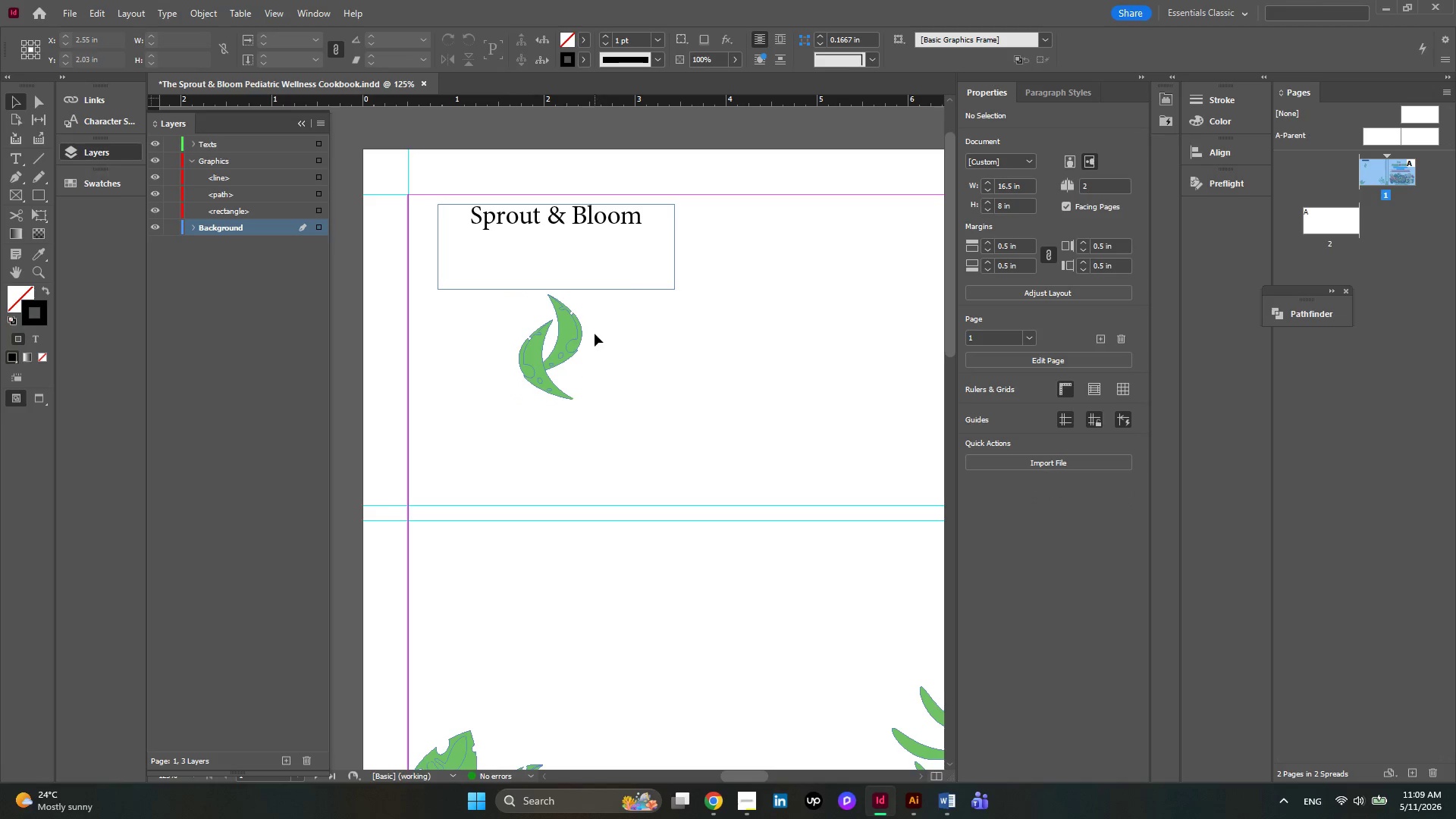 
scroll: coordinate [595, 334], scroll_direction: up, amount: 1.0
 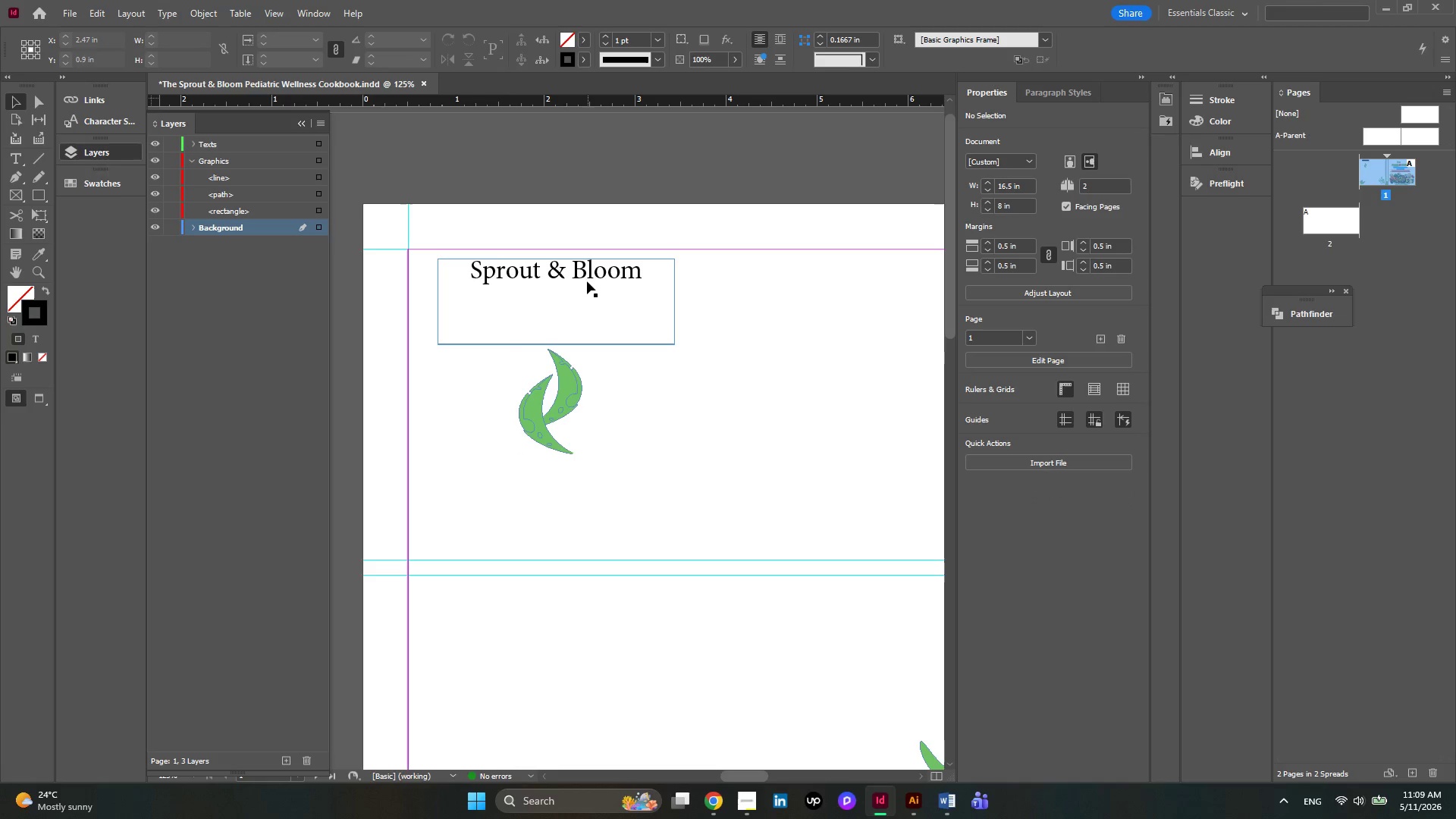 
left_click([588, 272])
 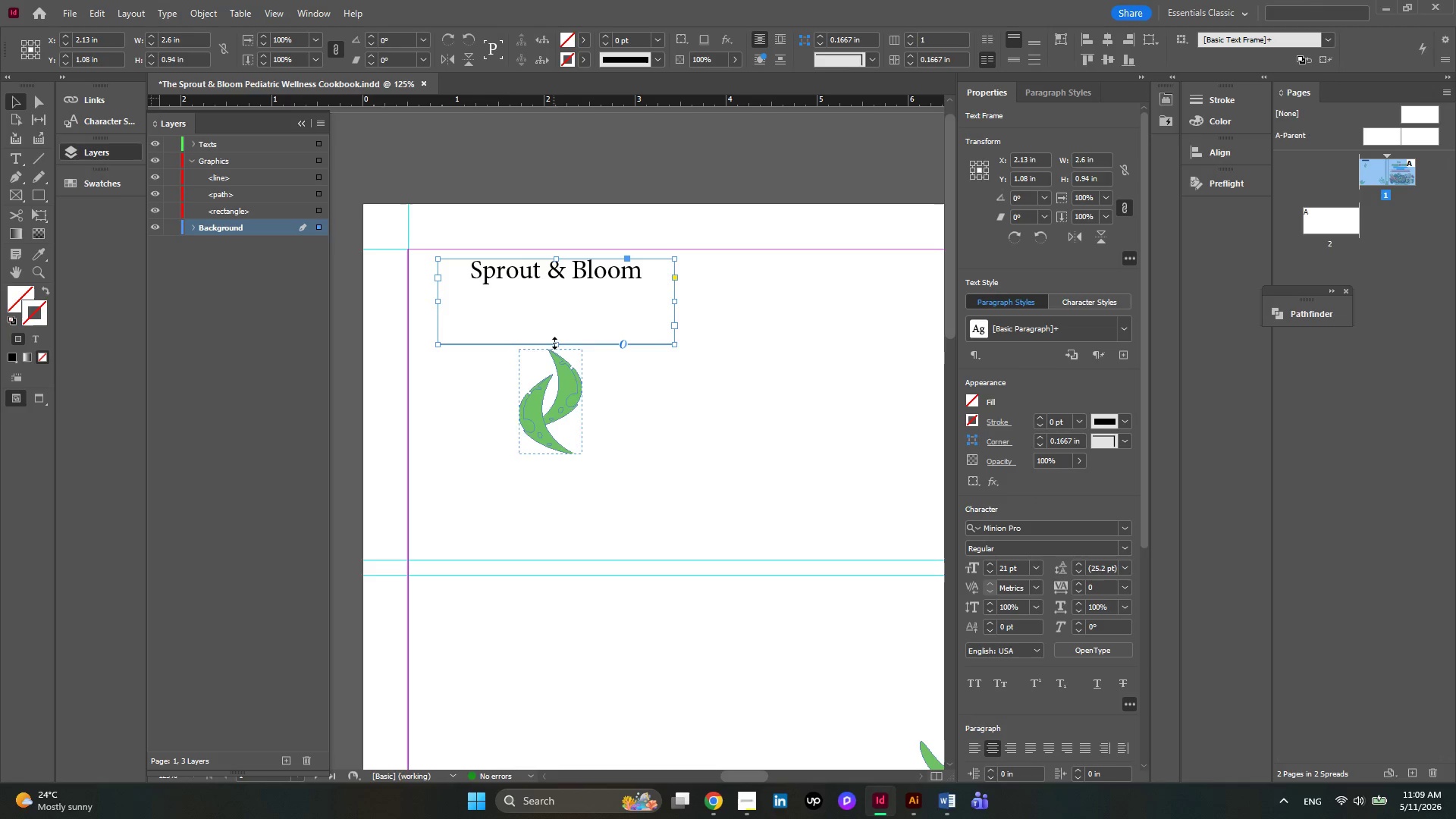 
left_click_drag(start_coordinate=[556, 341], to_coordinate=[556, 297])
 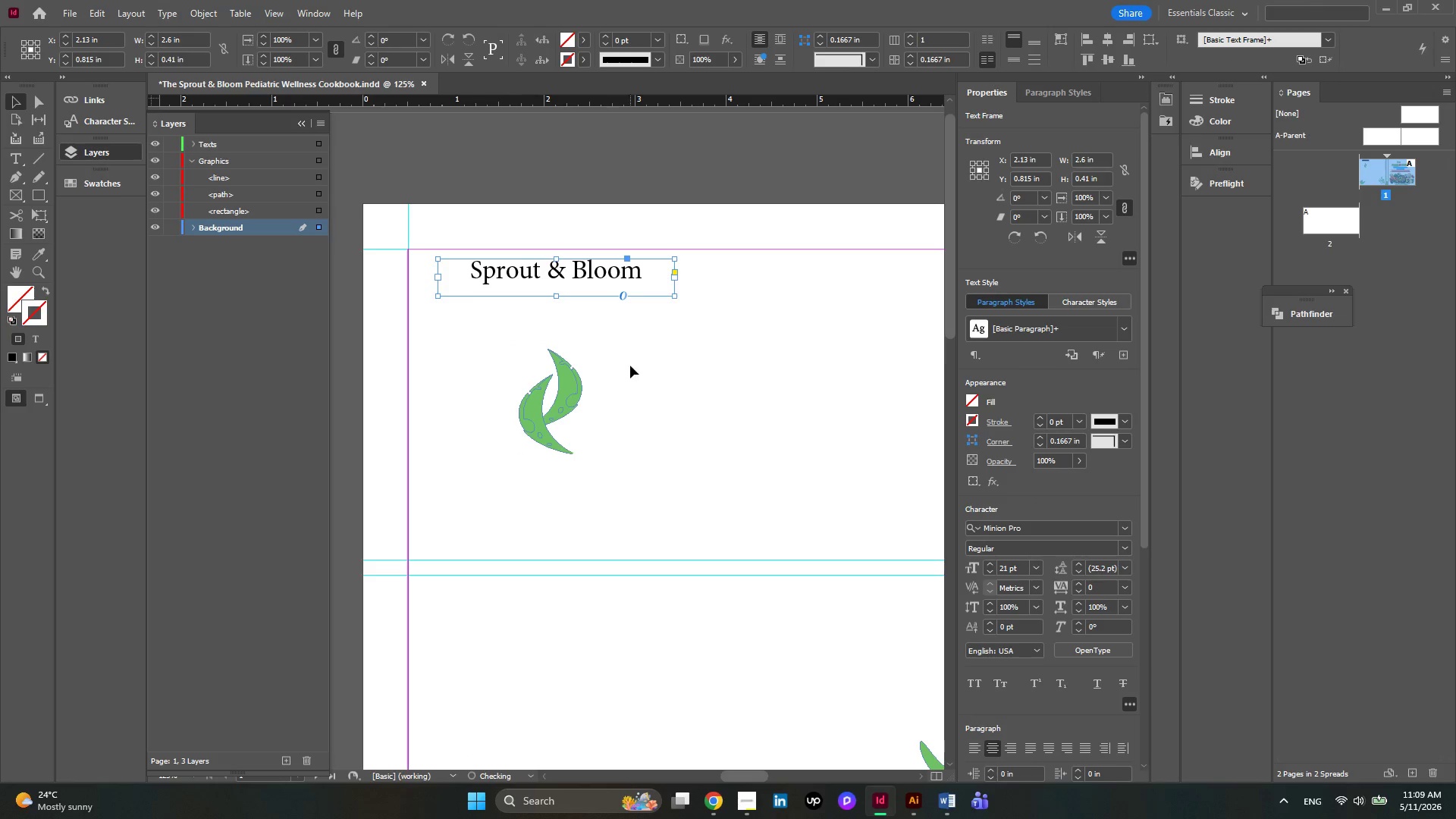 
left_click([630, 366])
 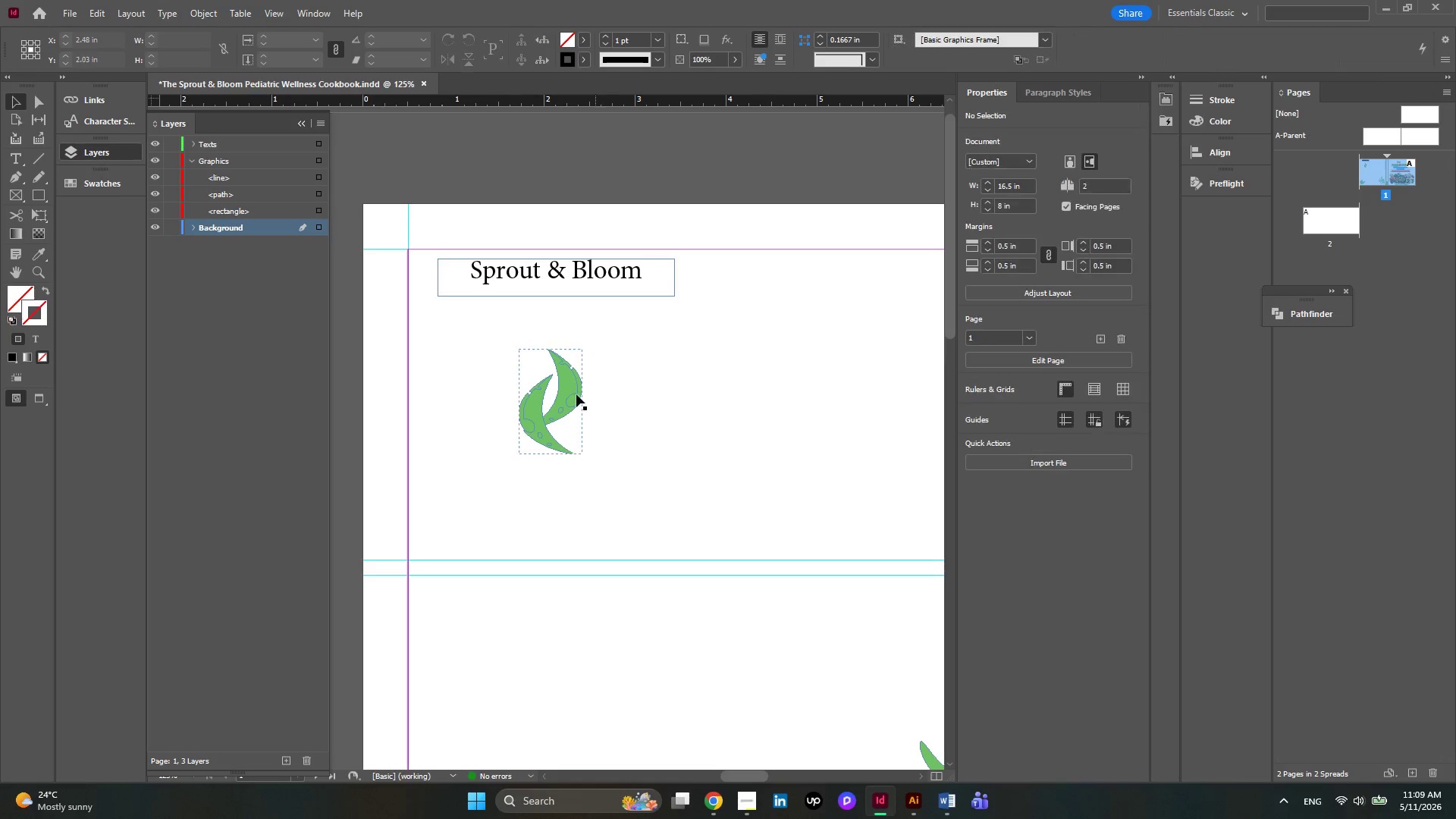 
left_click([576, 394])
 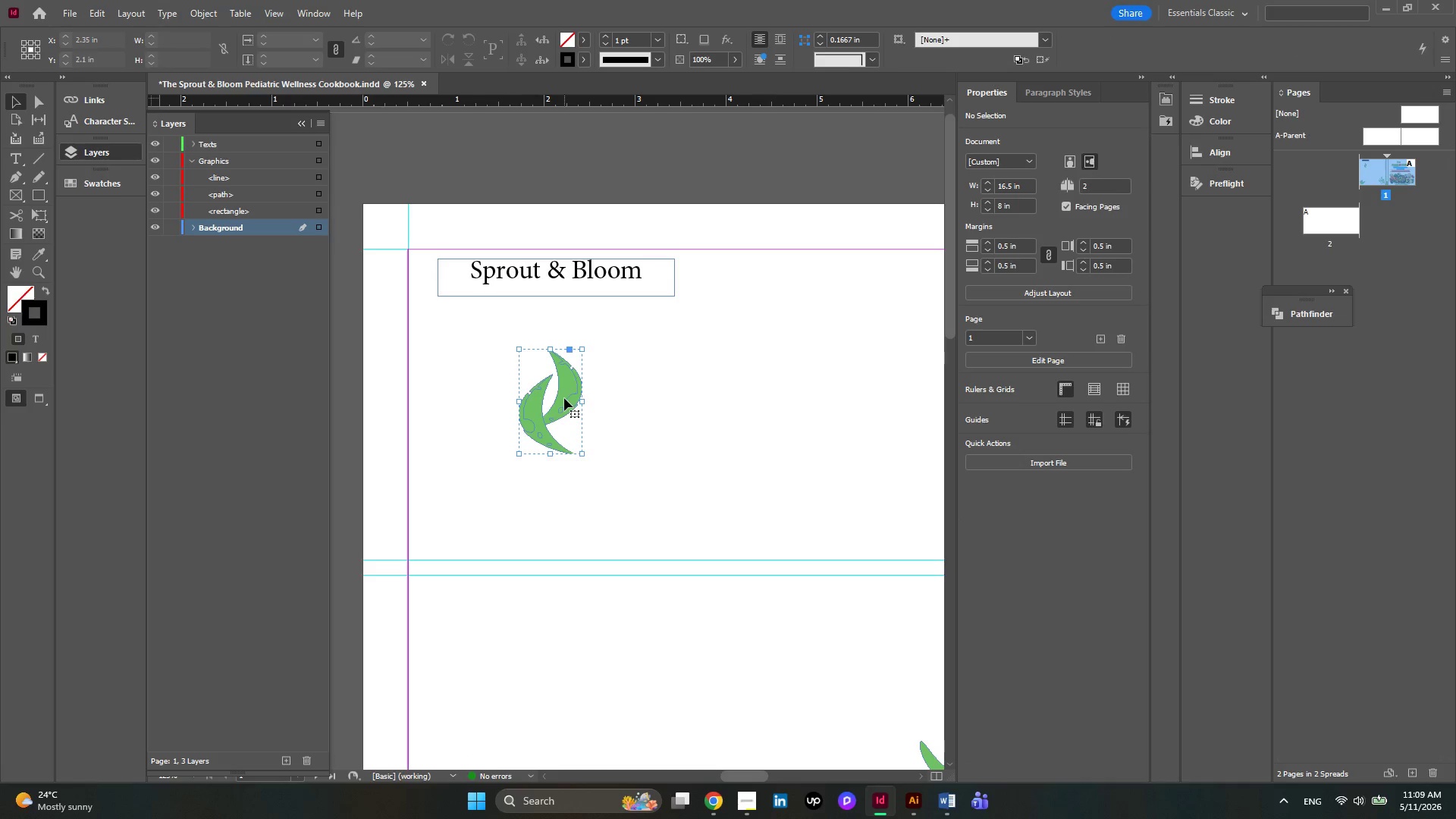 
left_click_drag(start_coordinate=[564, 398], to_coordinate=[559, 349])
 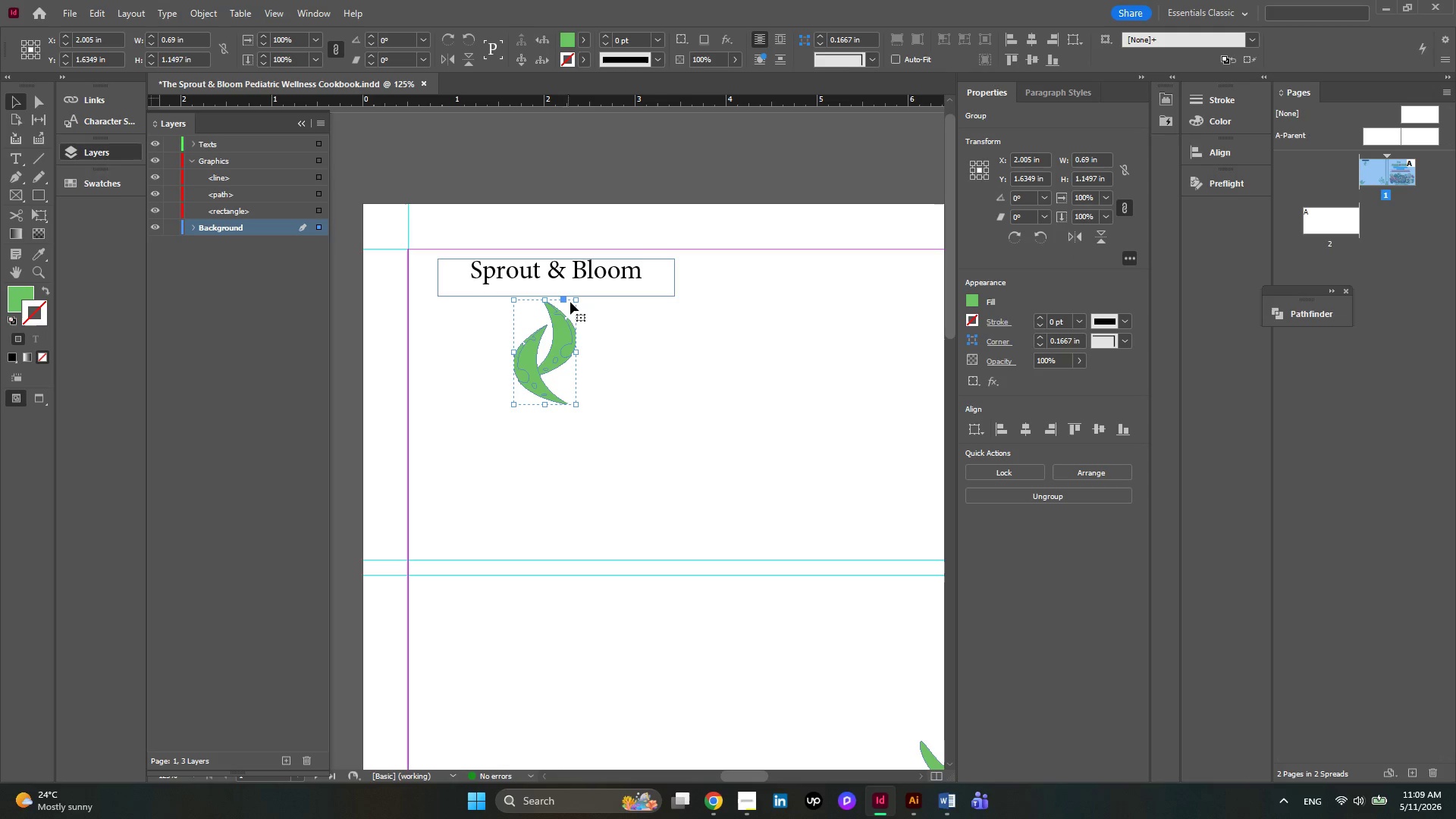 
hold_key(key=ShiftLeft, duration=0.78)
left_click_drag(start_coordinate=[574, 298], to_coordinate=[563, 333])
 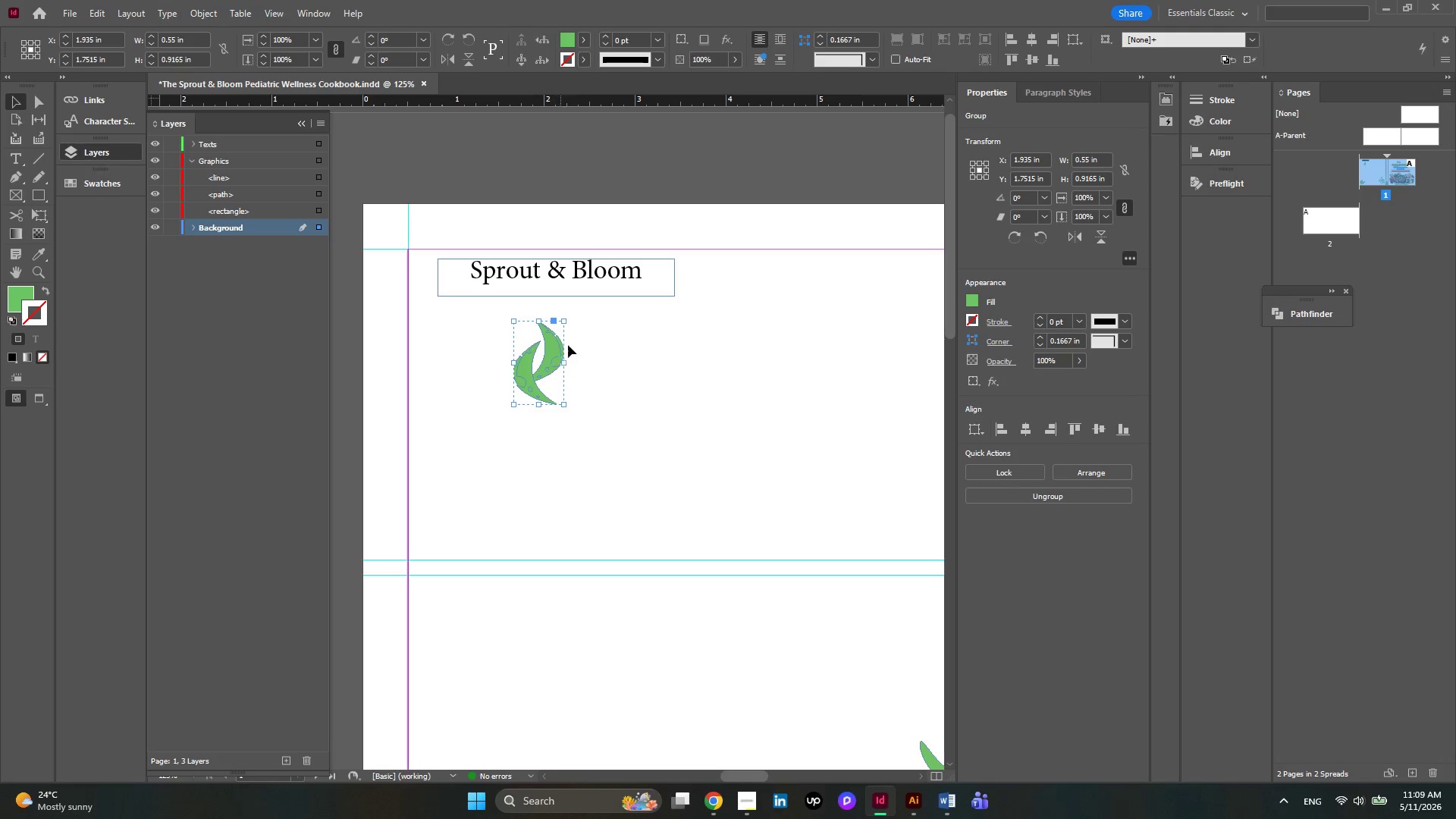 
scroll: coordinate [572, 340], scroll_direction: up, amount: 2.0
 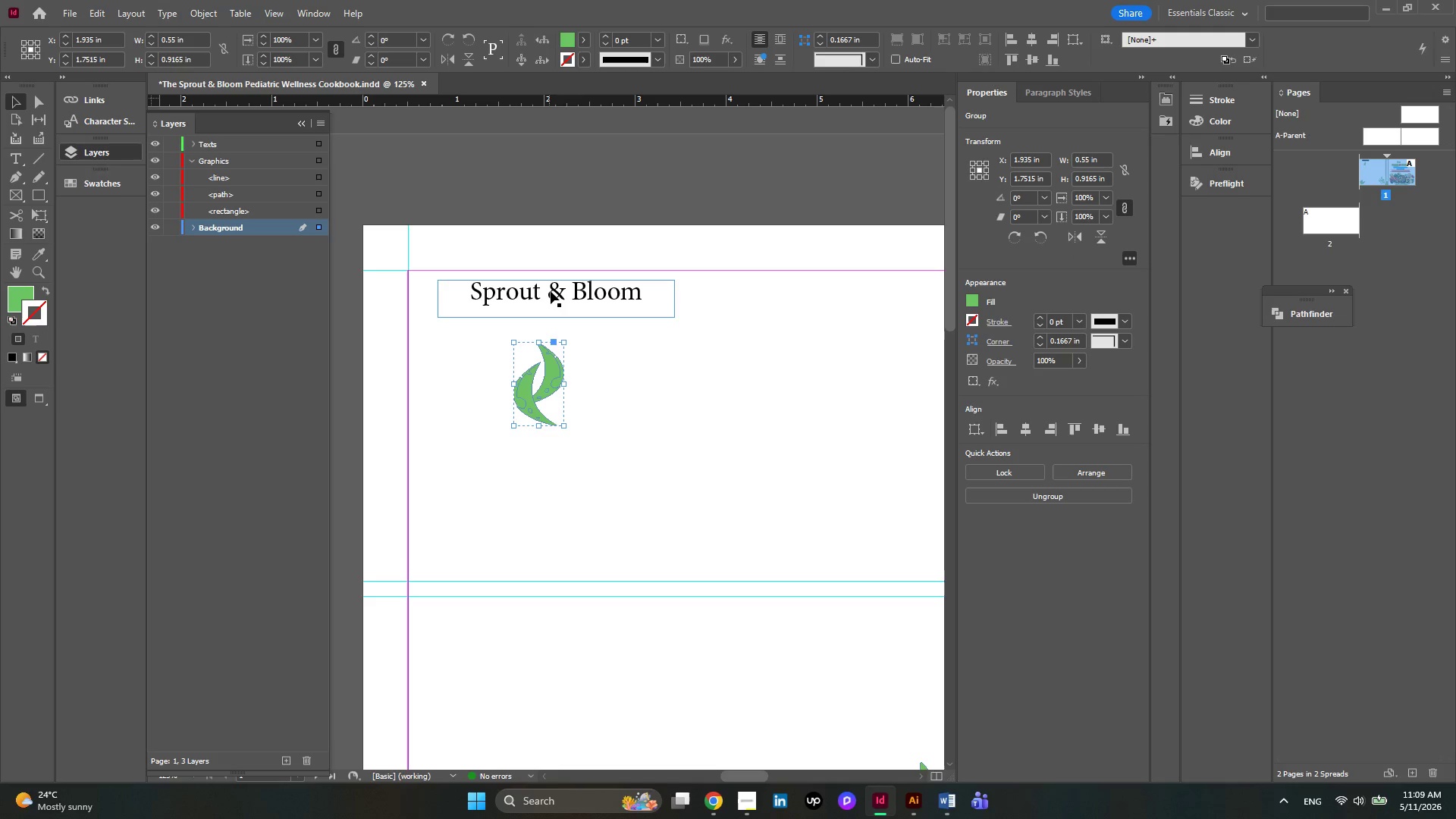 
left_click([551, 291])
 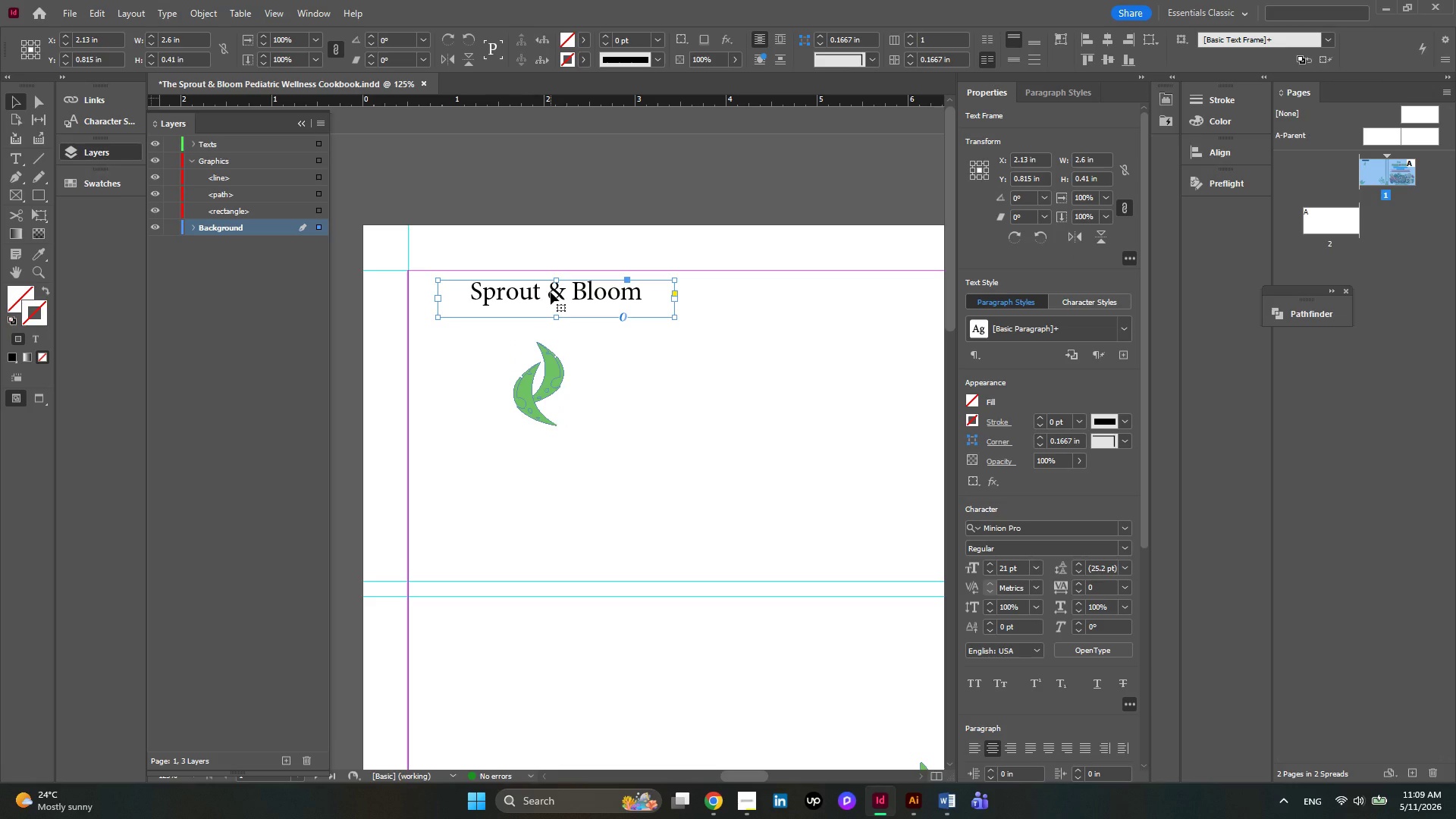 
left_click_drag(start_coordinate=[551, 292], to_coordinate=[551, 303])
 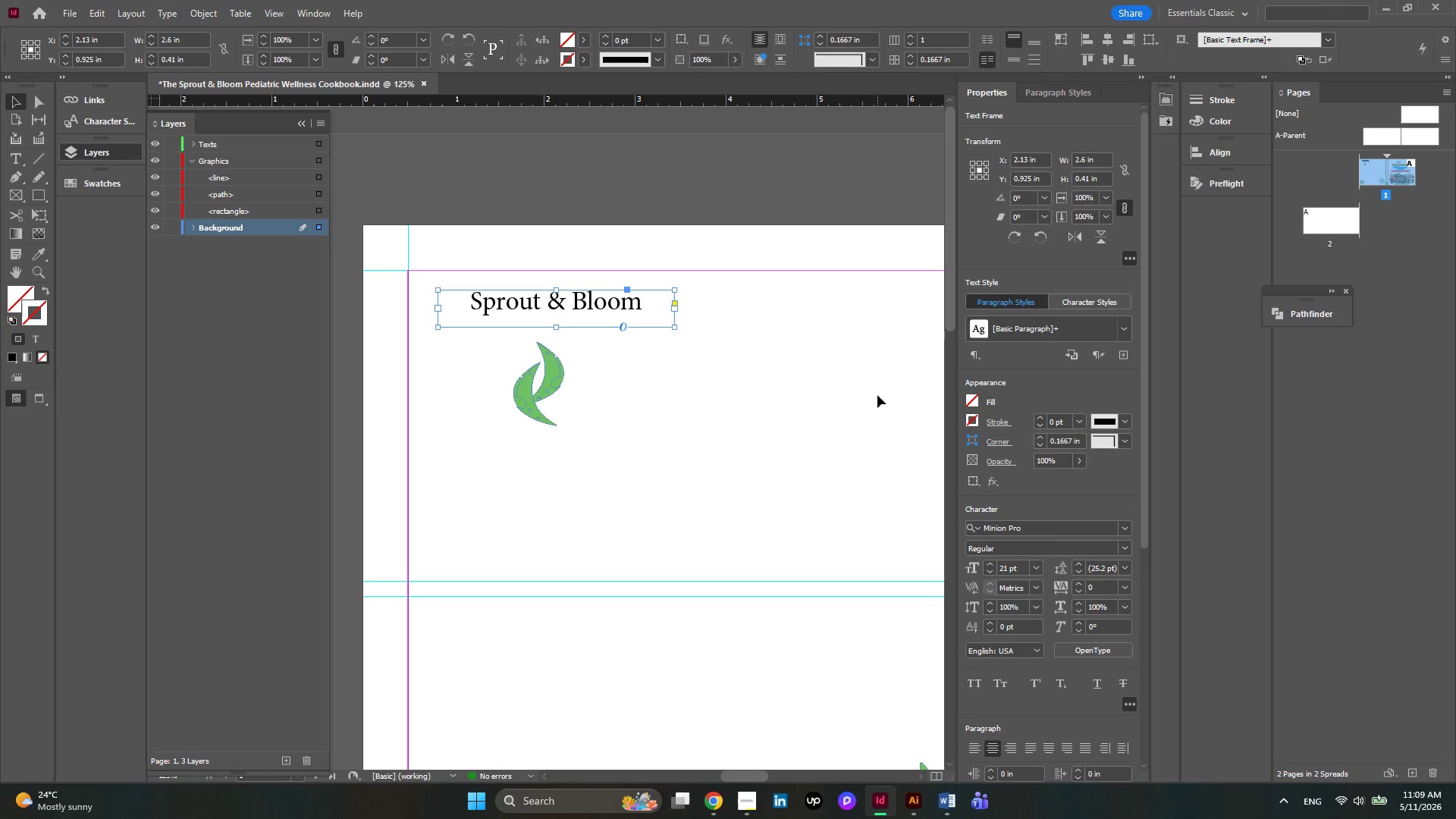 
wait(7.2)
 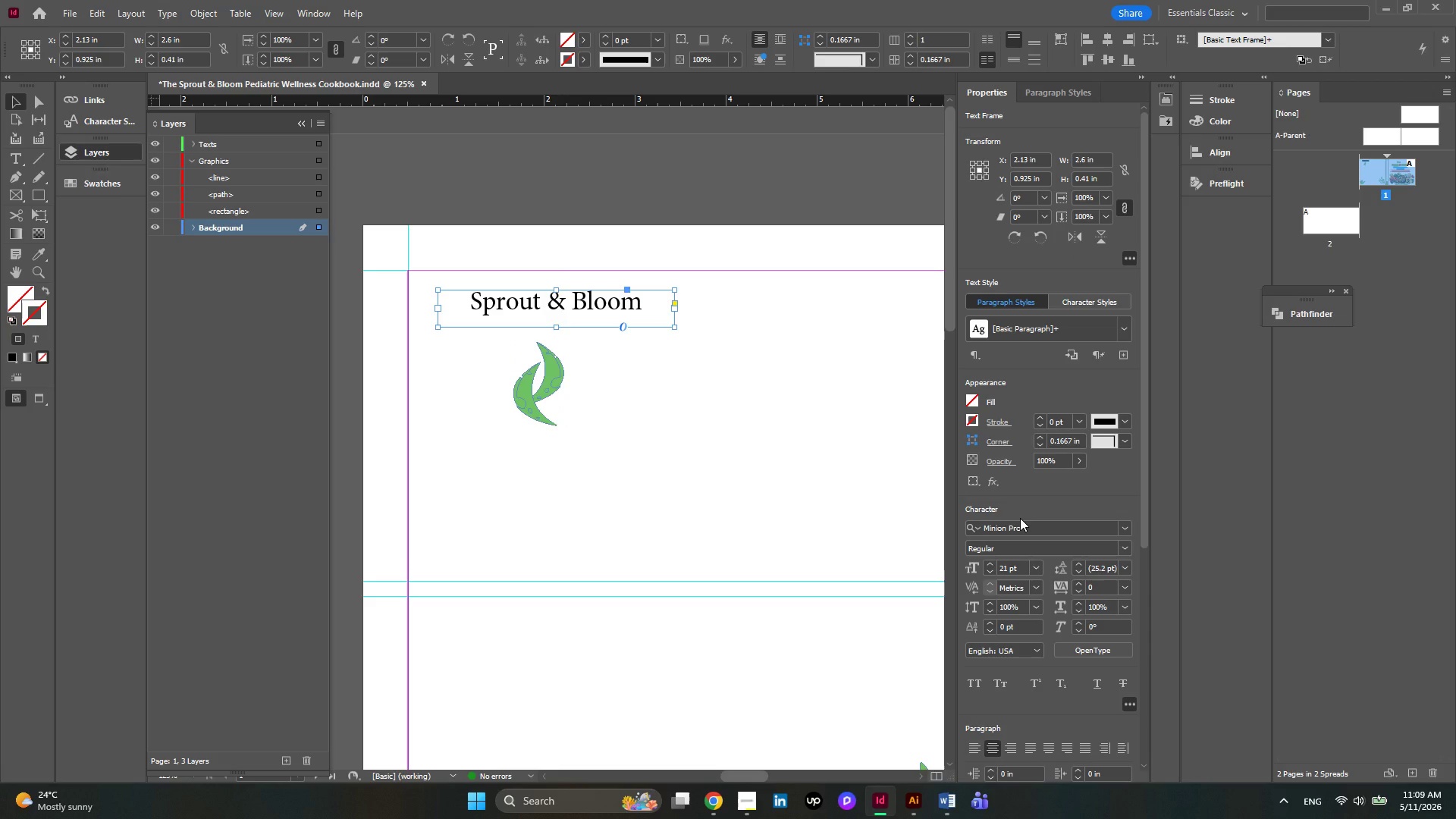 
double_click([585, 307])
 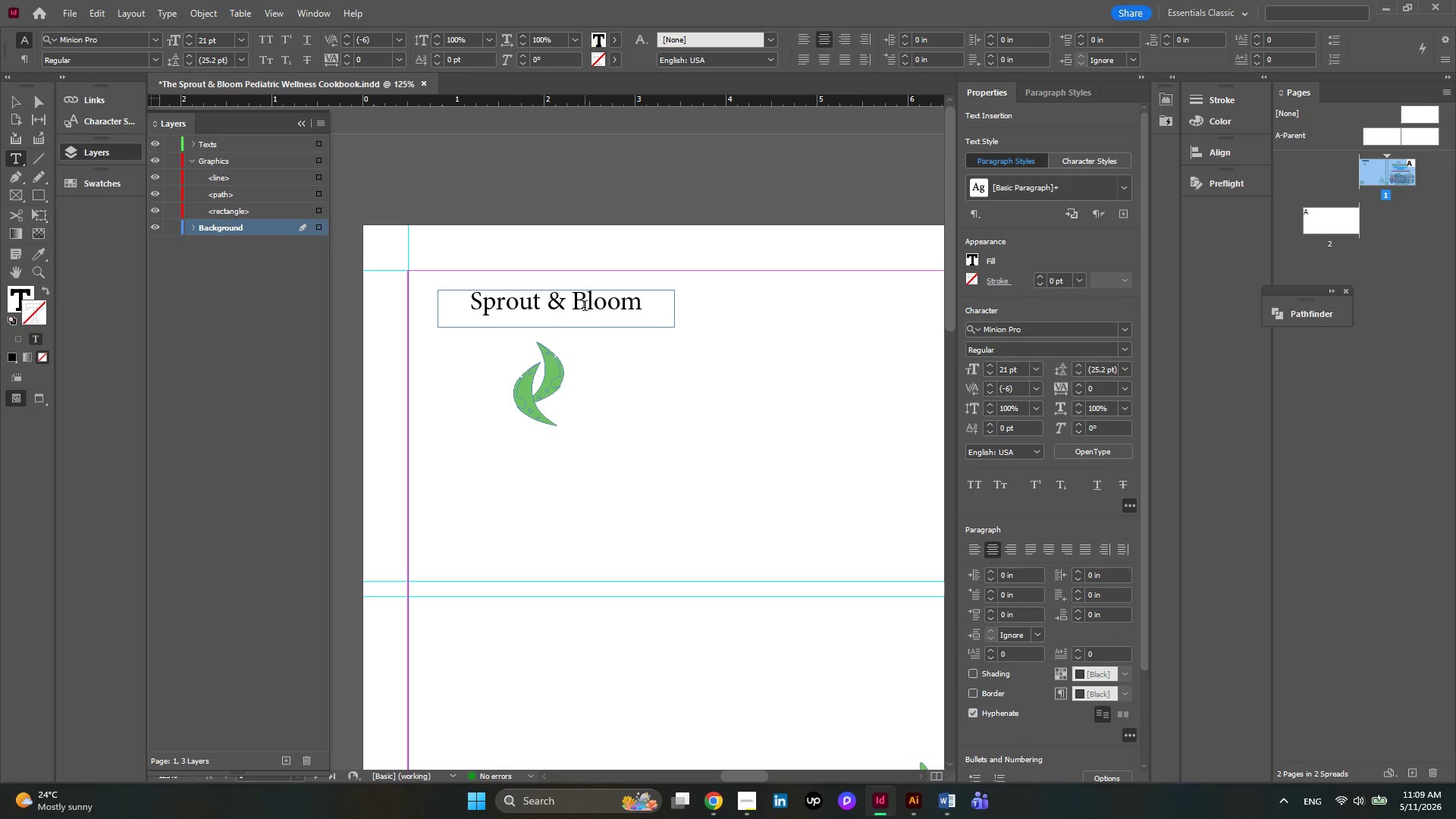 
key(Control+ControlLeft)
 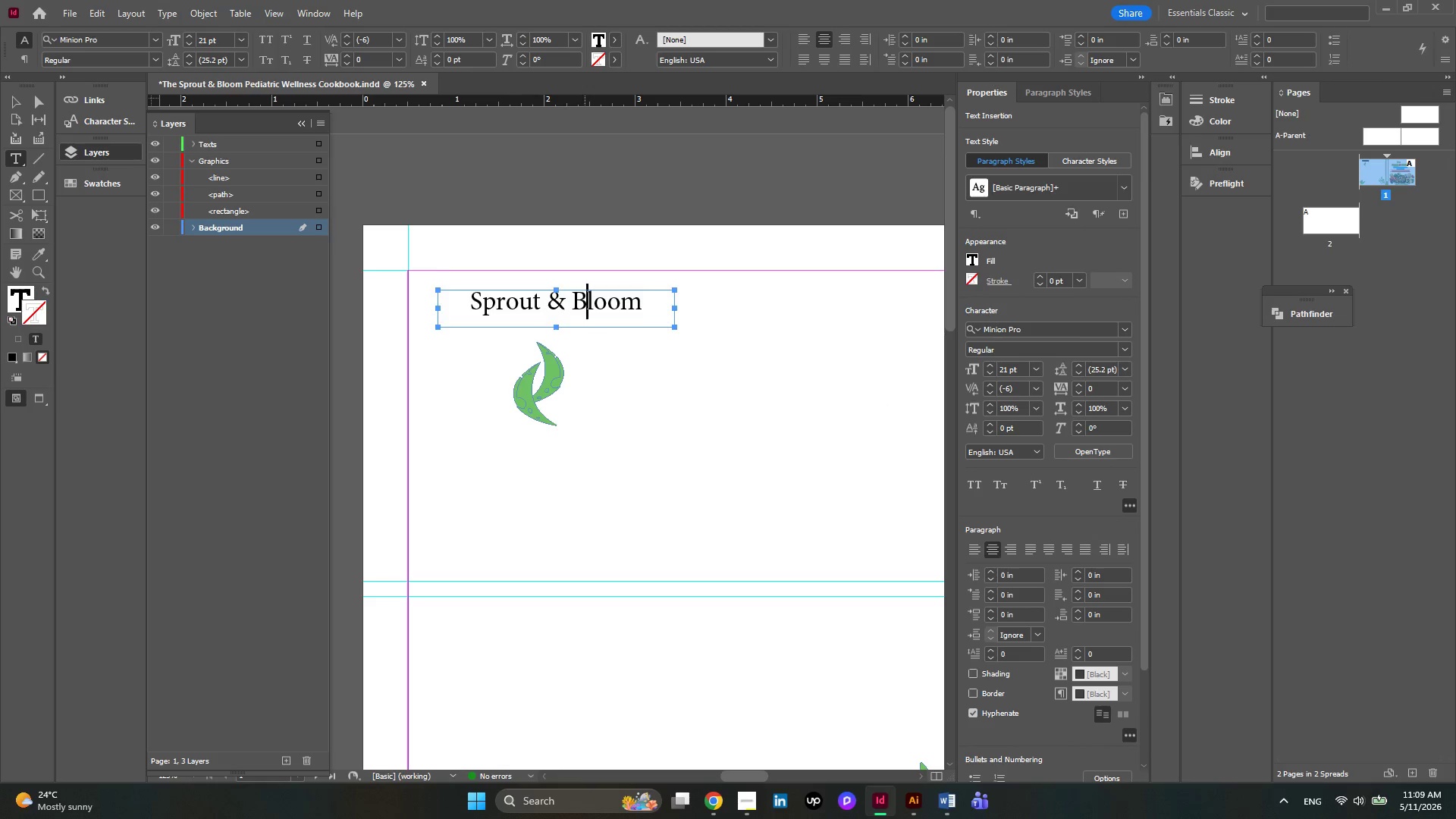 
key(Control+A)
 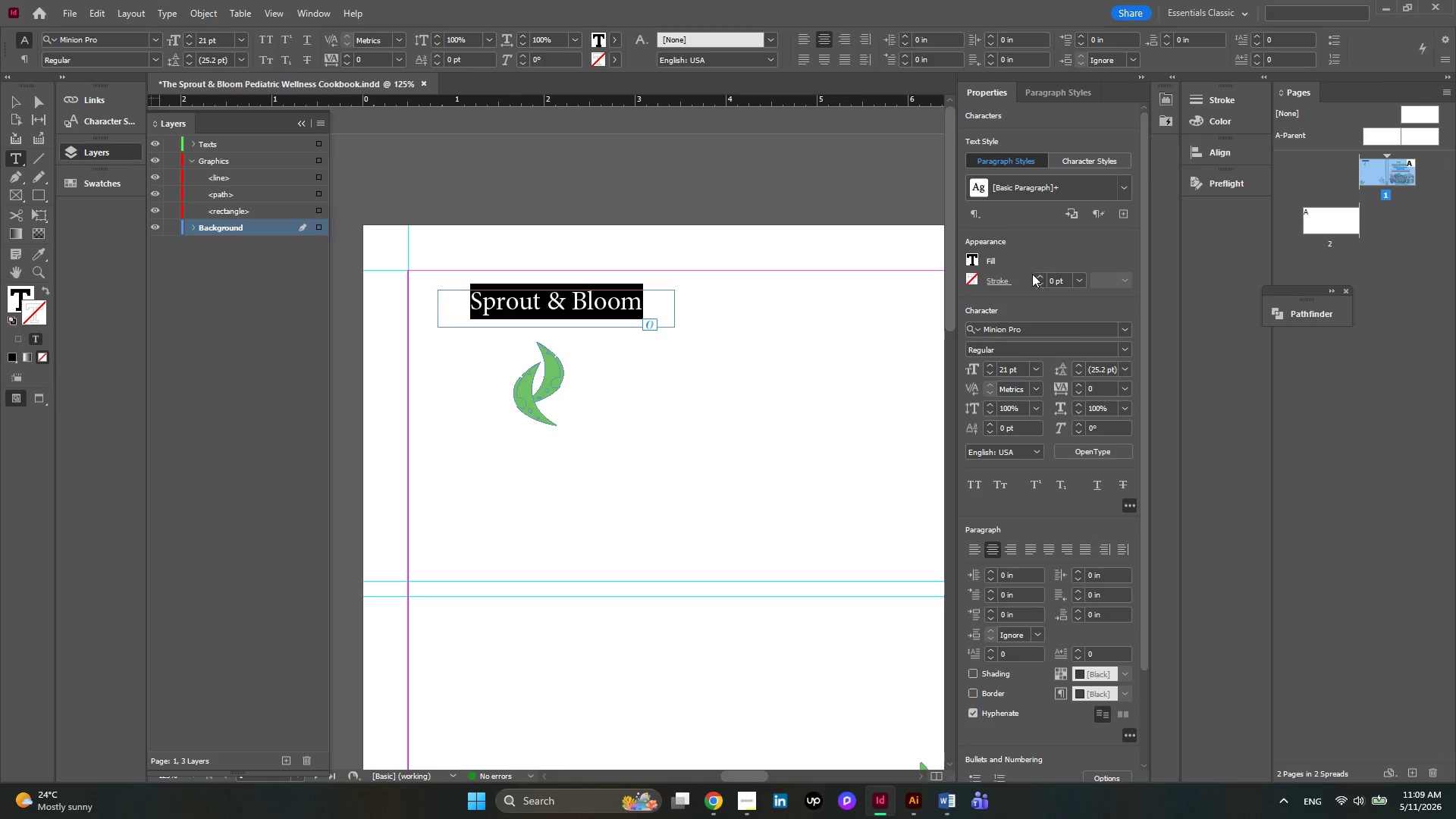 
left_click([1039, 277])
 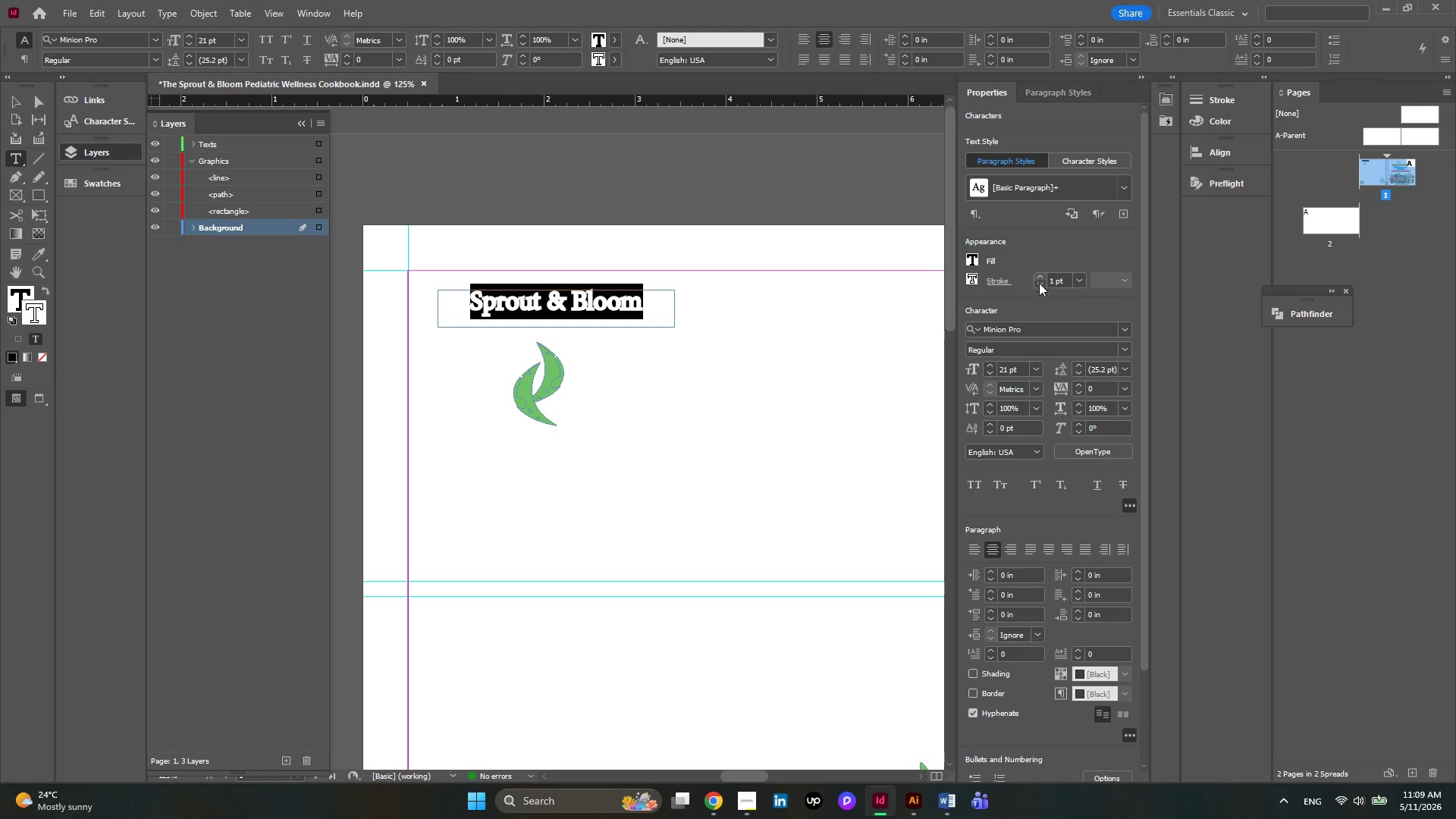 
left_click([1081, 284])
 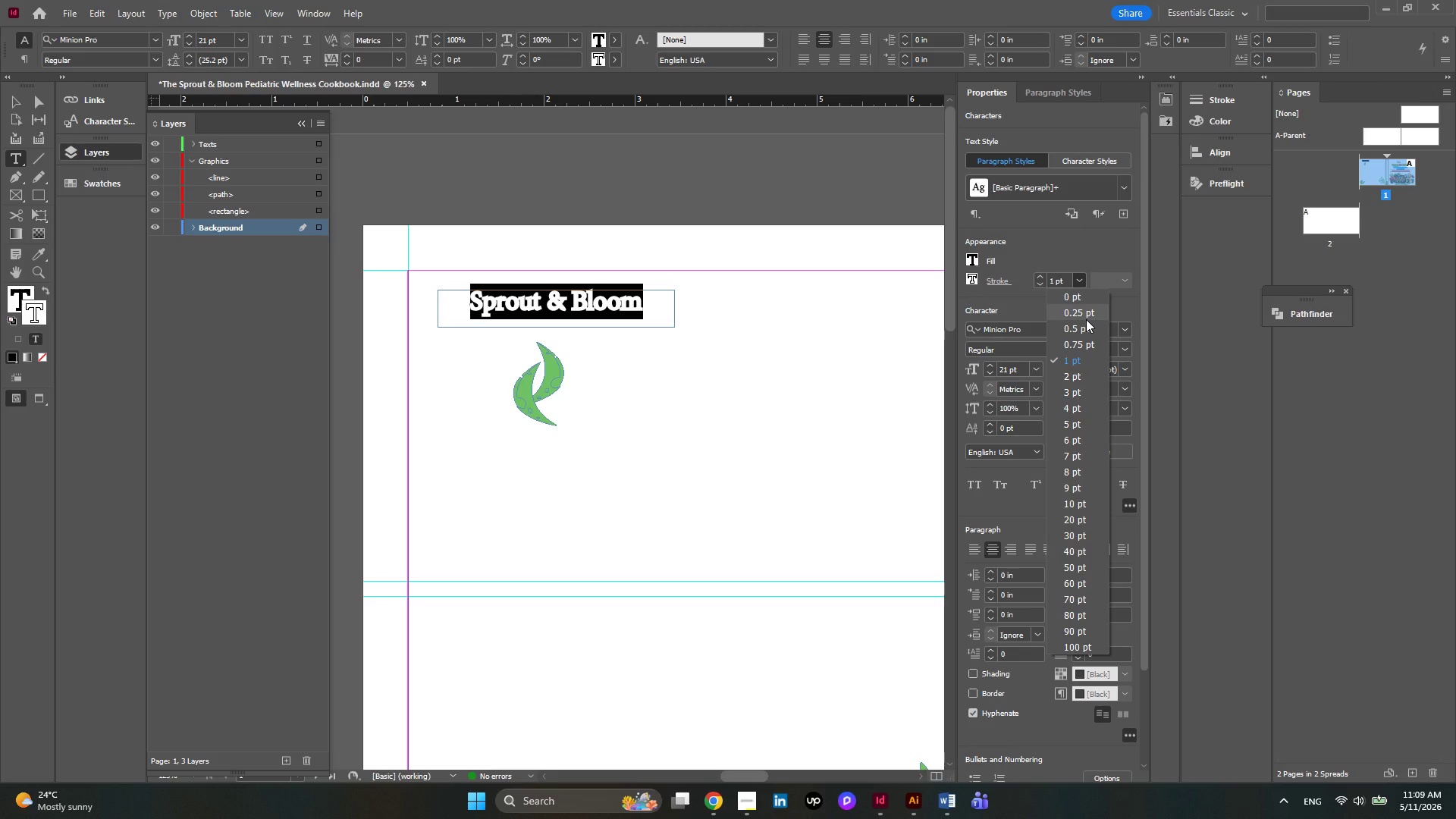 
left_click([1086, 319])
 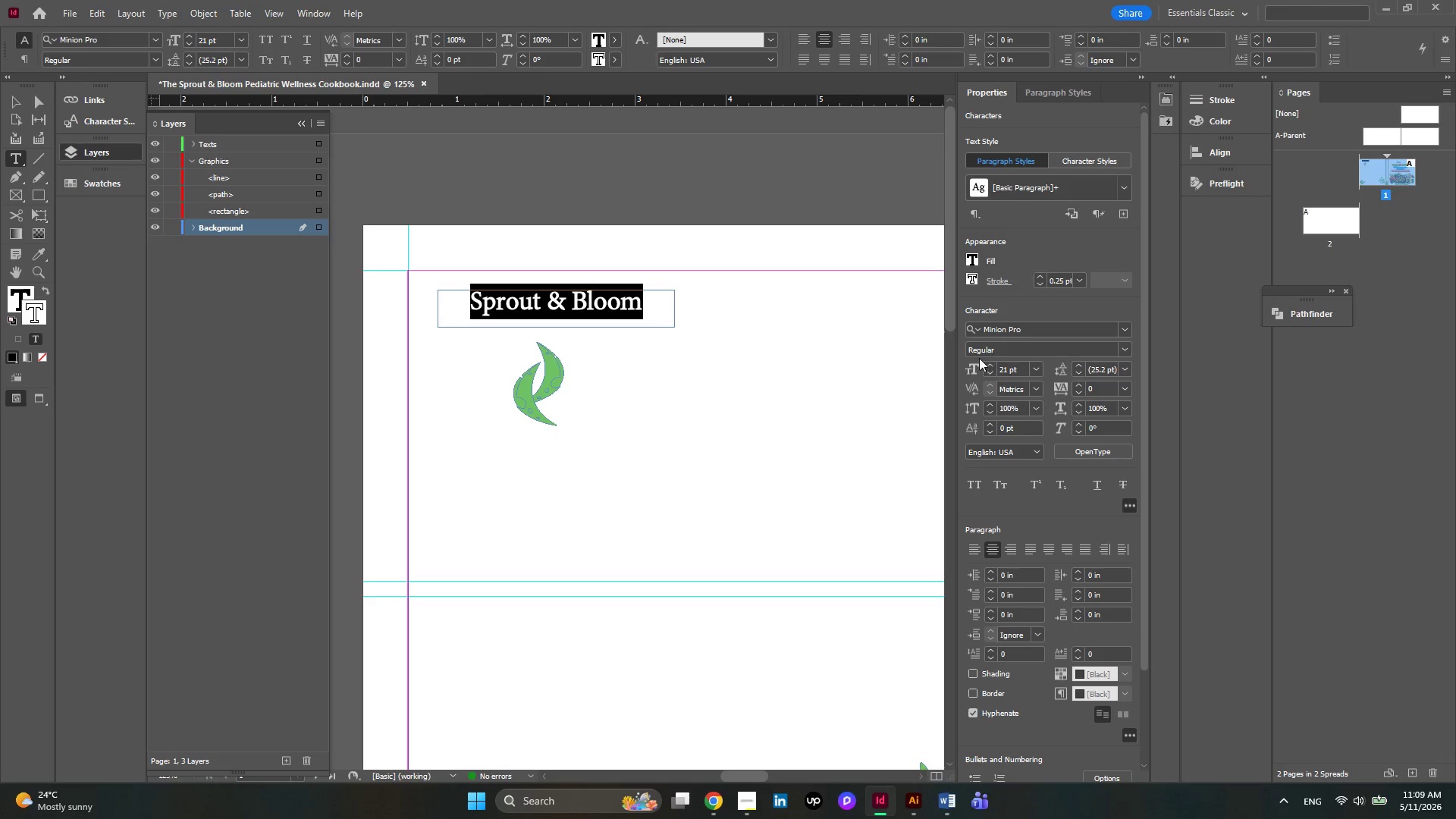 
double_click([989, 367])
 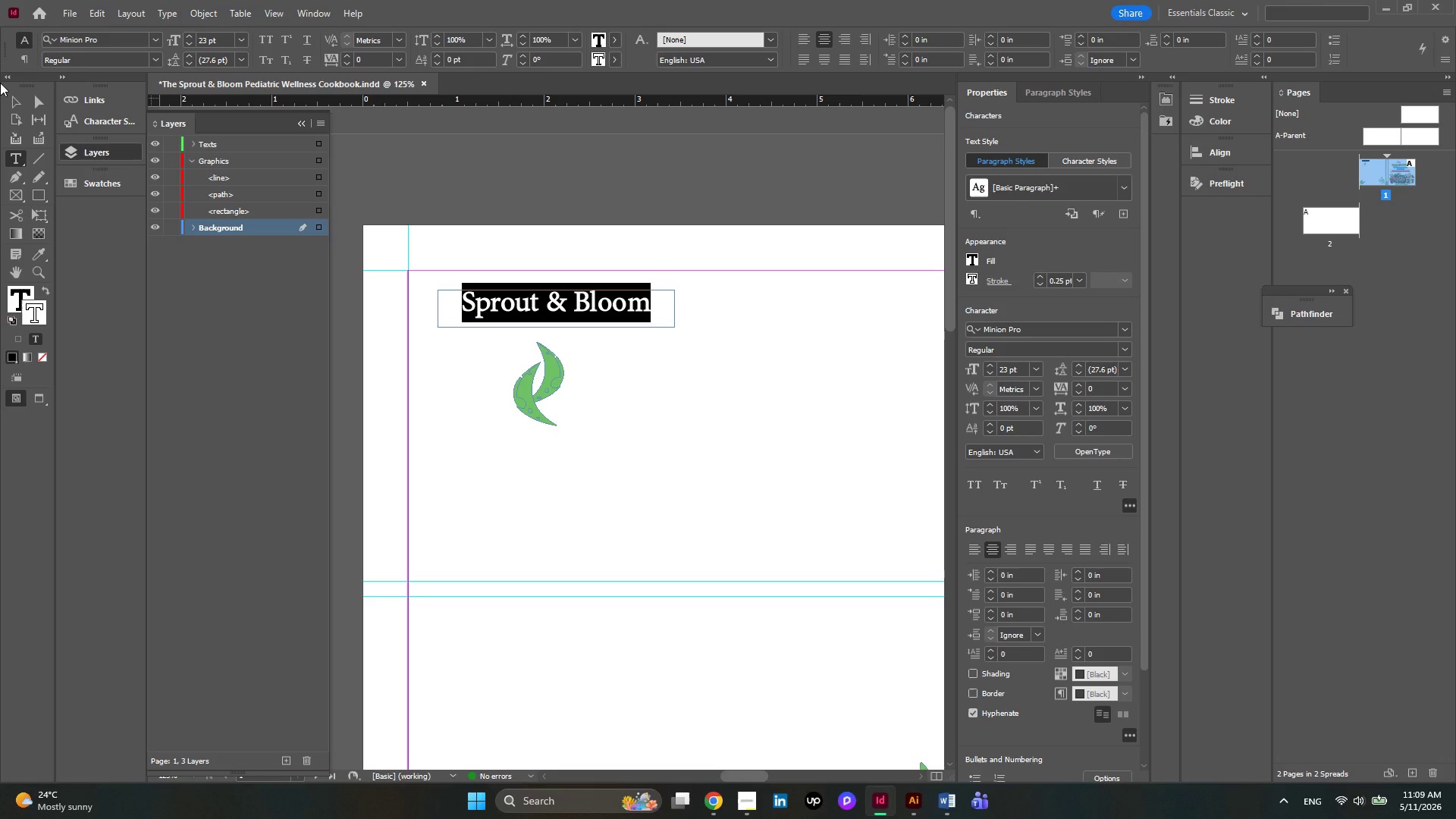 
left_click([14, 96])
 